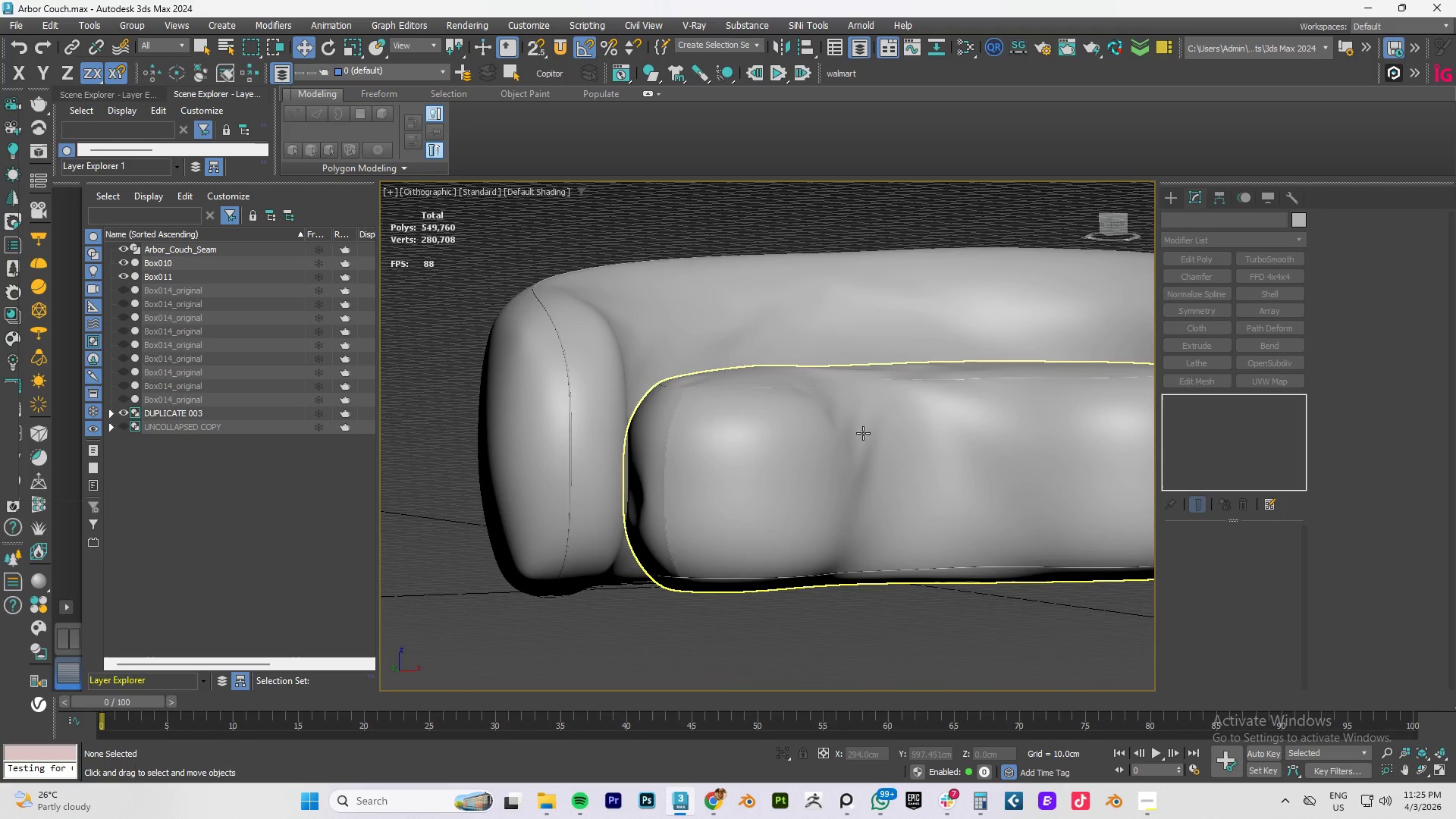 
hold_key(key=AltLeft, duration=0.44)
 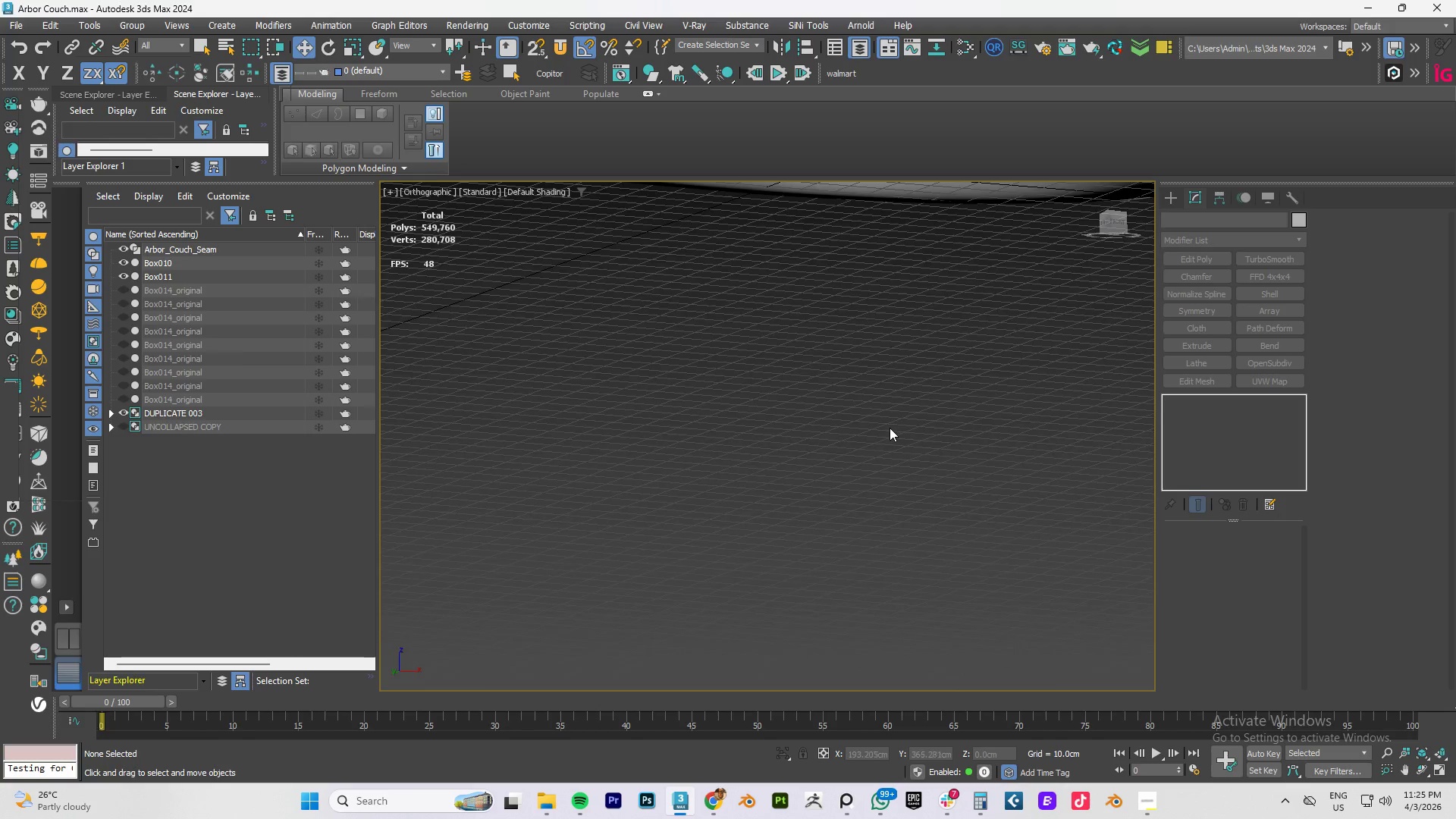 
scroll: coordinate [888, 428], scroll_direction: down, amount: 3.0
 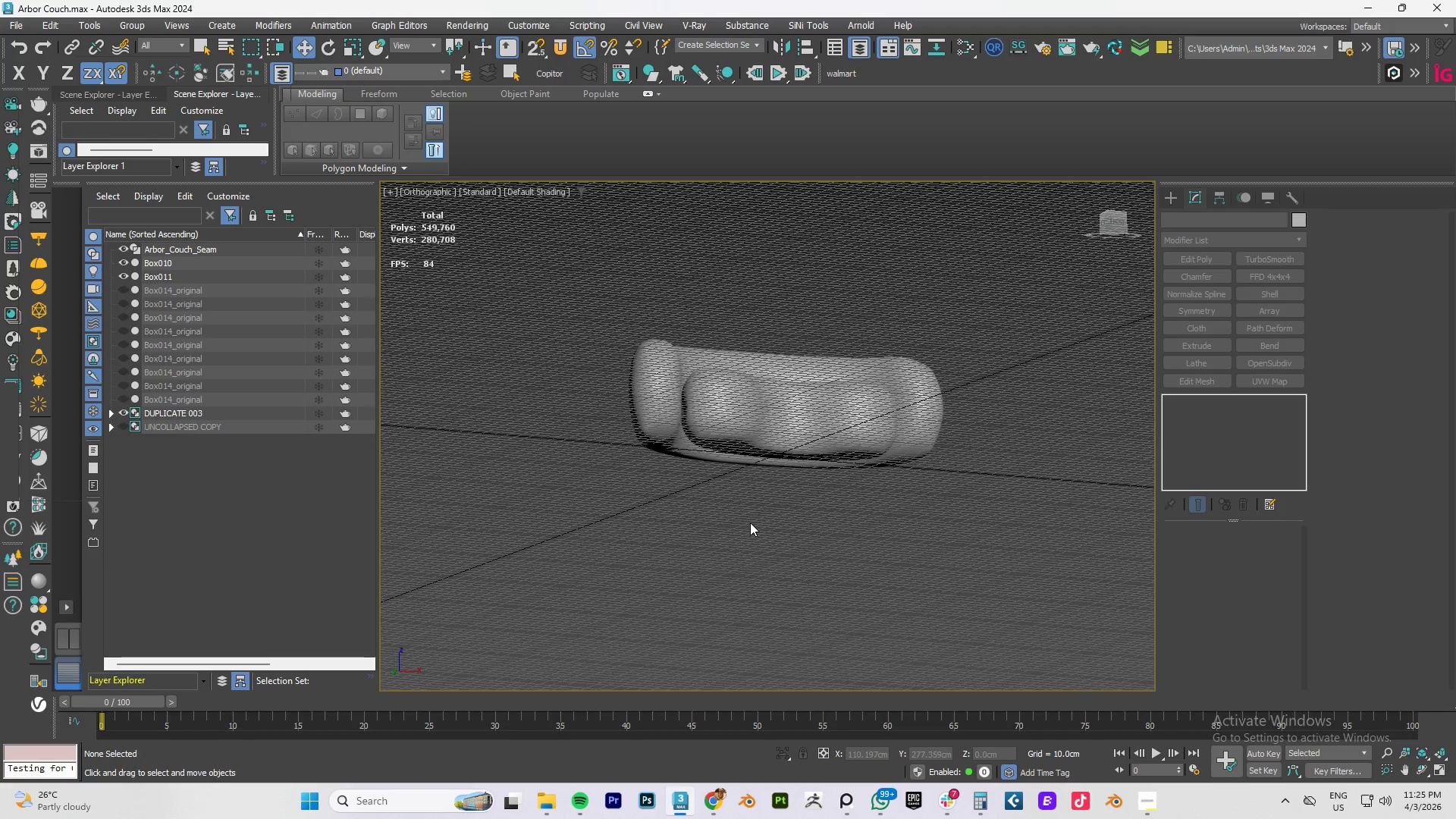 
key(P)
 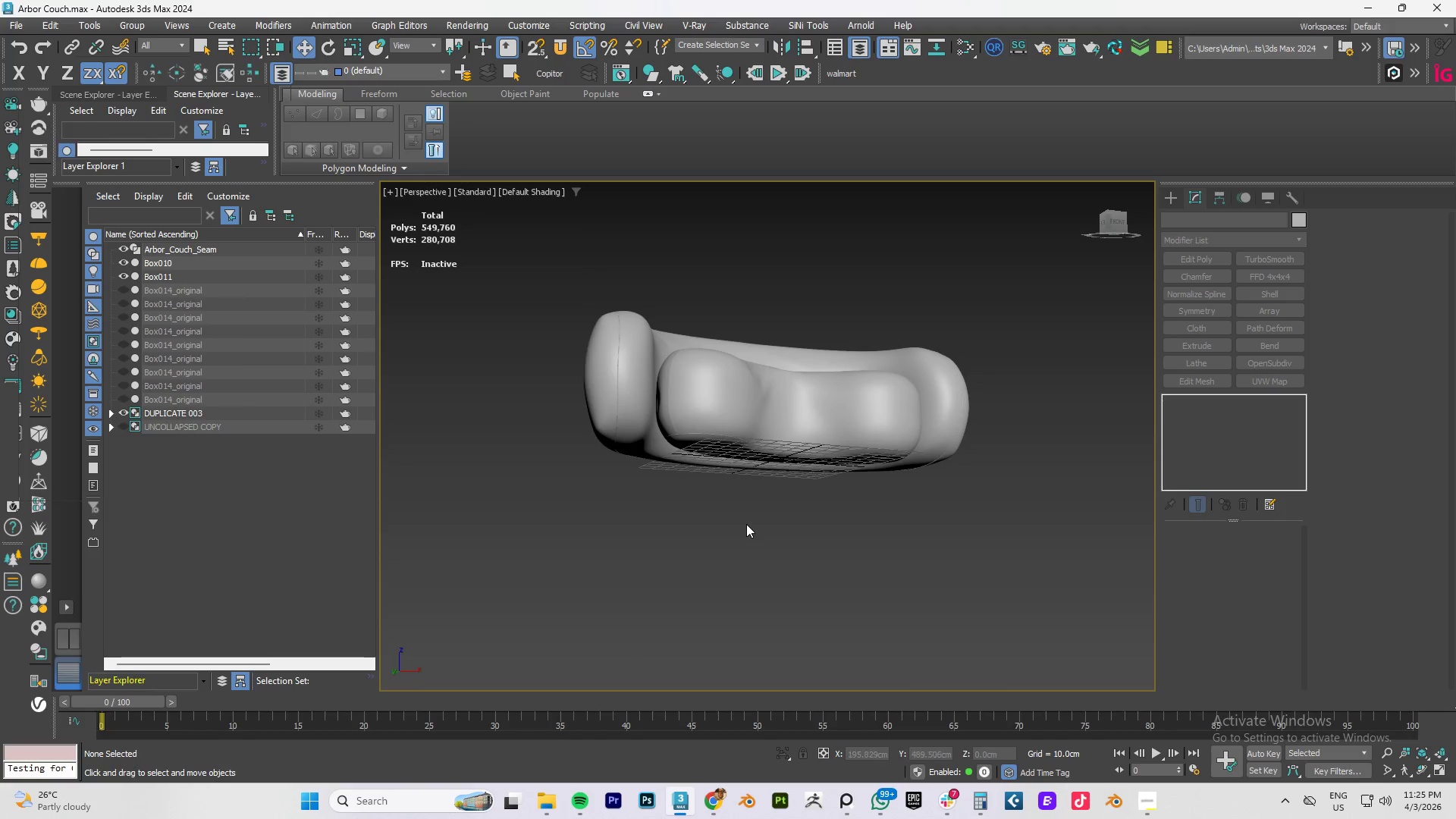 
hold_key(key=Z, duration=0.38)
 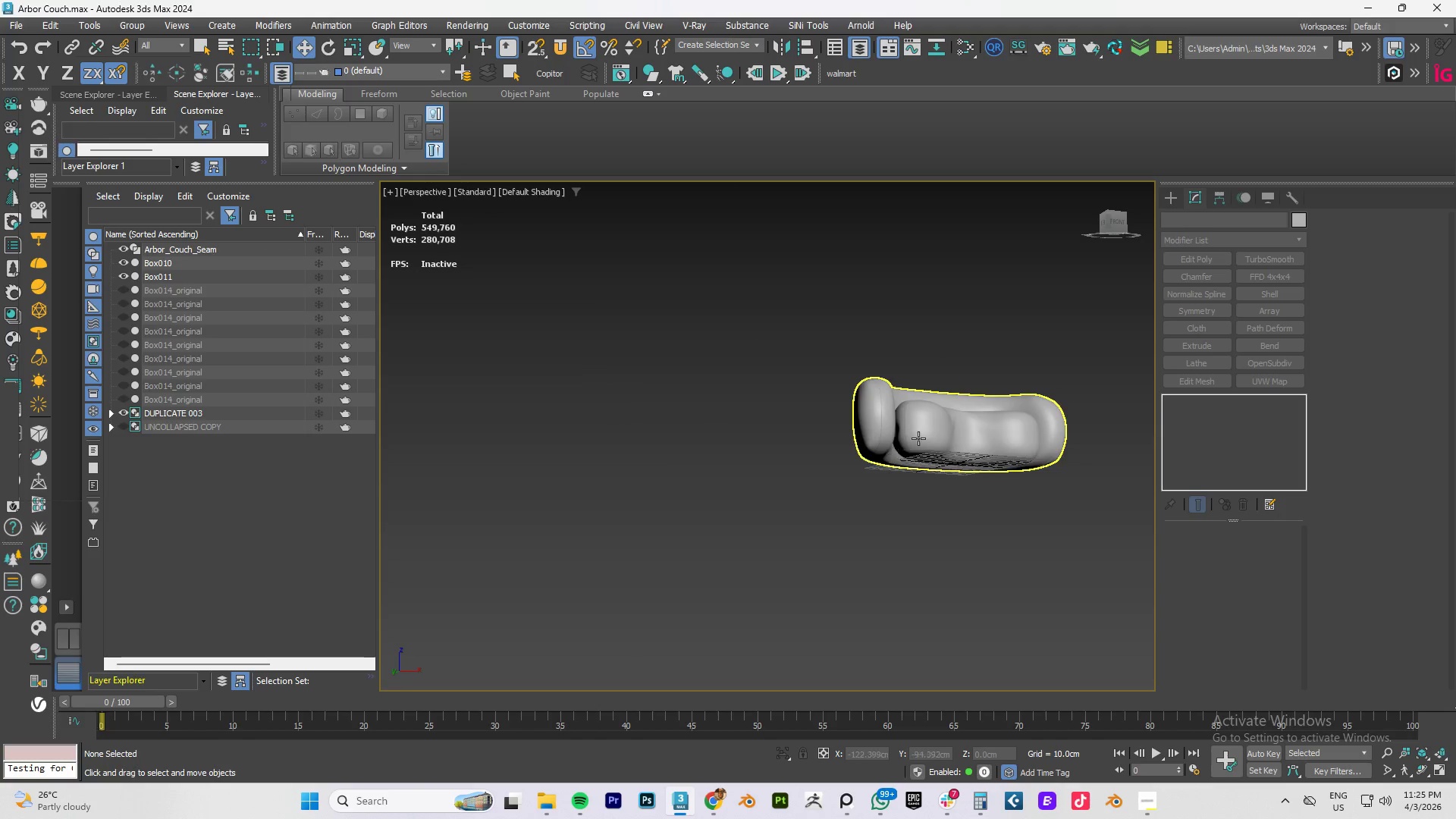 
scroll: coordinate [849, 414], scroll_direction: up, amount: 5.0
 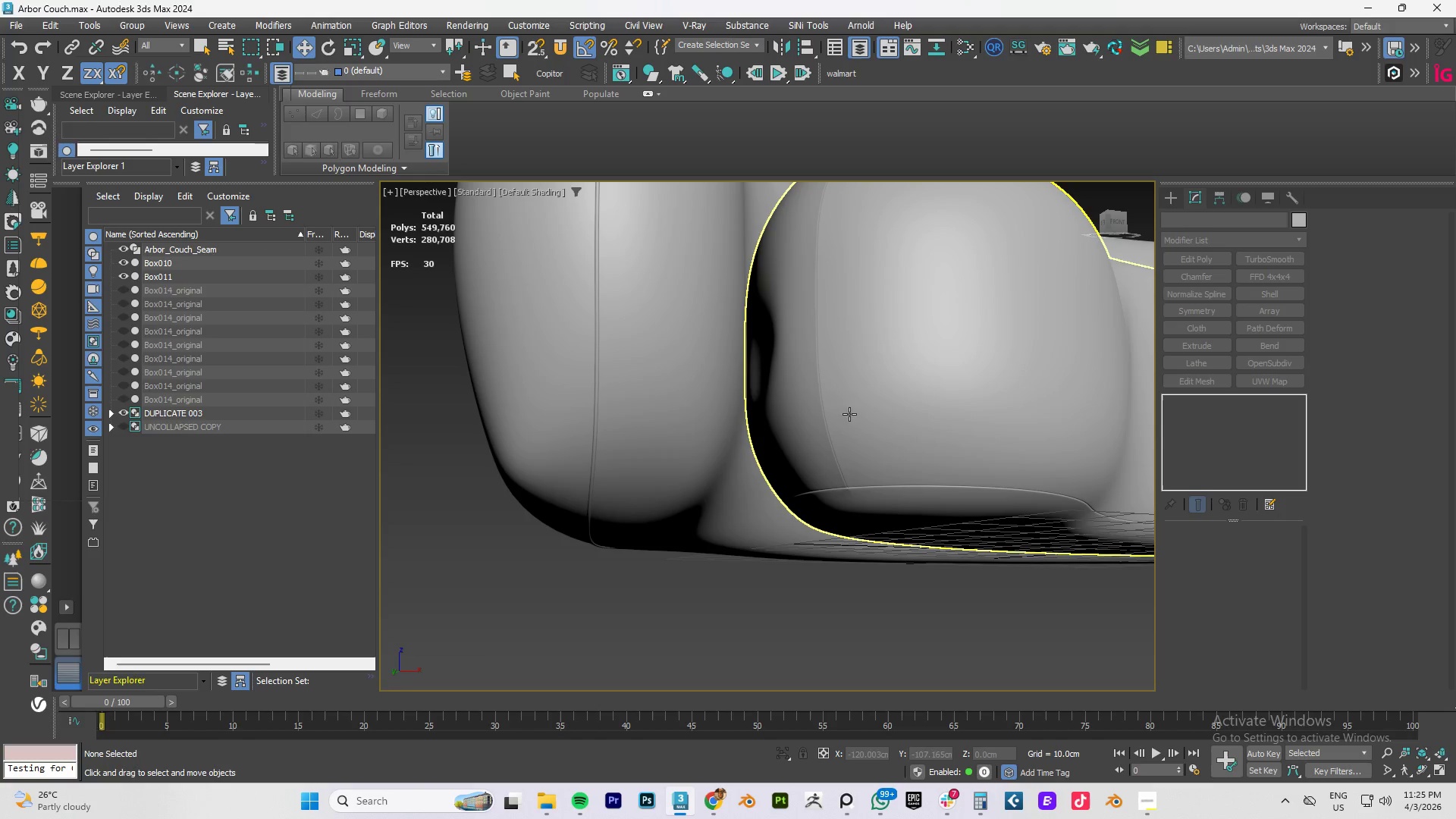 
key(F4)
 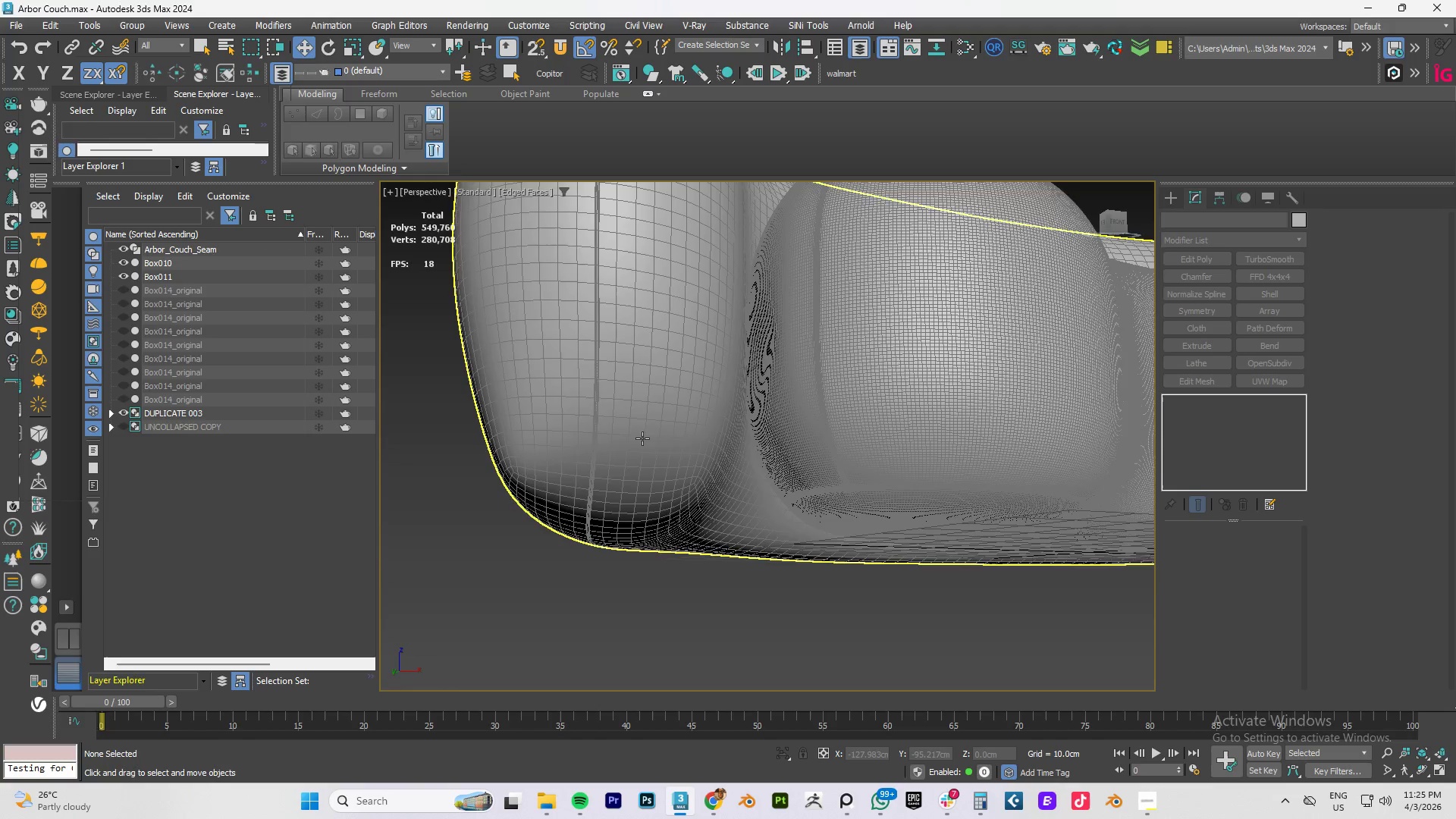 
scroll: coordinate [697, 450], scroll_direction: none, amount: 0.0
 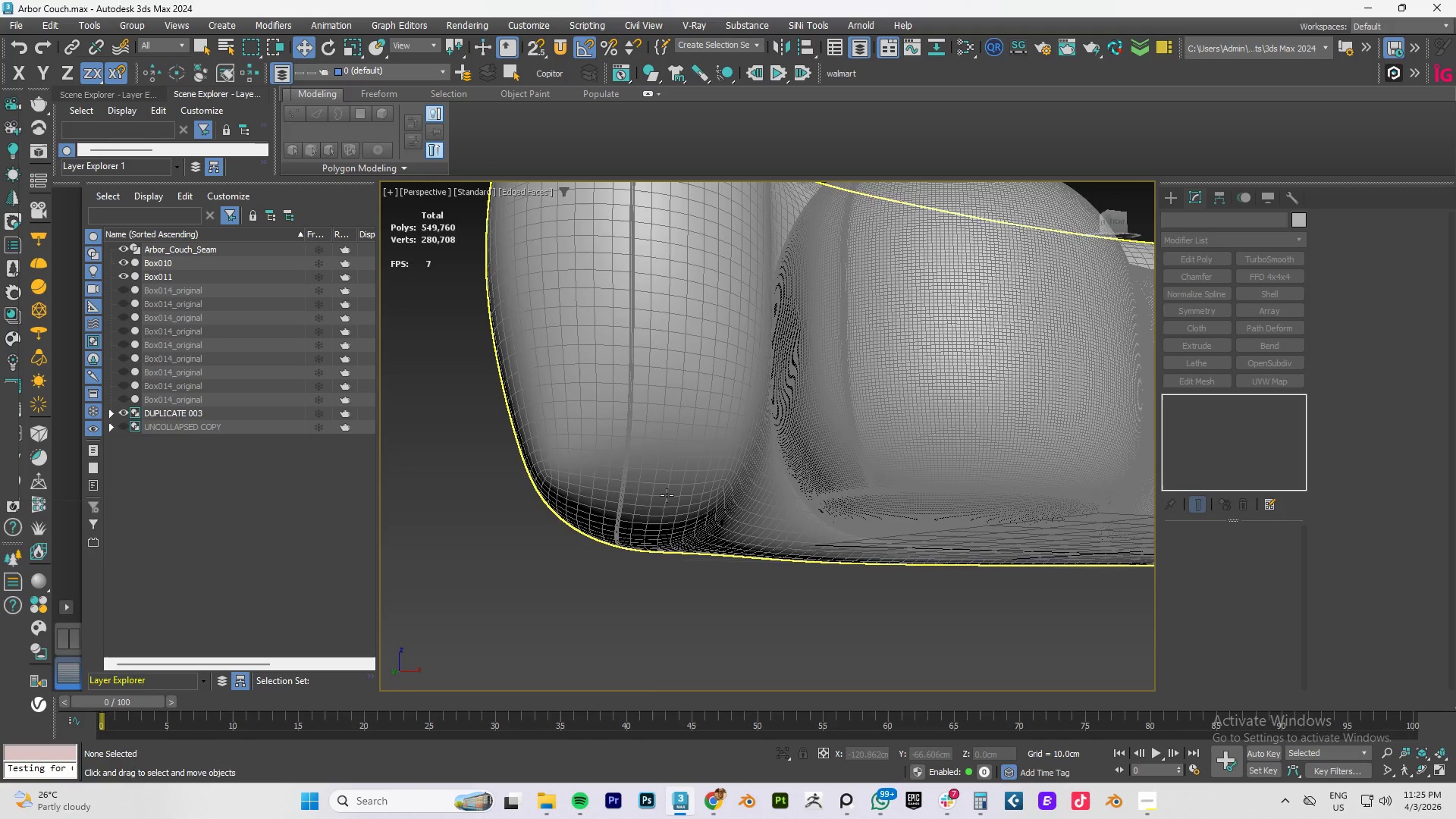 
scroll: coordinate [667, 495], scroll_direction: up, amount: 1.0
 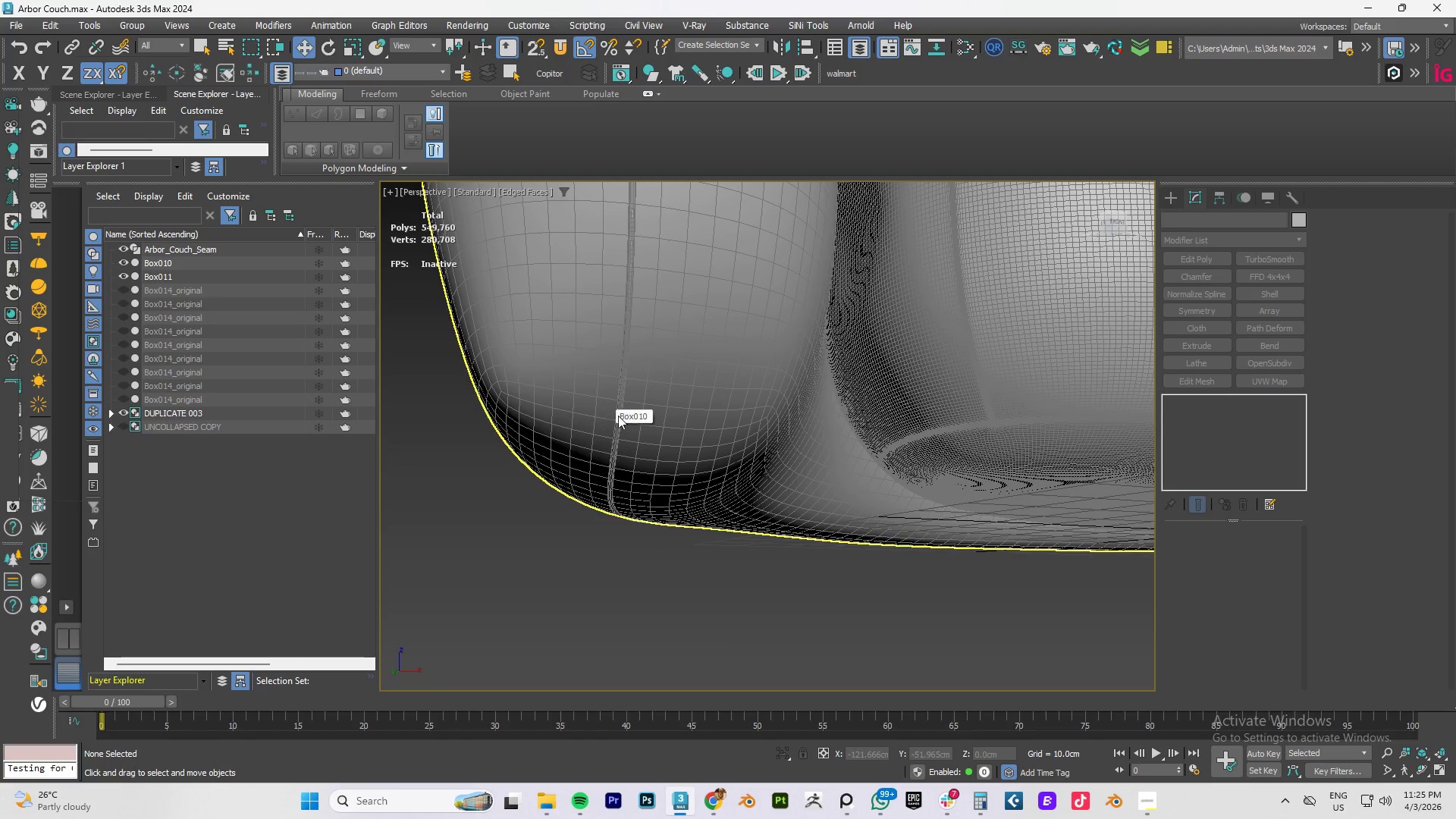 
left_click([761, 469])
 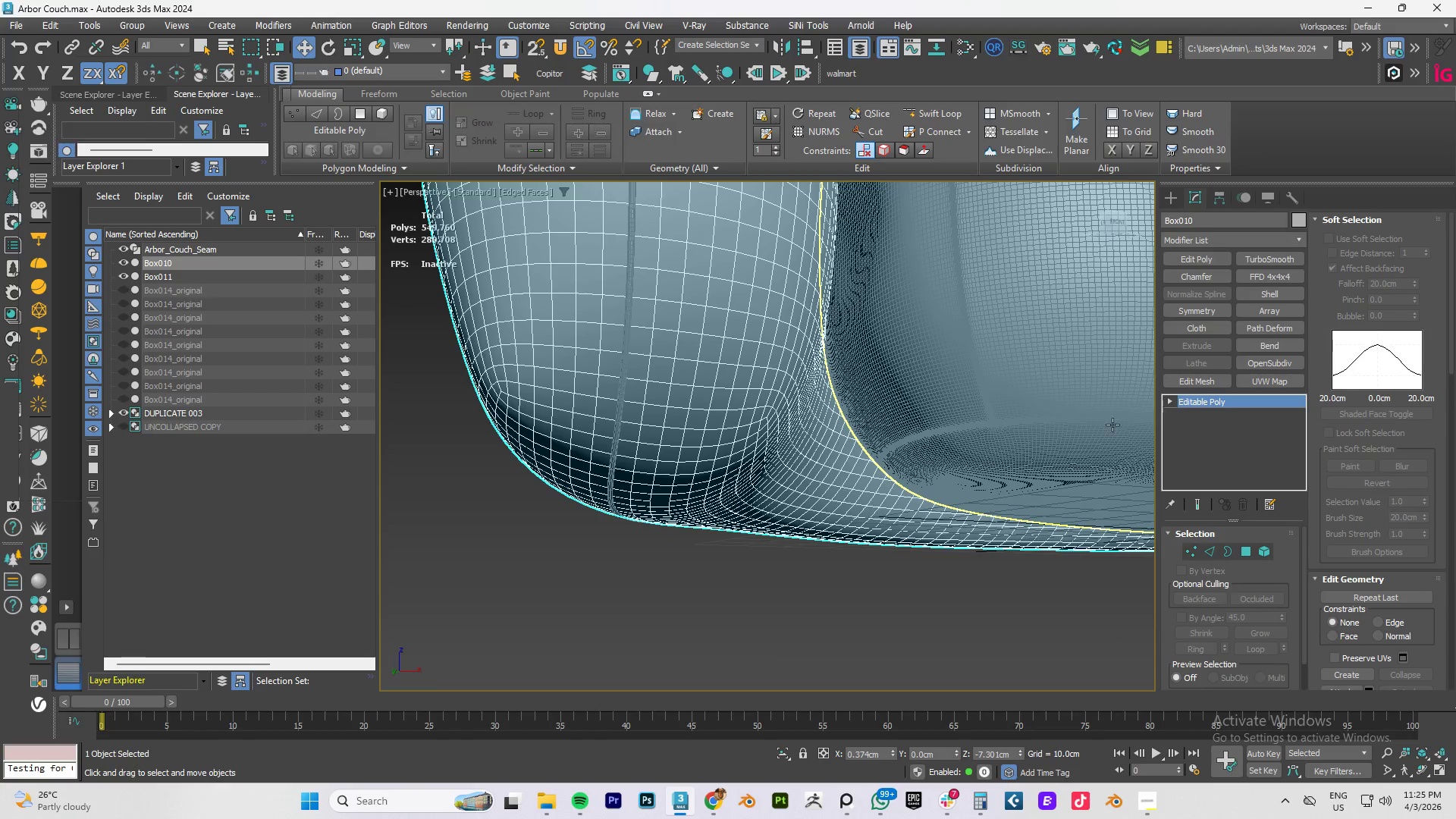 
key(2)
 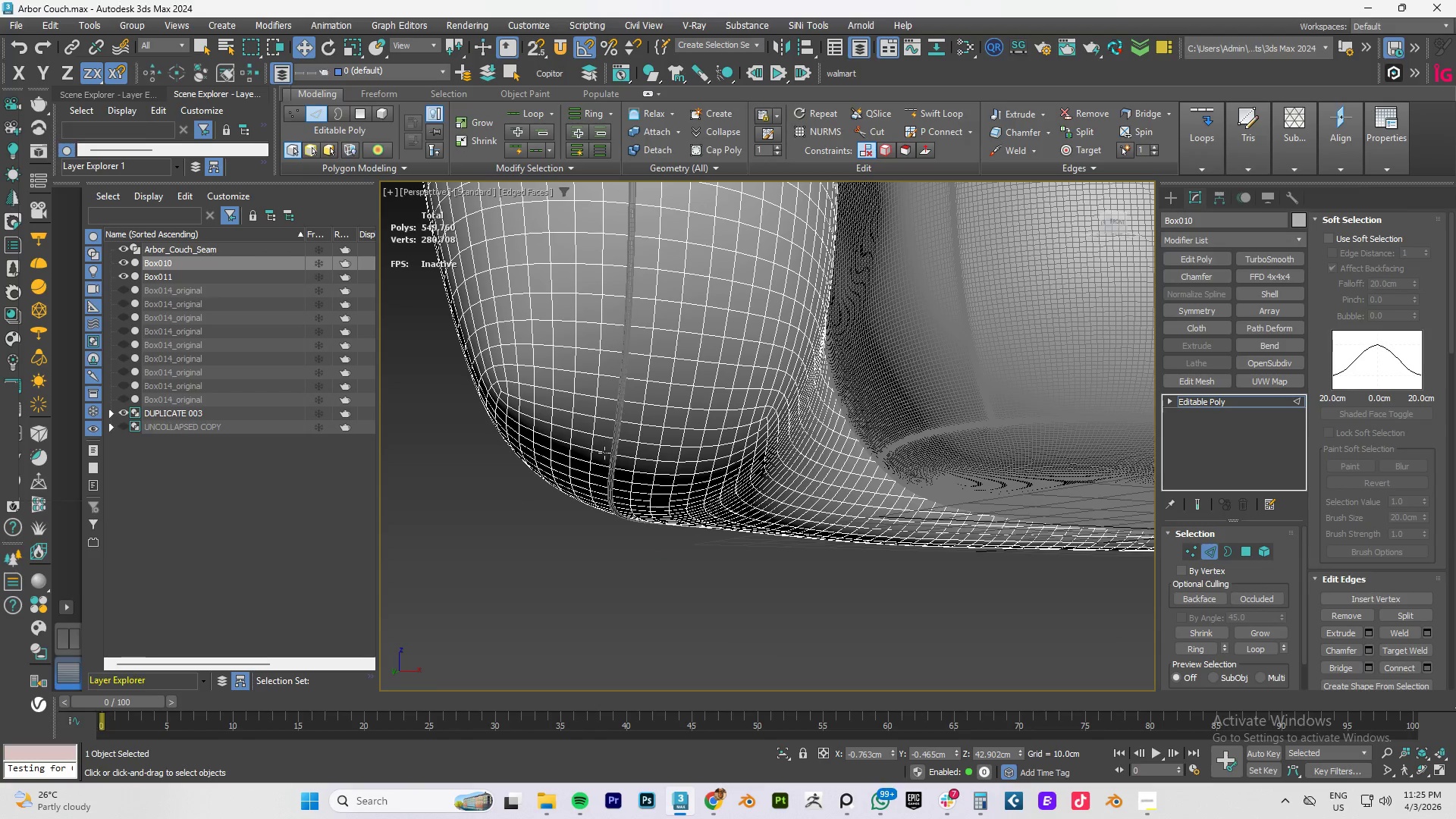 
hold_key(key=AltLeft, duration=0.72)
 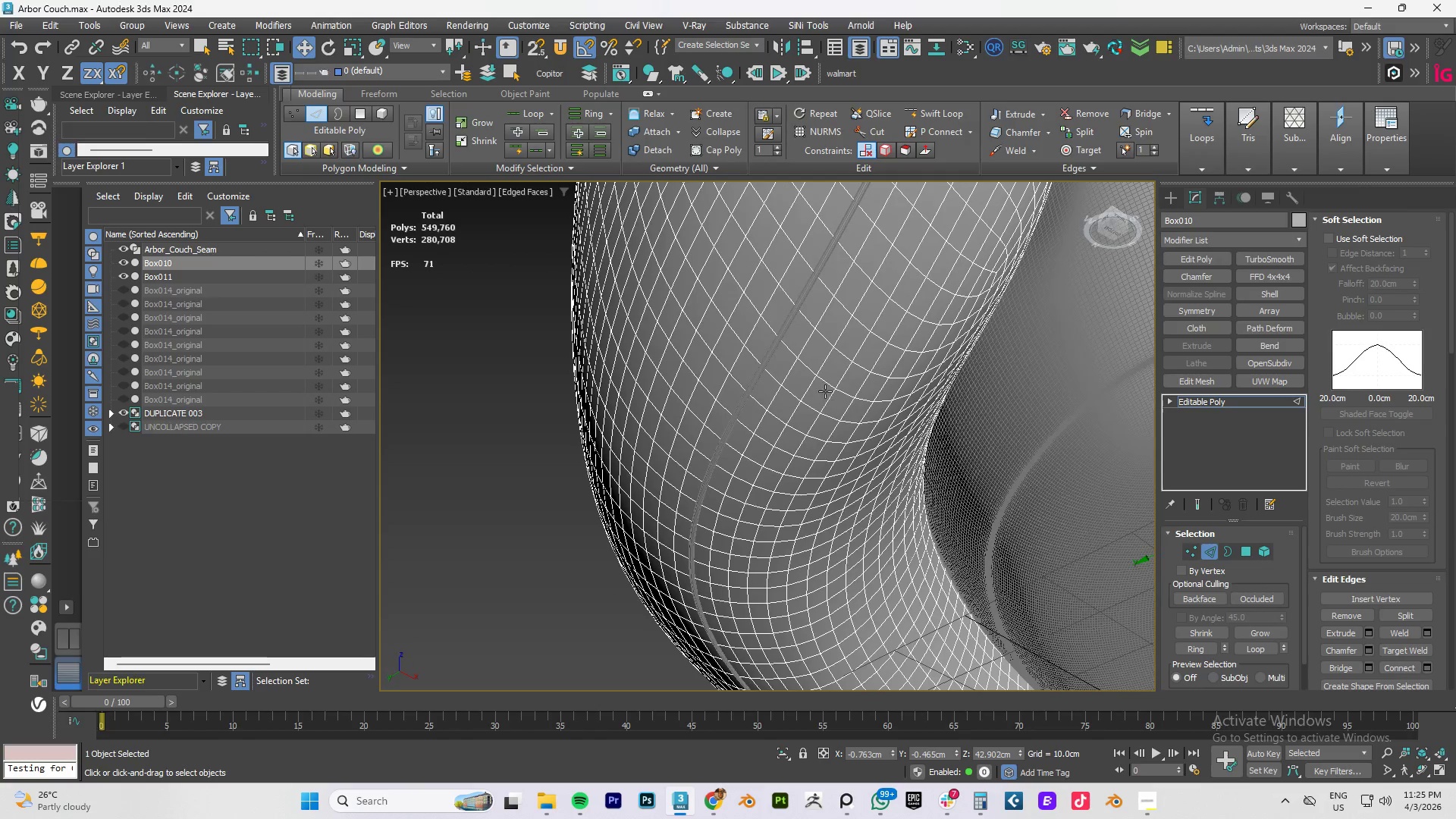 
scroll: coordinate [842, 394], scroll_direction: down, amount: 1.0
 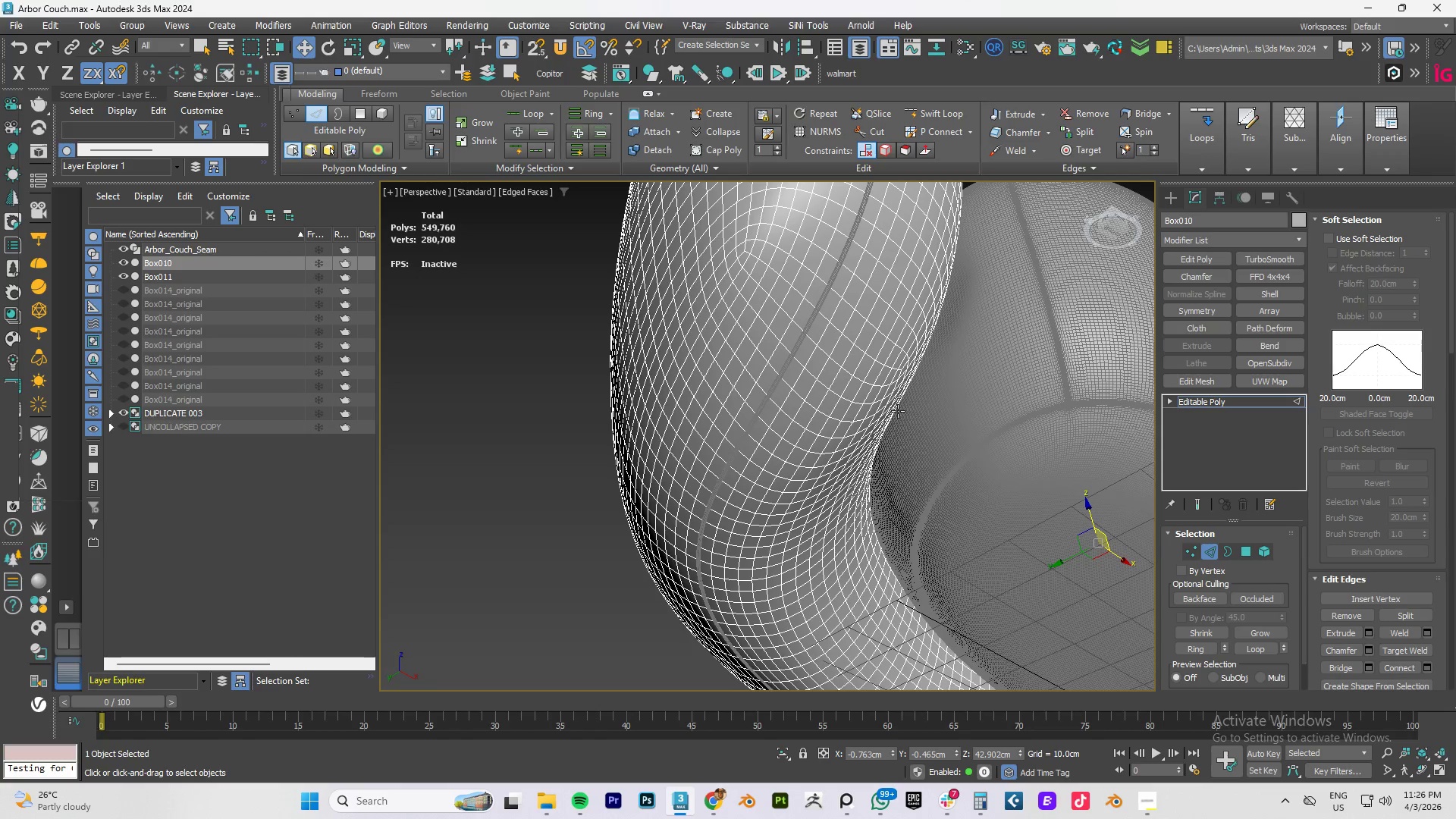 
wait(5.22)
 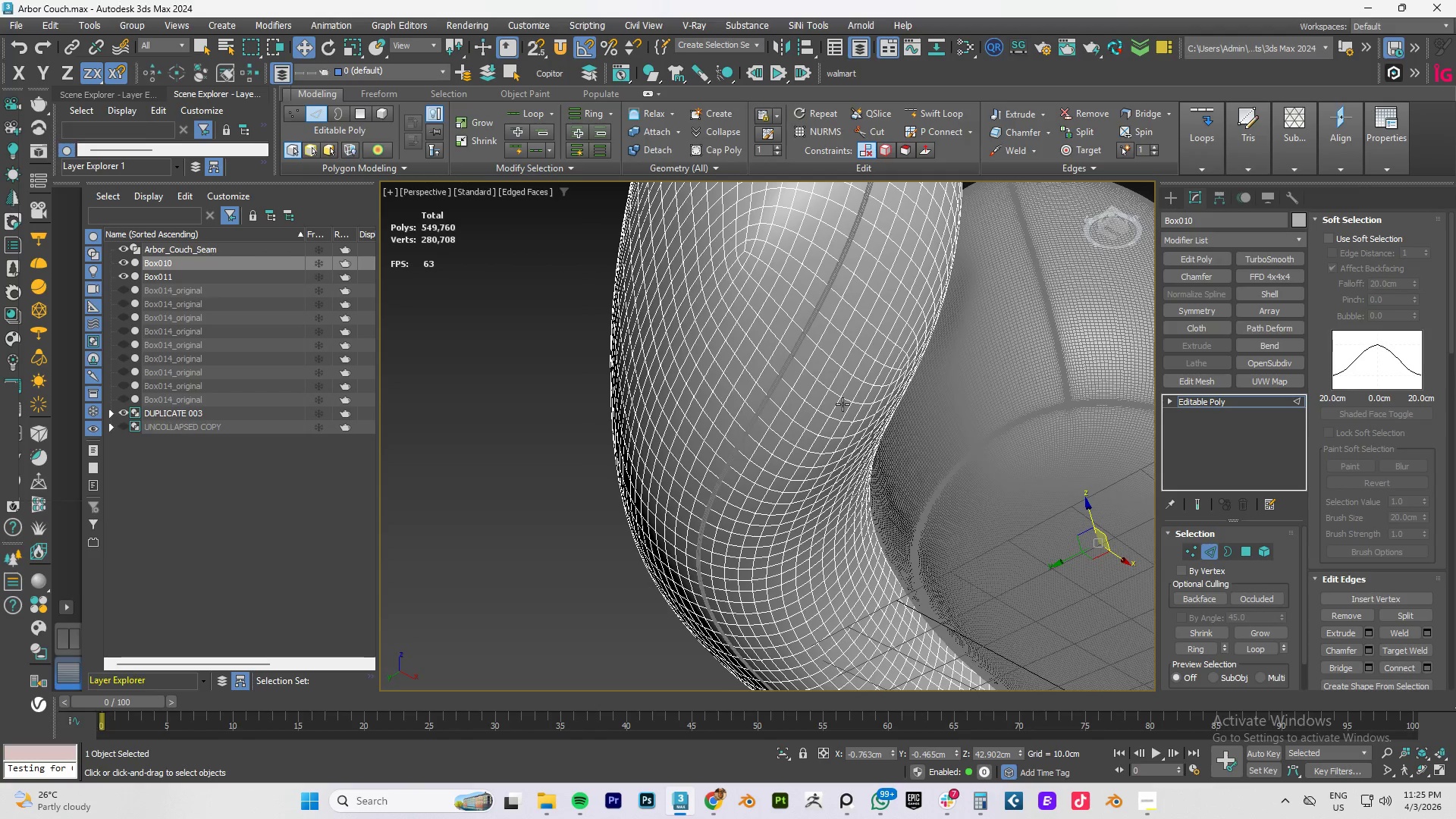 
key(Alt+Q)
 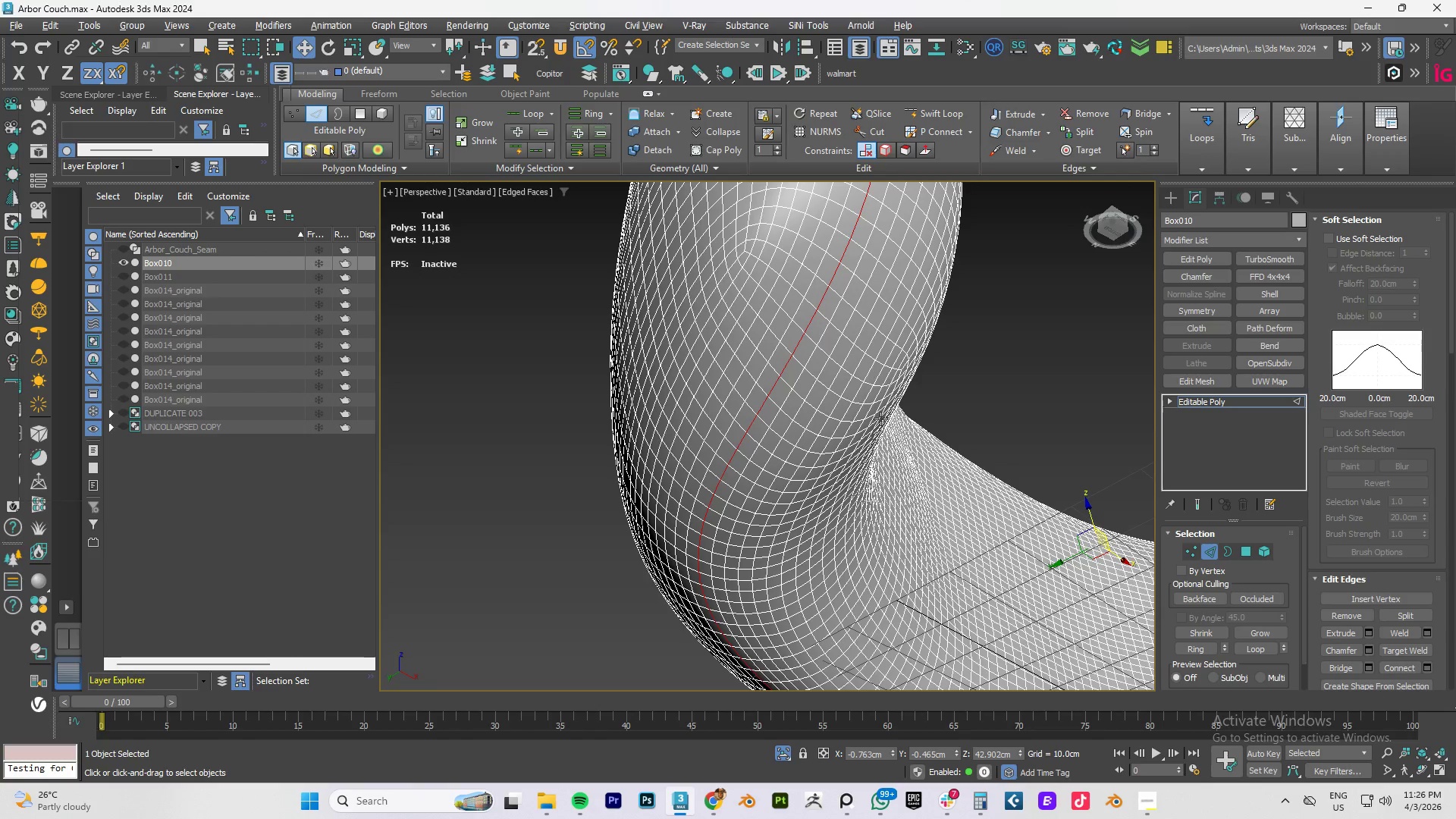 
scroll: coordinate [883, 422], scroll_direction: down, amount: 2.0
 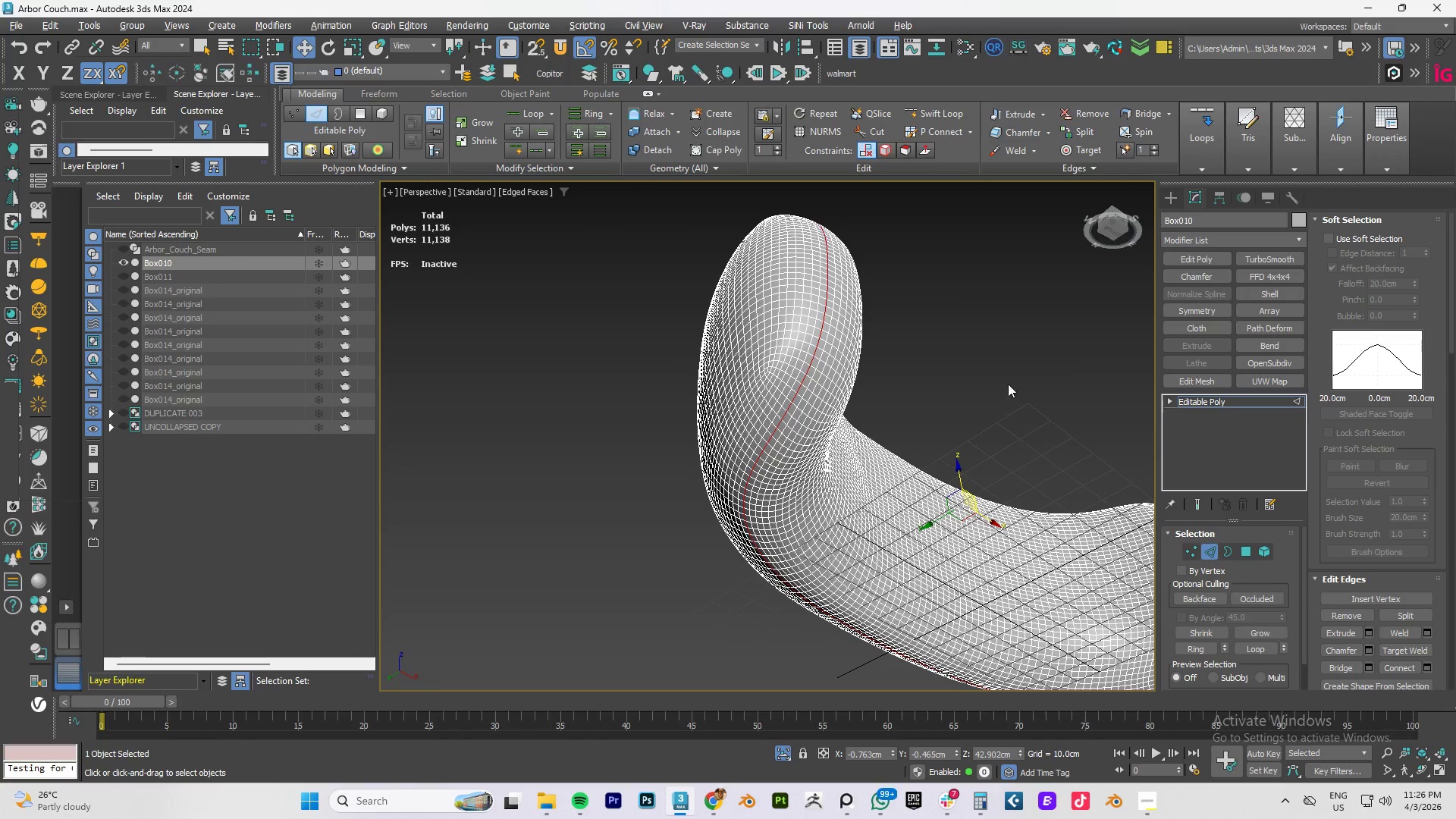 
left_click([1203, 400])
 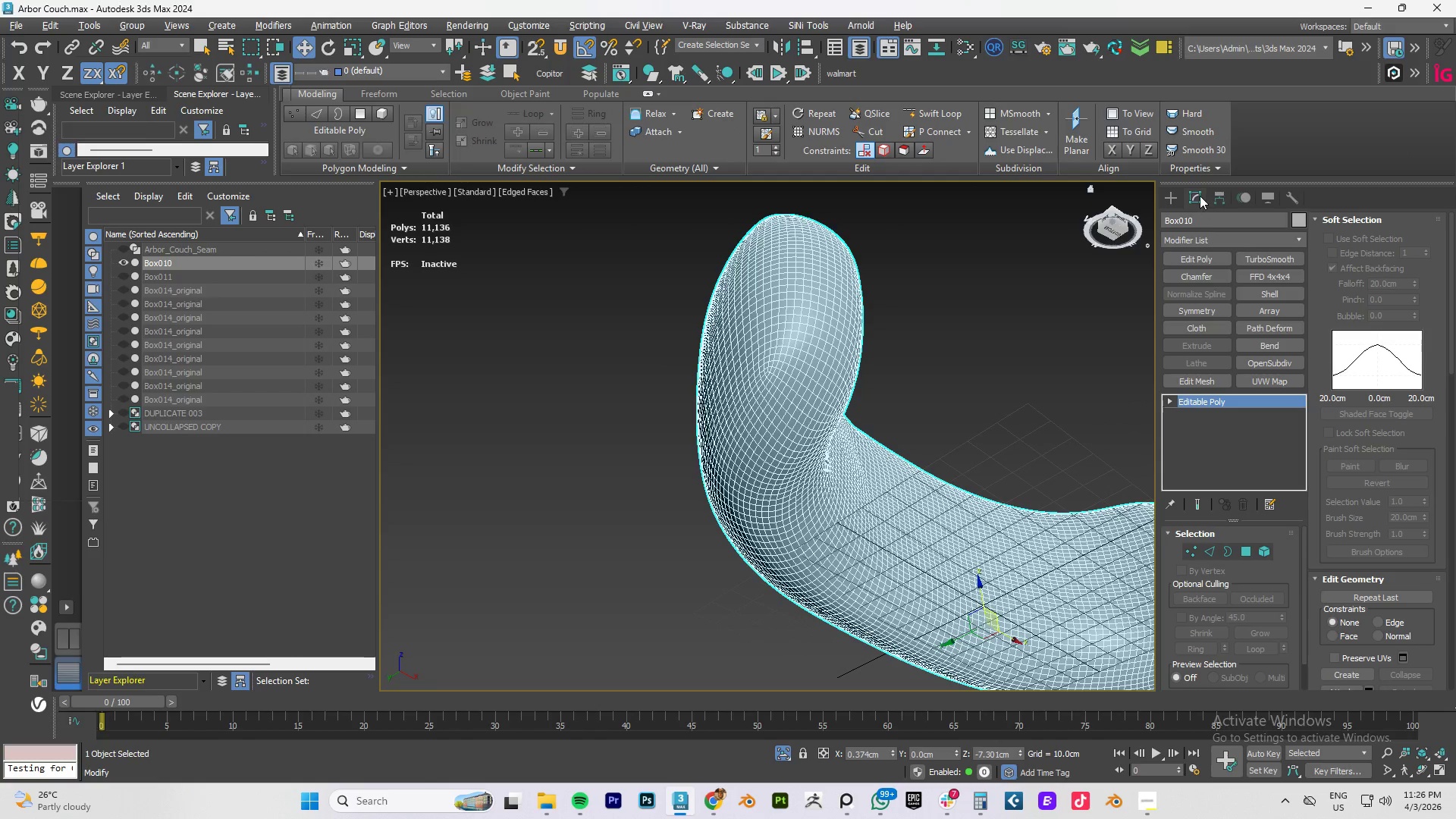 
left_click([1181, 196])
 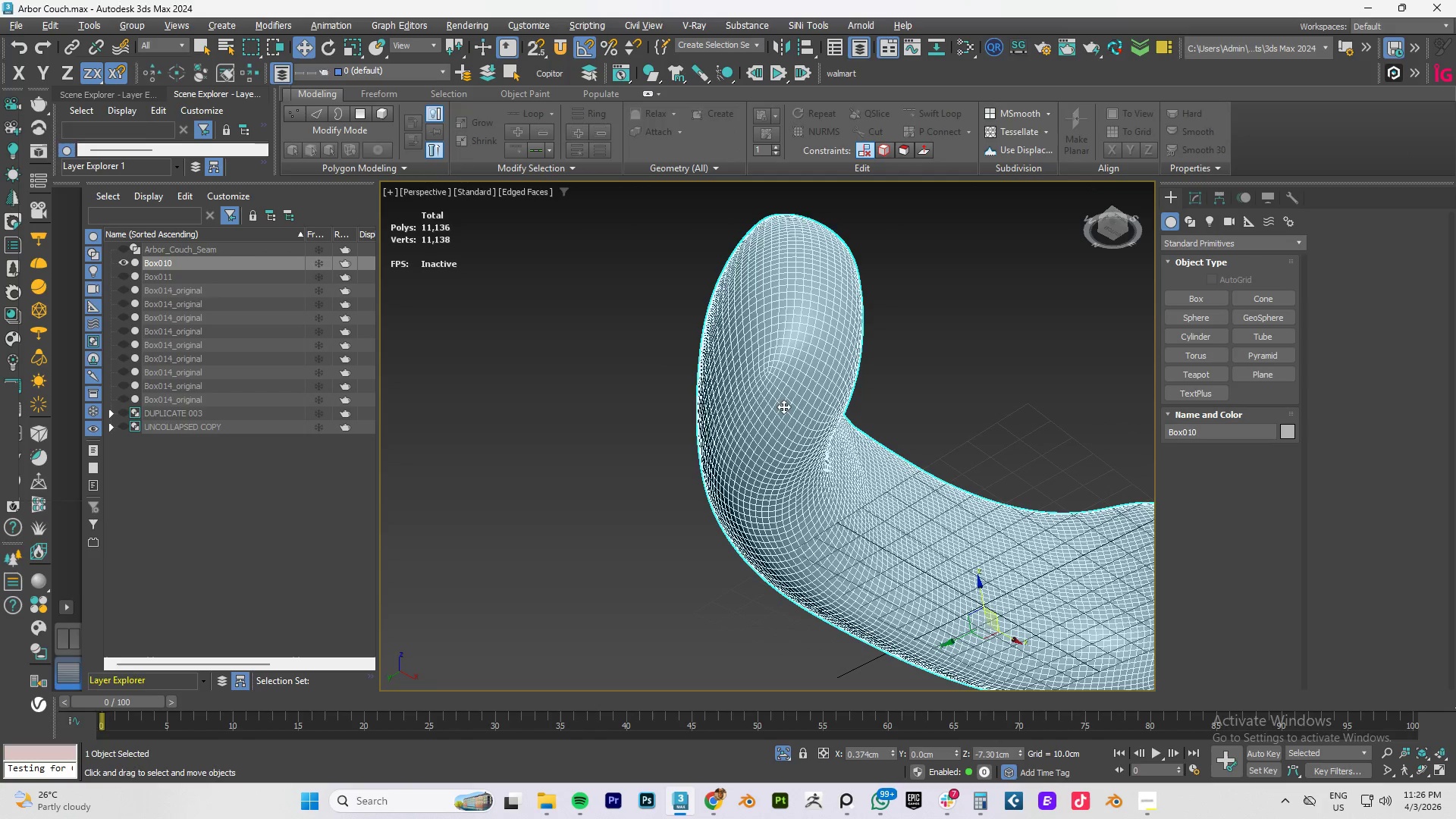 
hold_key(key=AltLeft, duration=0.59)
 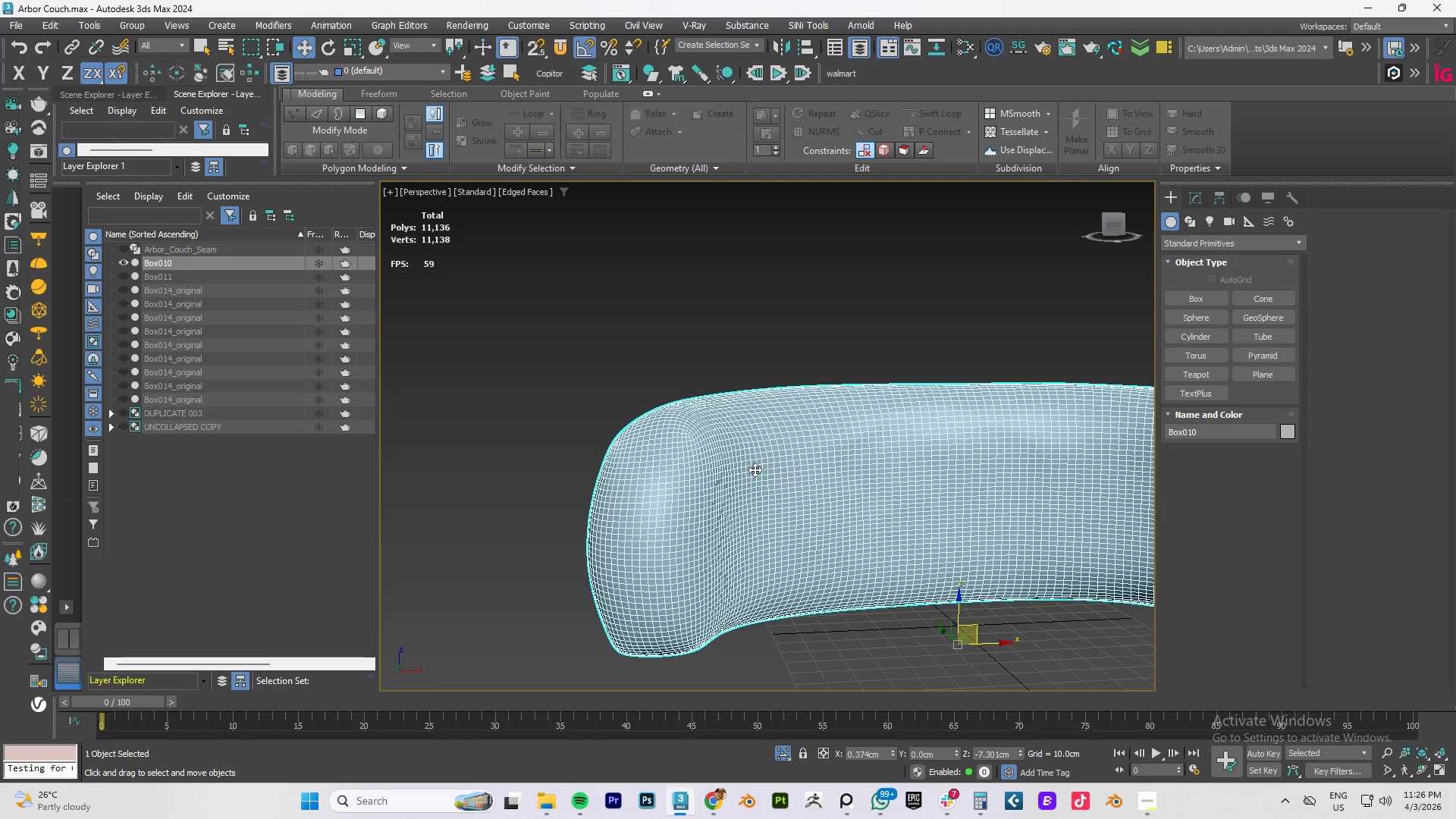 
hold_key(key=AltLeft, duration=0.72)
 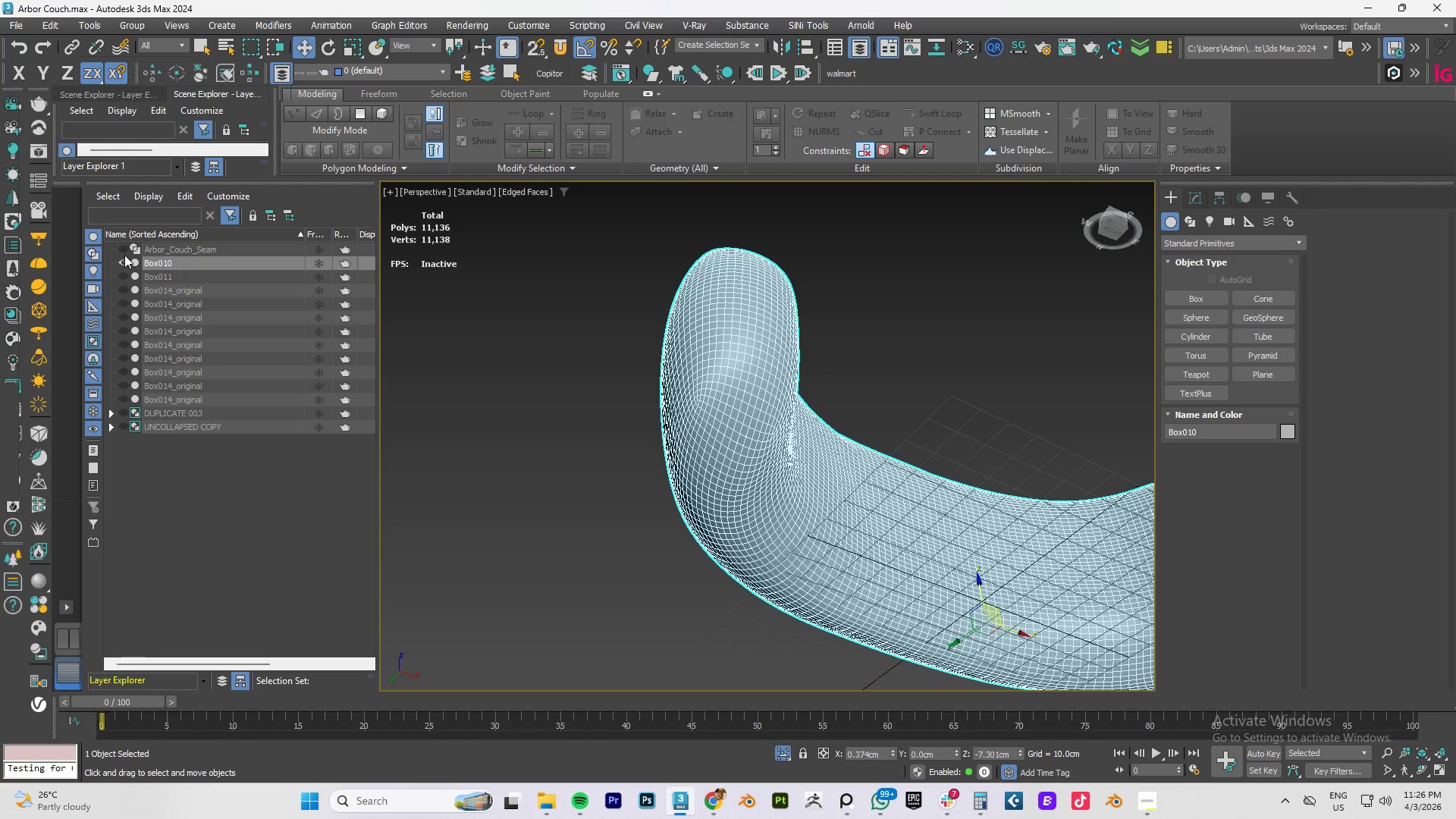 
left_click([124, 249])
 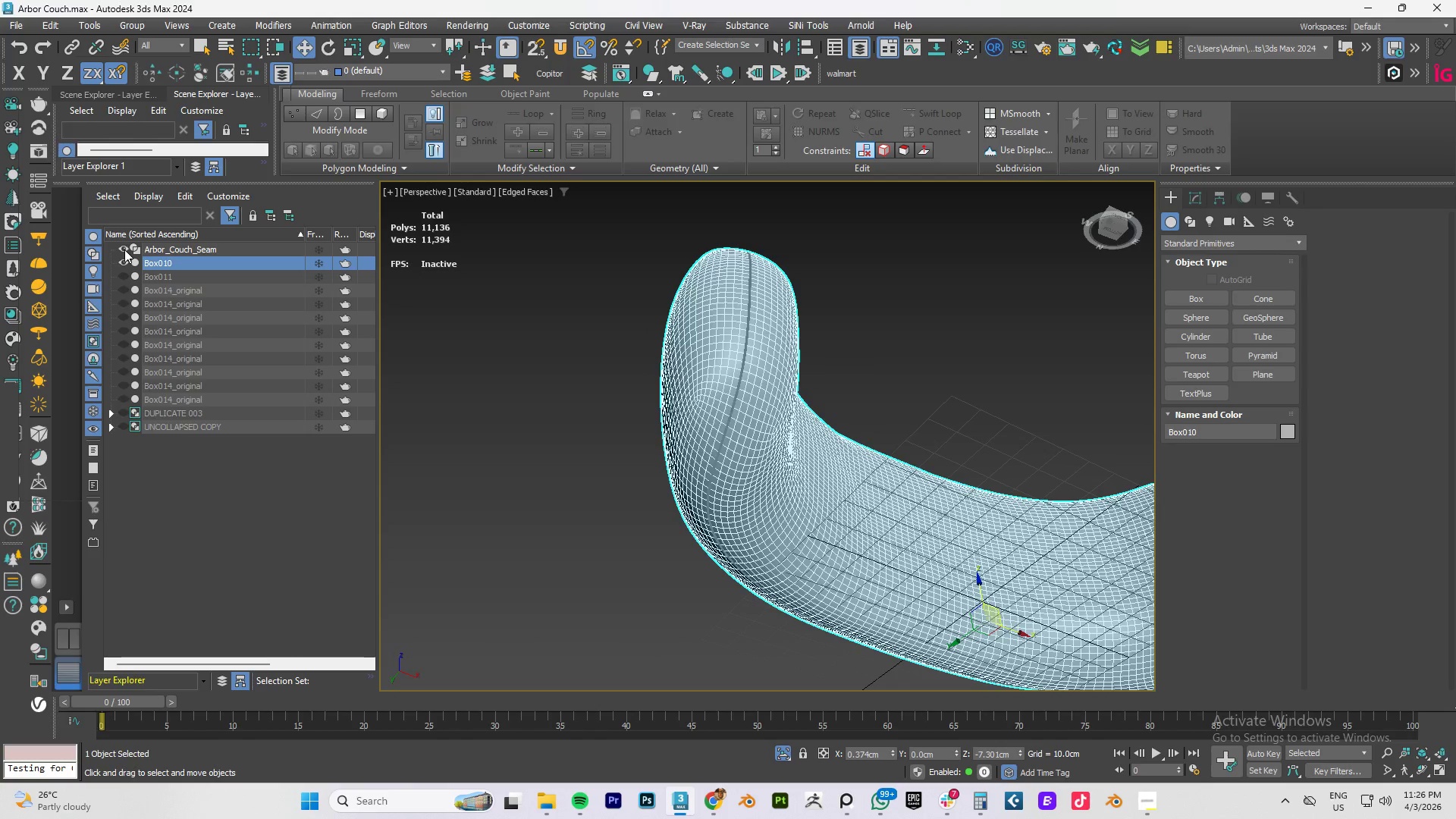 
left_click([124, 249])
 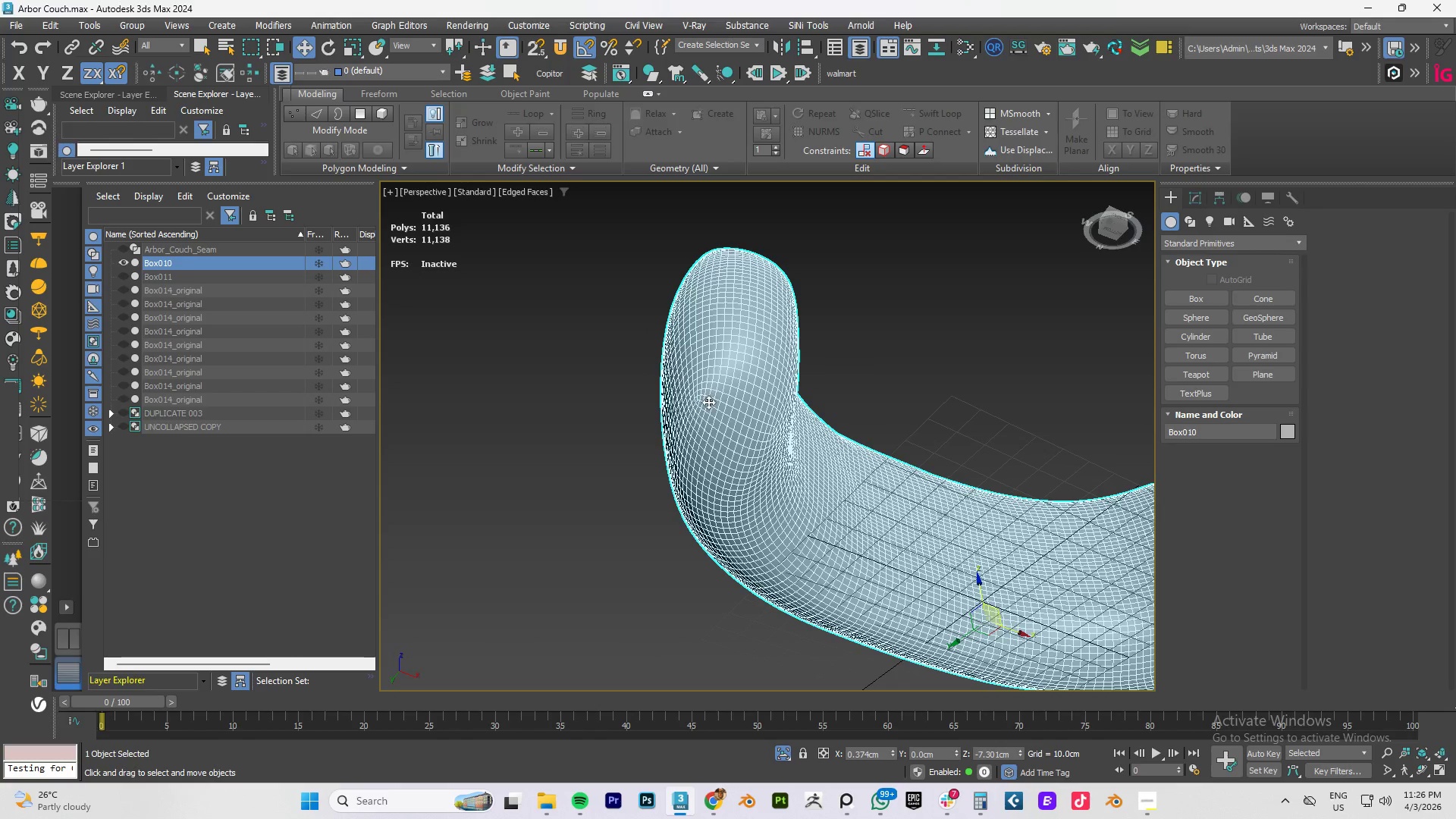 
scroll: coordinate [746, 434], scroll_direction: up, amount: 2.0
 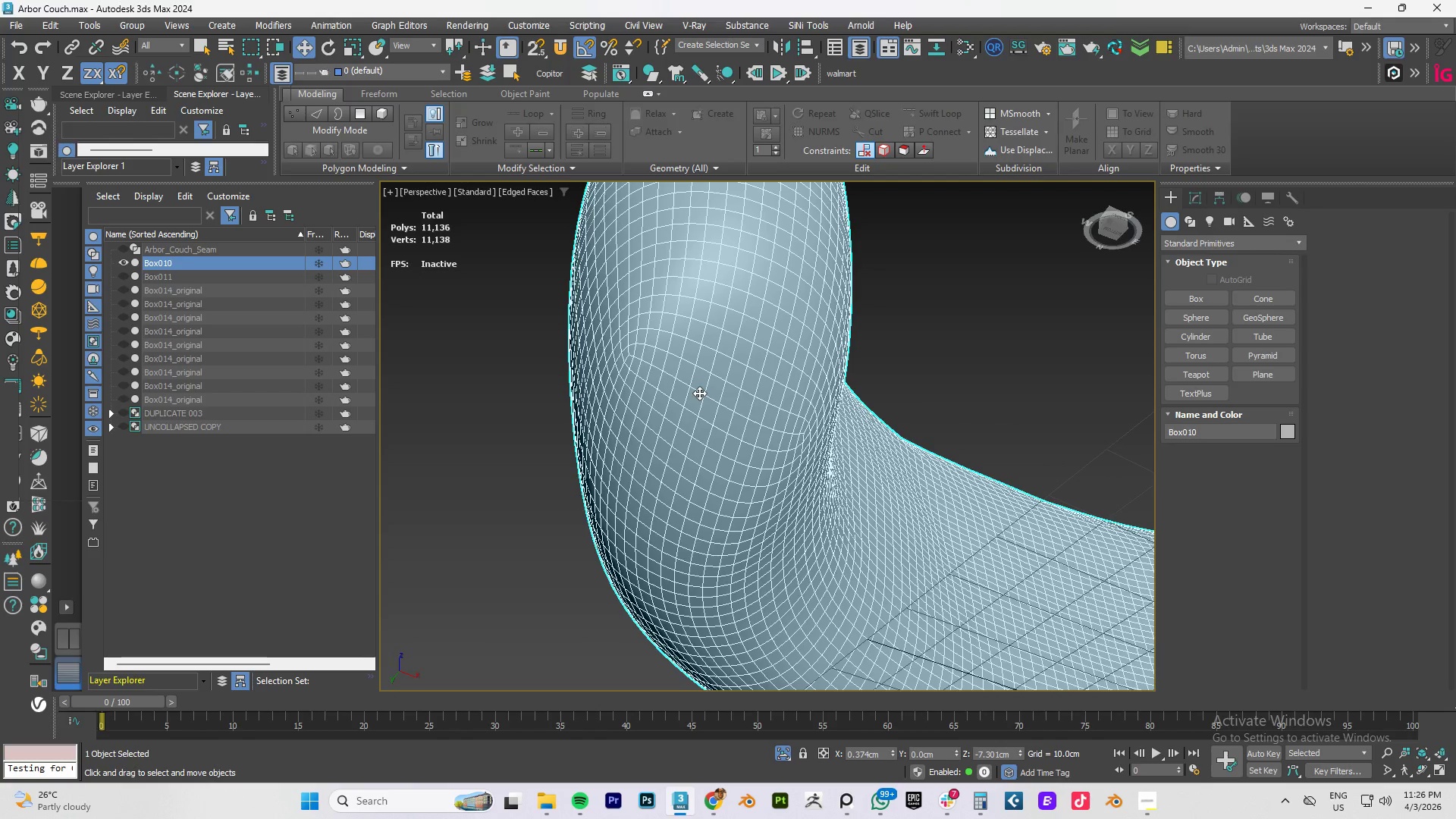 
left_click([699, 393])
 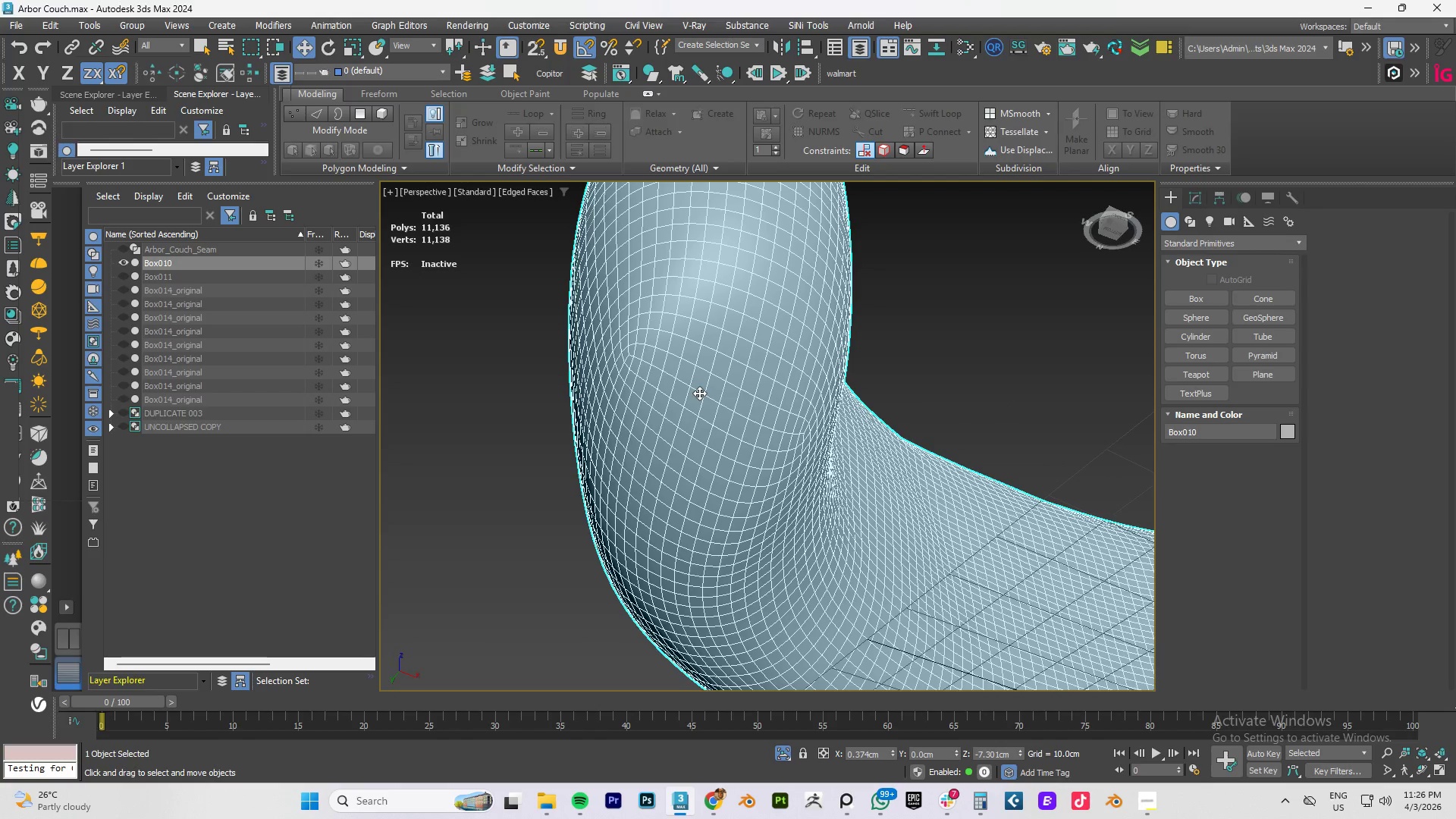 
key(2)
 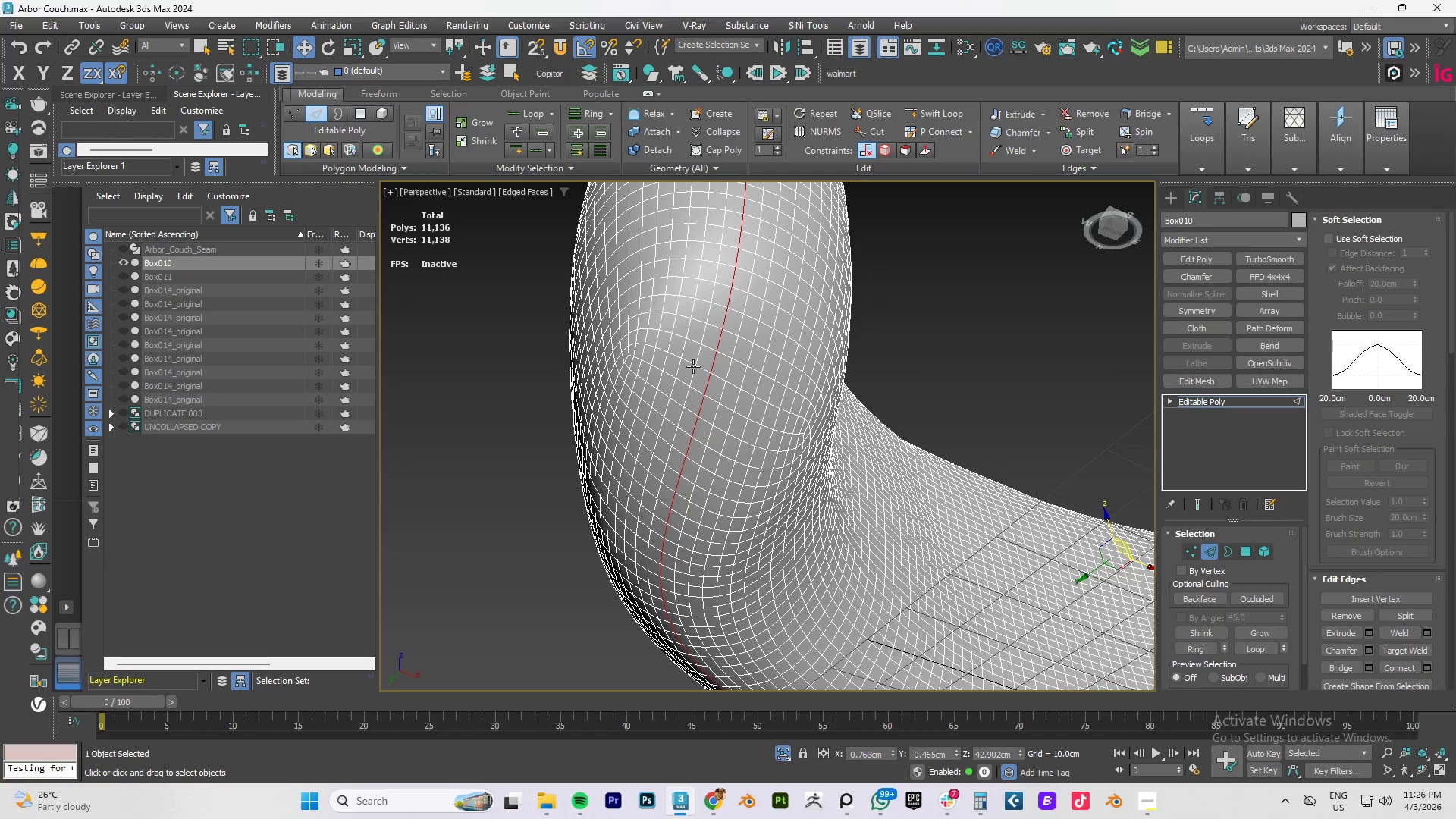 
left_click([697, 370])
 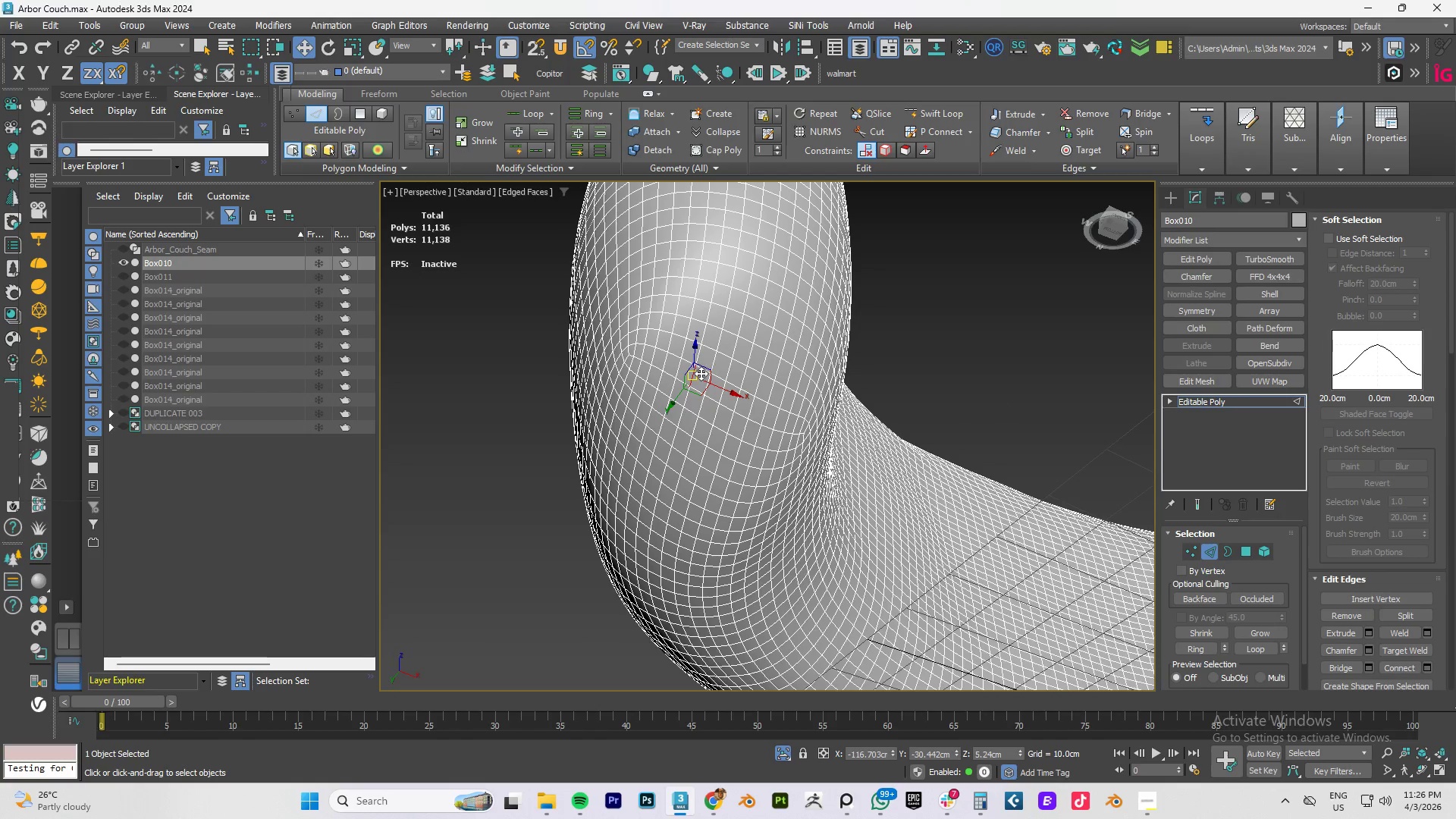 
hold_key(key=ControlLeft, duration=0.94)
left_click([714, 377])
 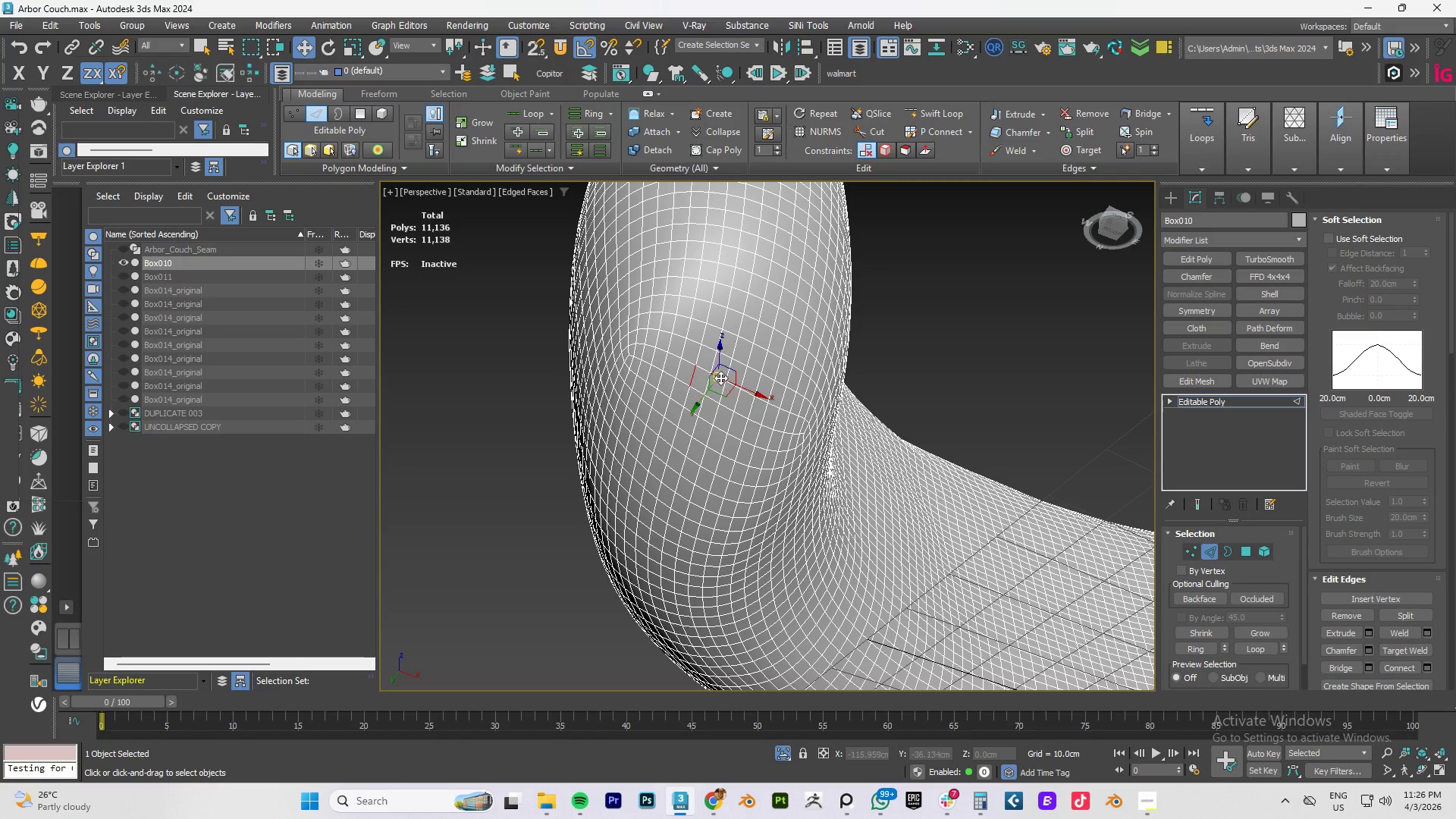 
hold_key(key=ControlLeft, duration=1.52)
left_click([701, 368])
 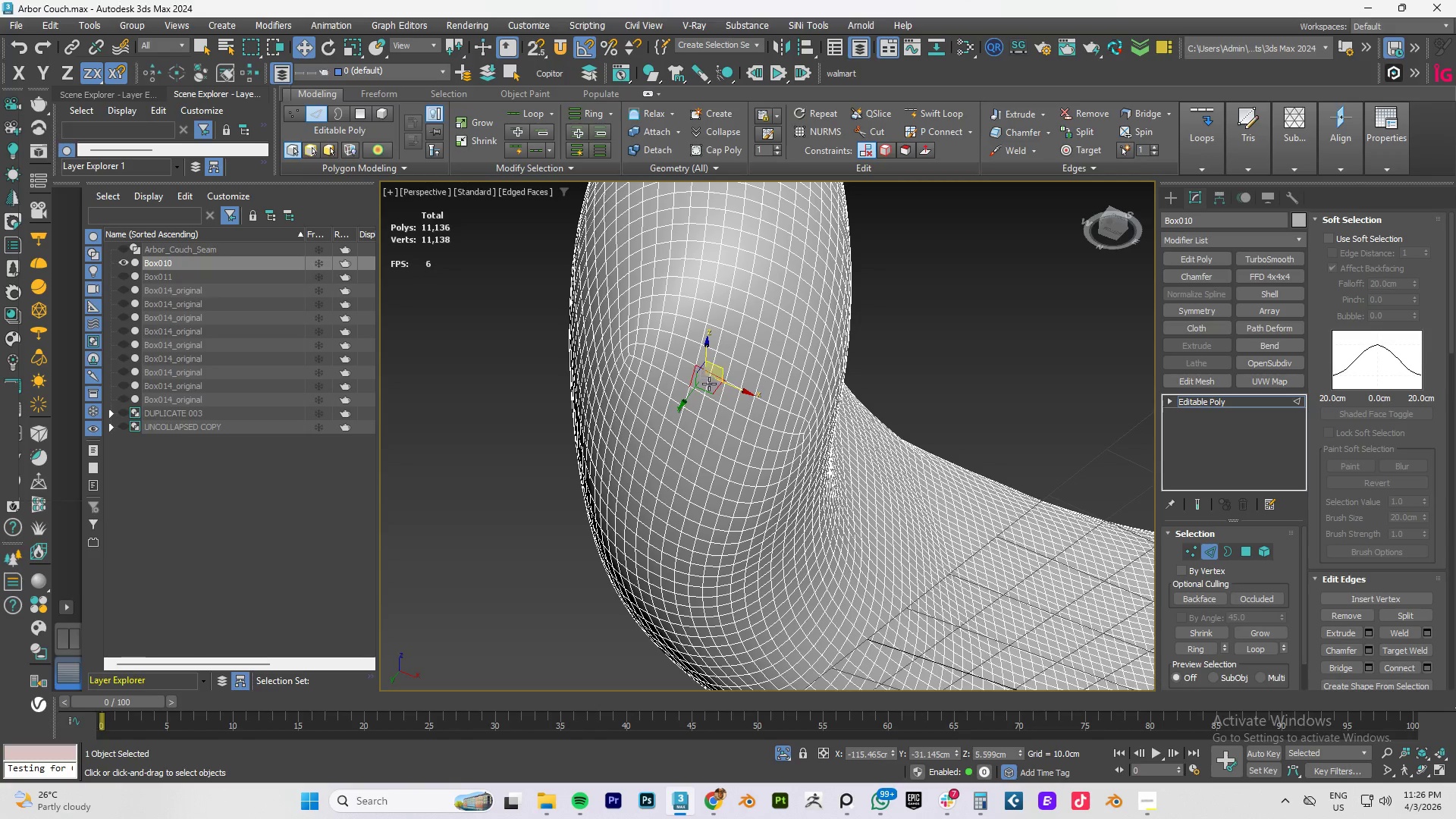 
hold_key(key=ControlLeft, duration=1.51)
 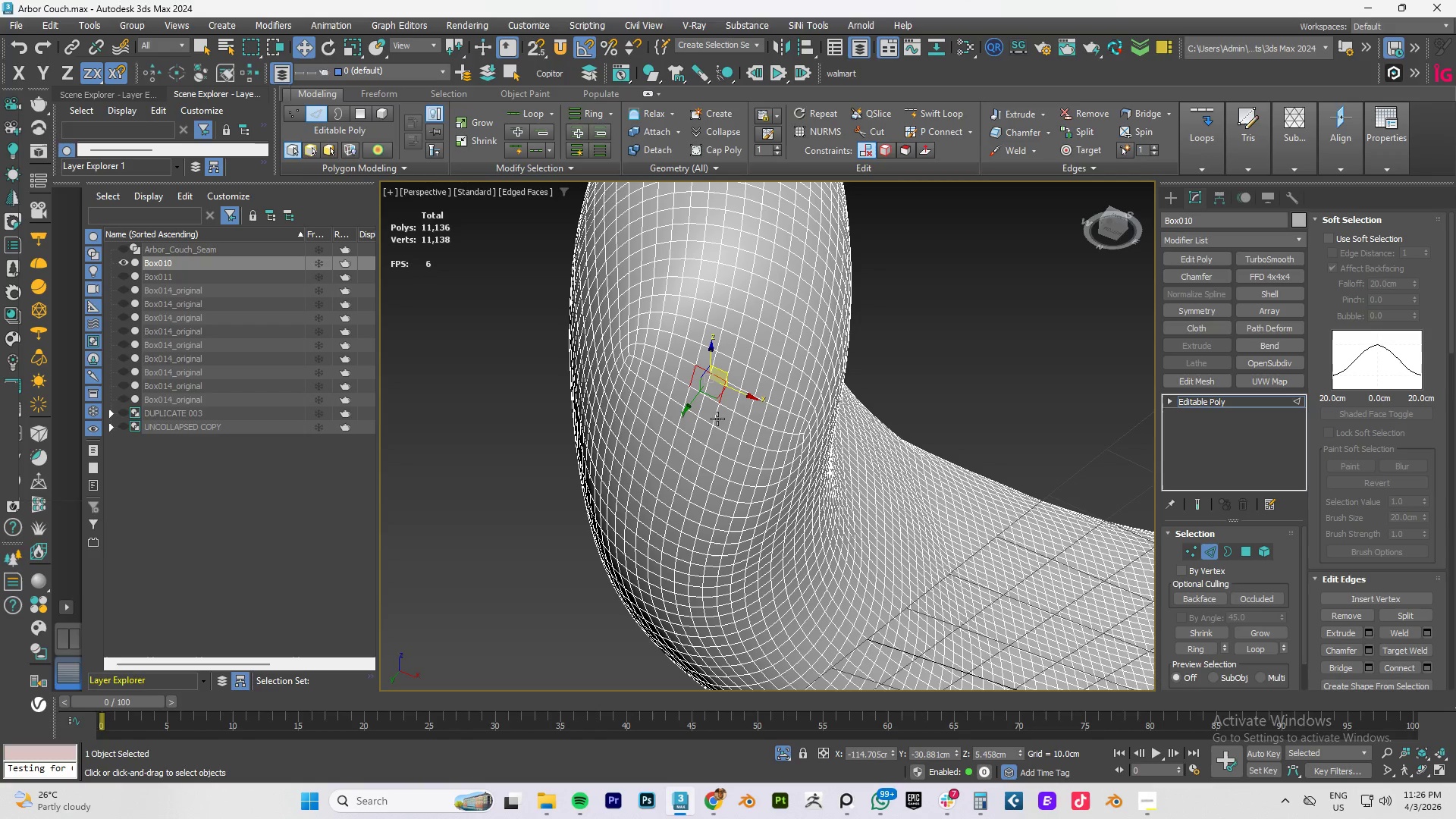 
key(Control+ControlLeft)
 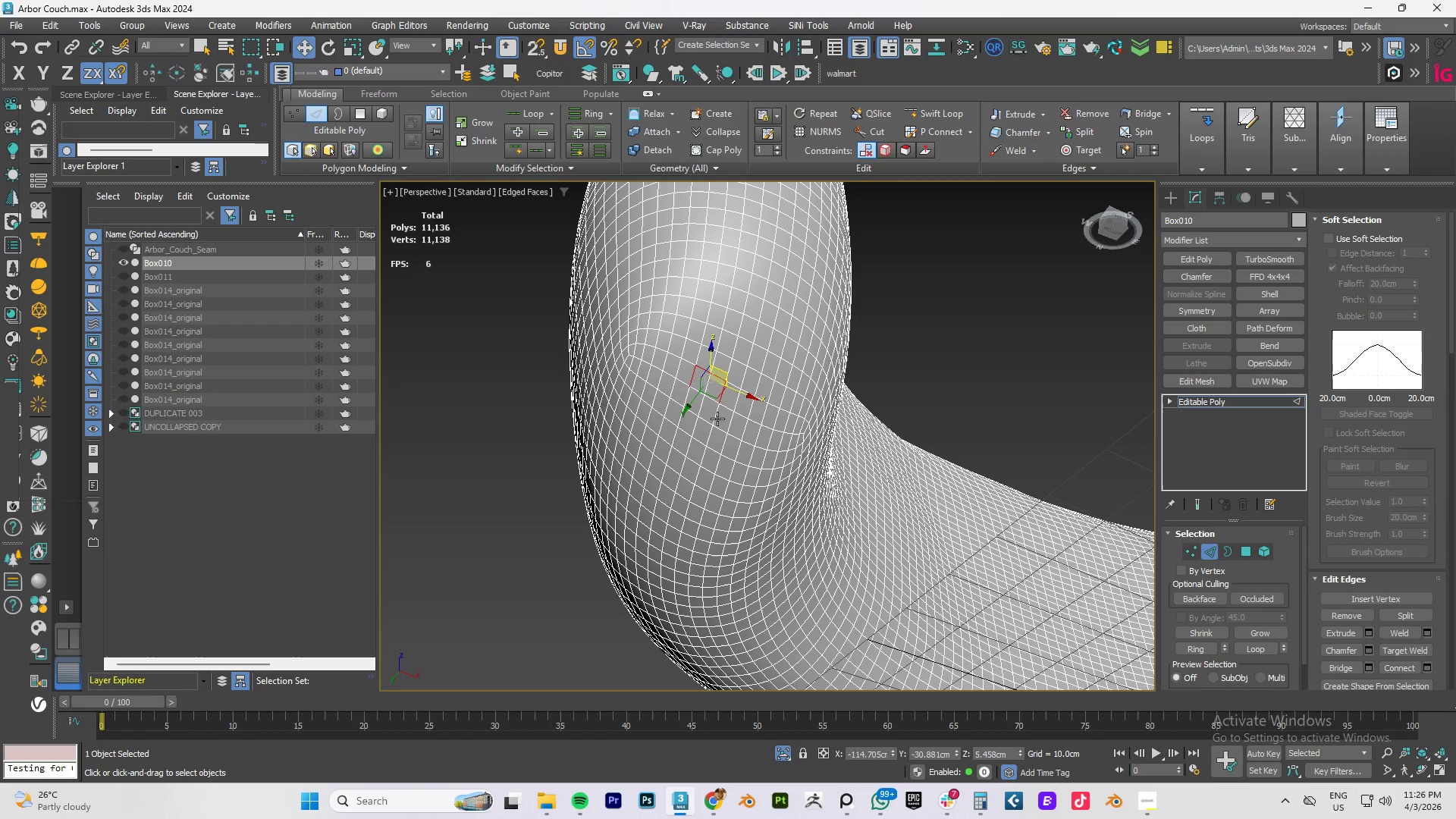 
key(Control+ControlLeft)
 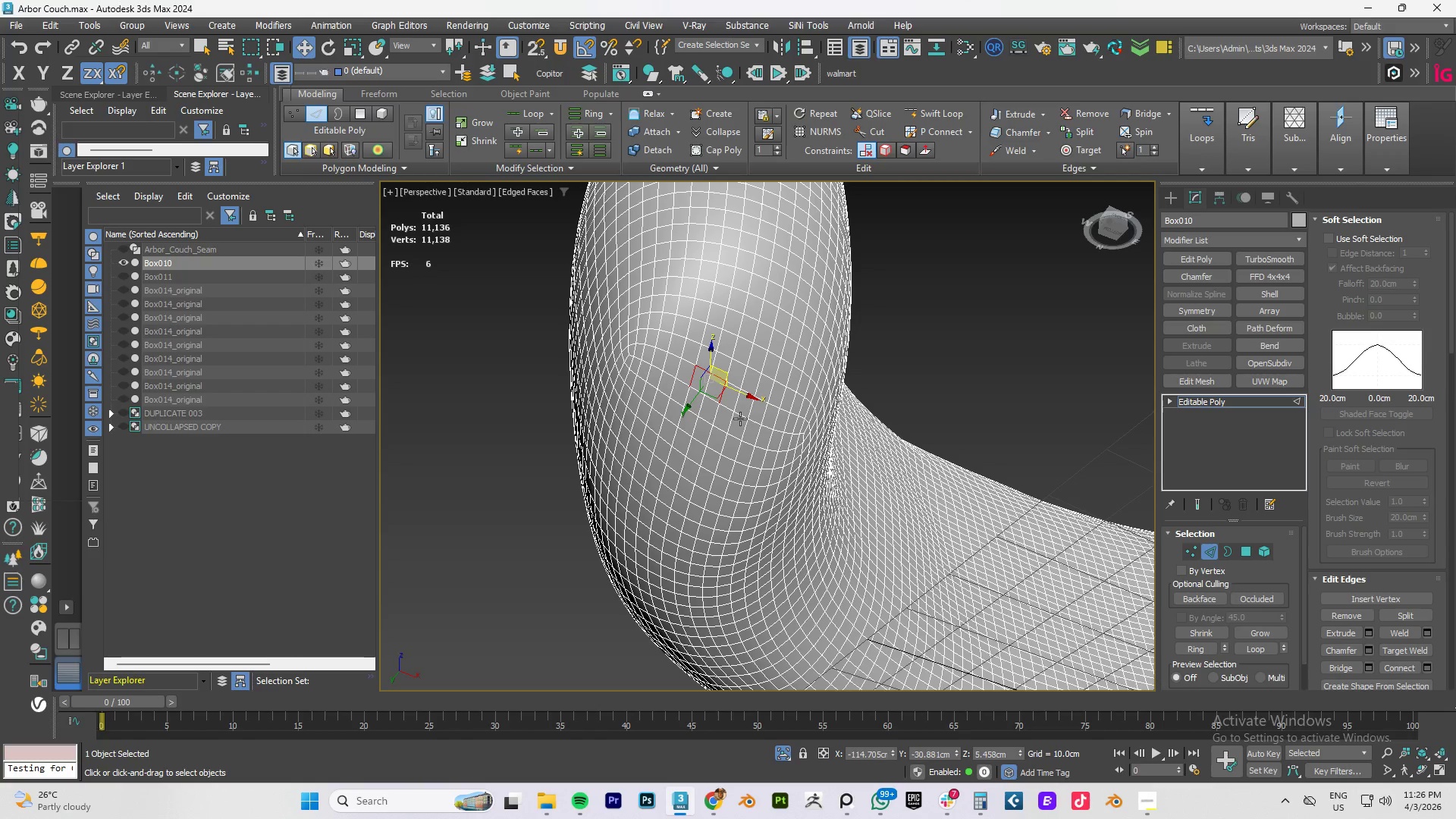 
key(Control+ControlLeft)
 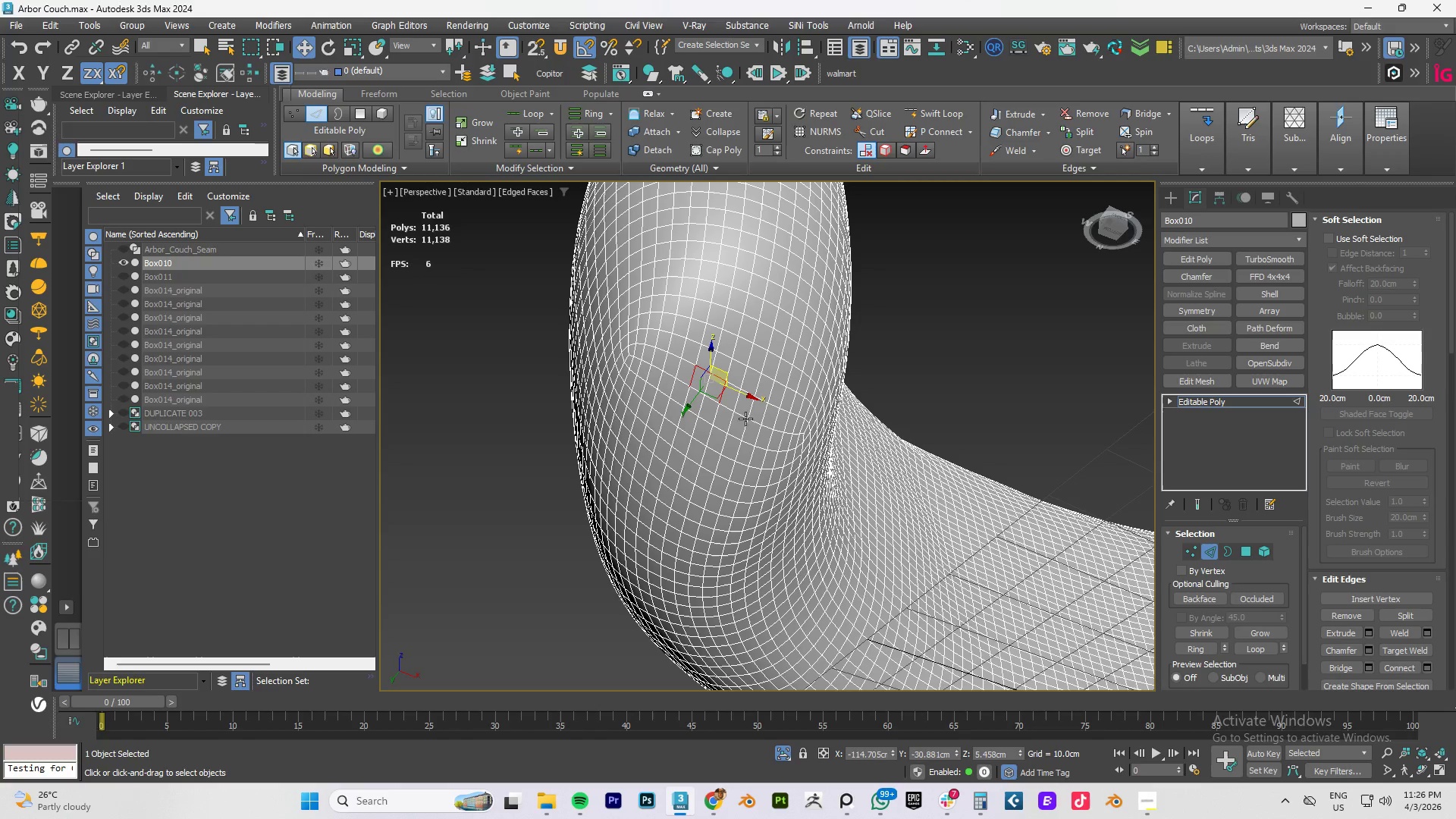 
hold_key(key=ControlLeft, duration=1.53)
left_click([718, 416])
 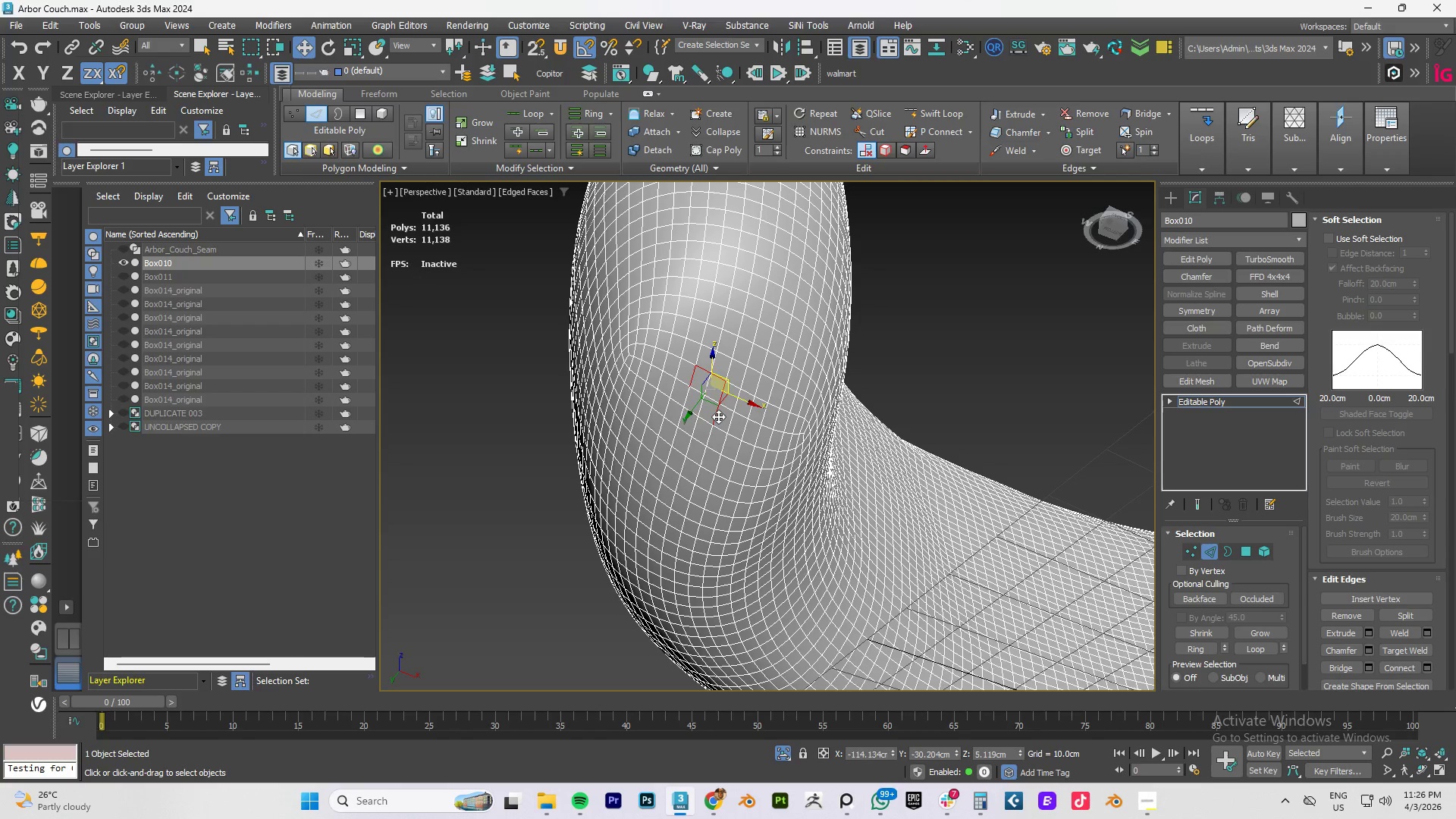 
double_click([718, 416])
 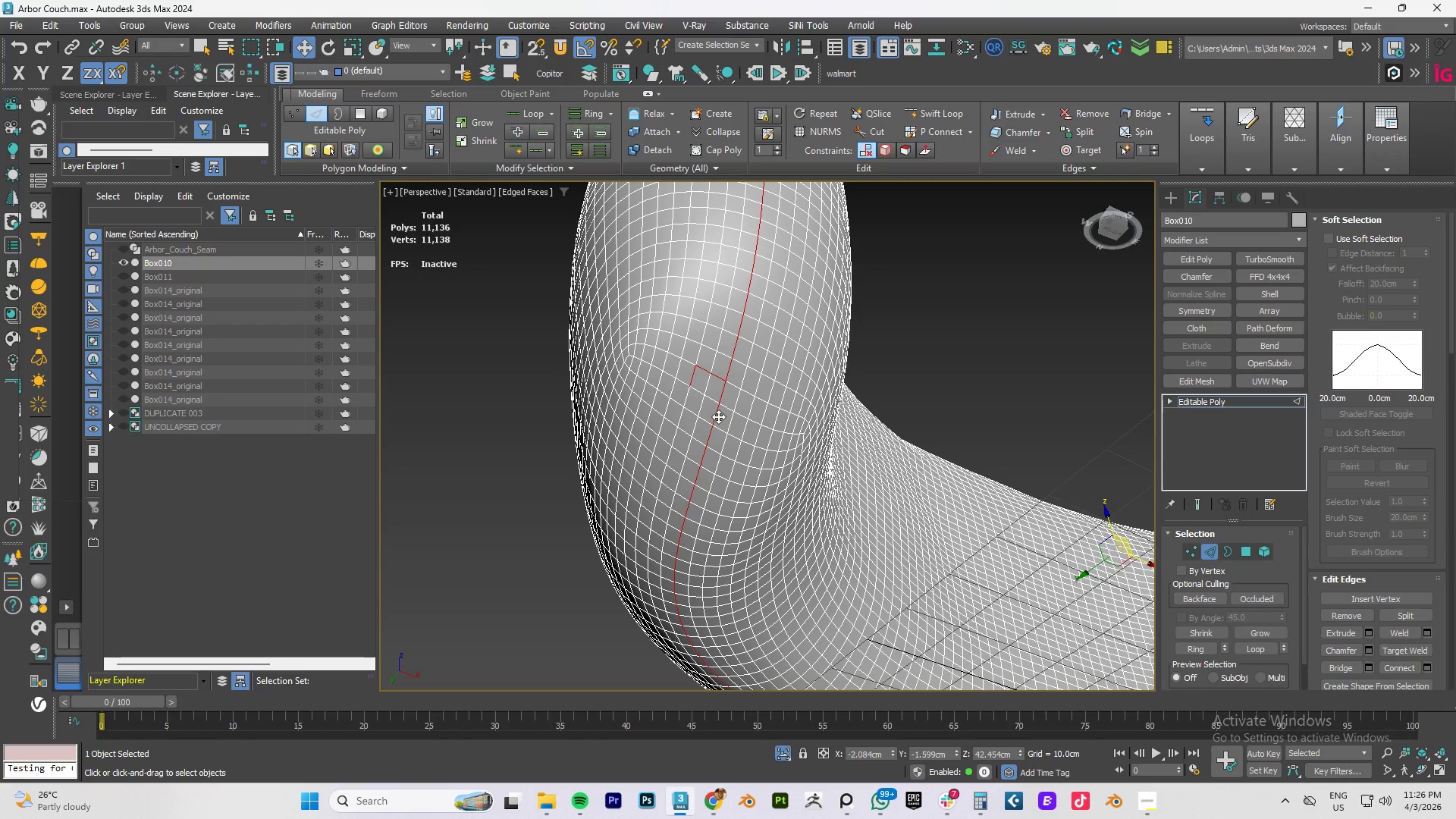 
hold_key(key=ControlLeft, duration=0.34)
 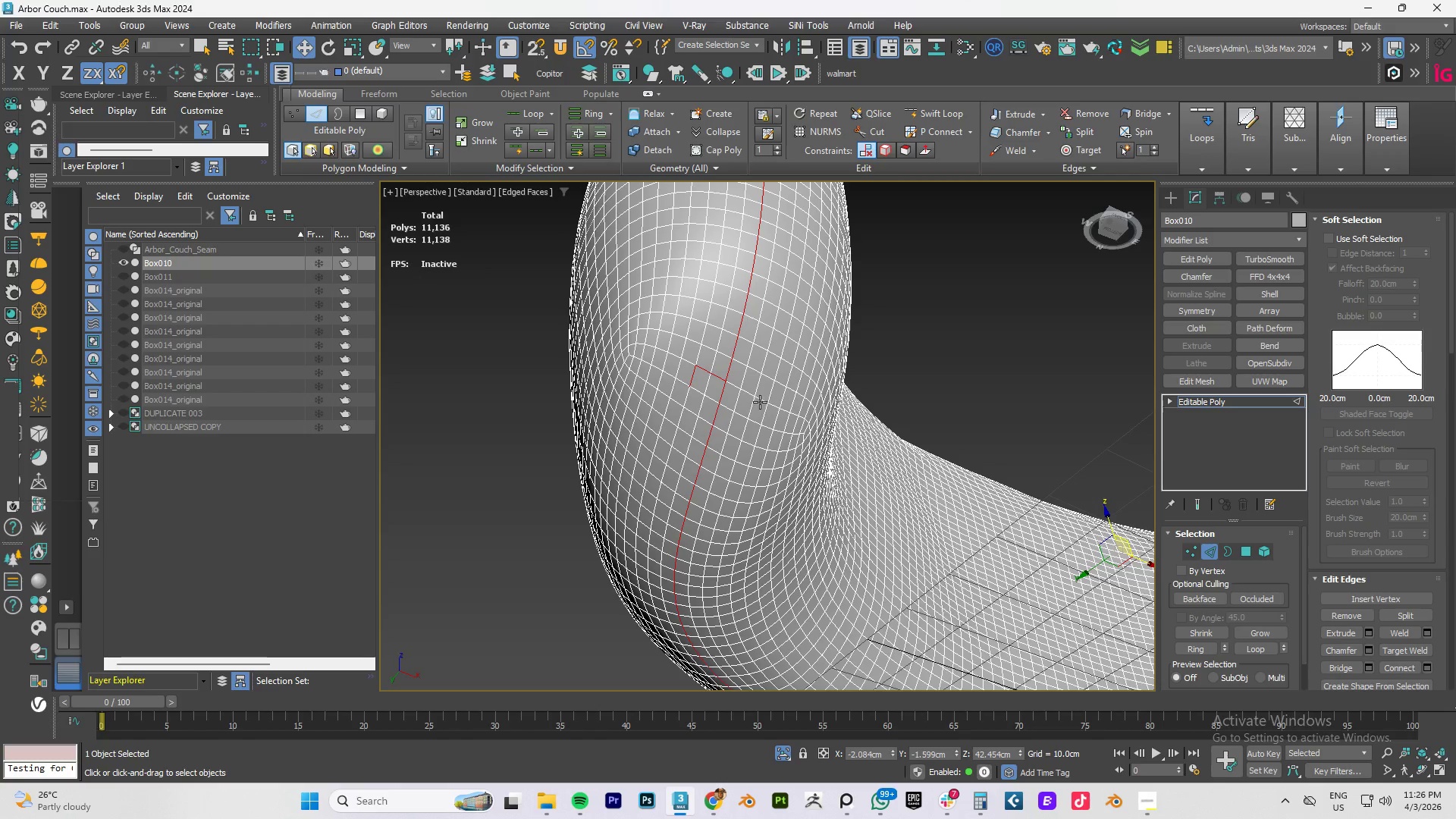 
hold_key(key=AltLeft, duration=1.53)
 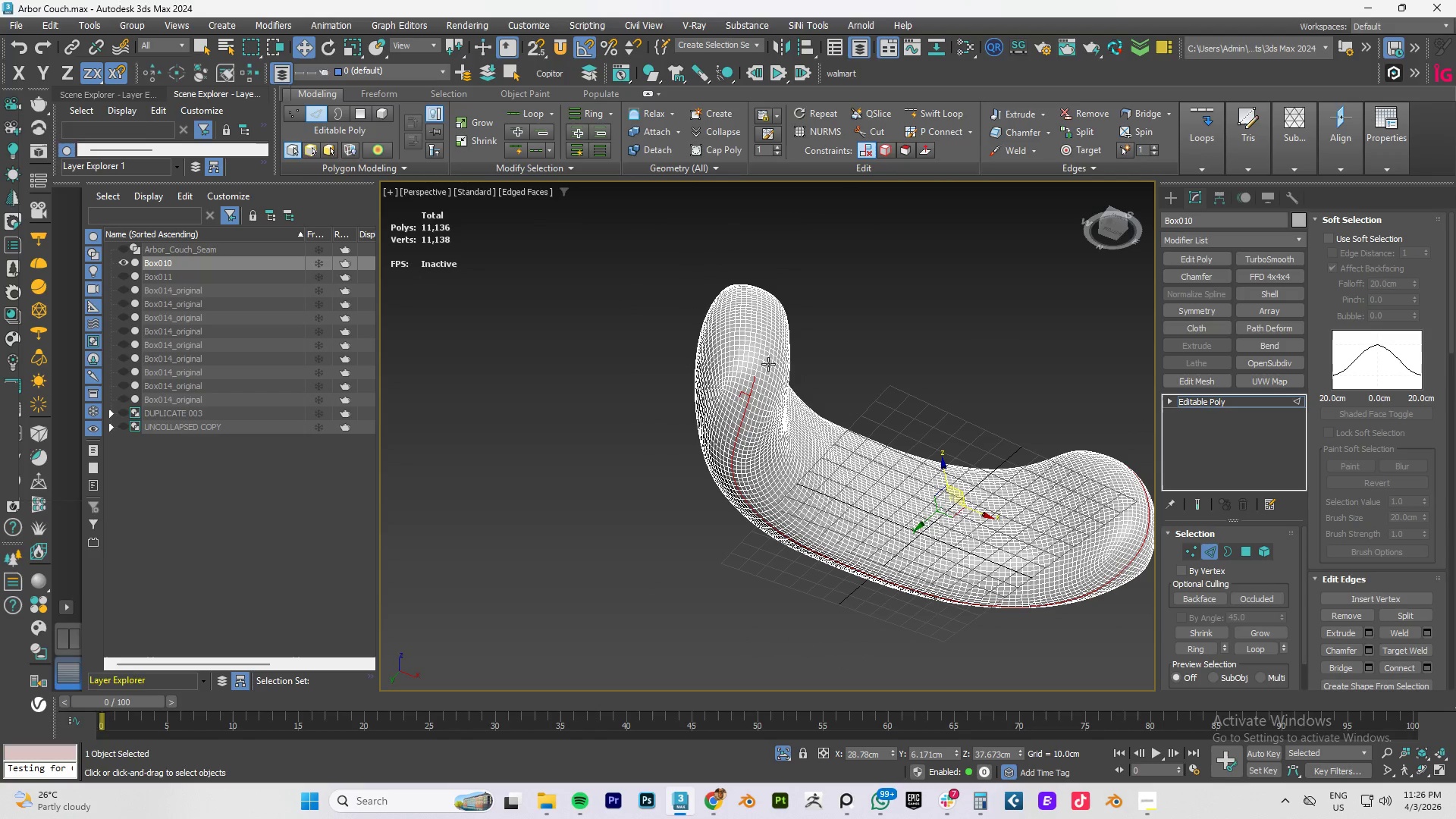 
scroll: coordinate [760, 402], scroll_direction: down, amount: 3.0
 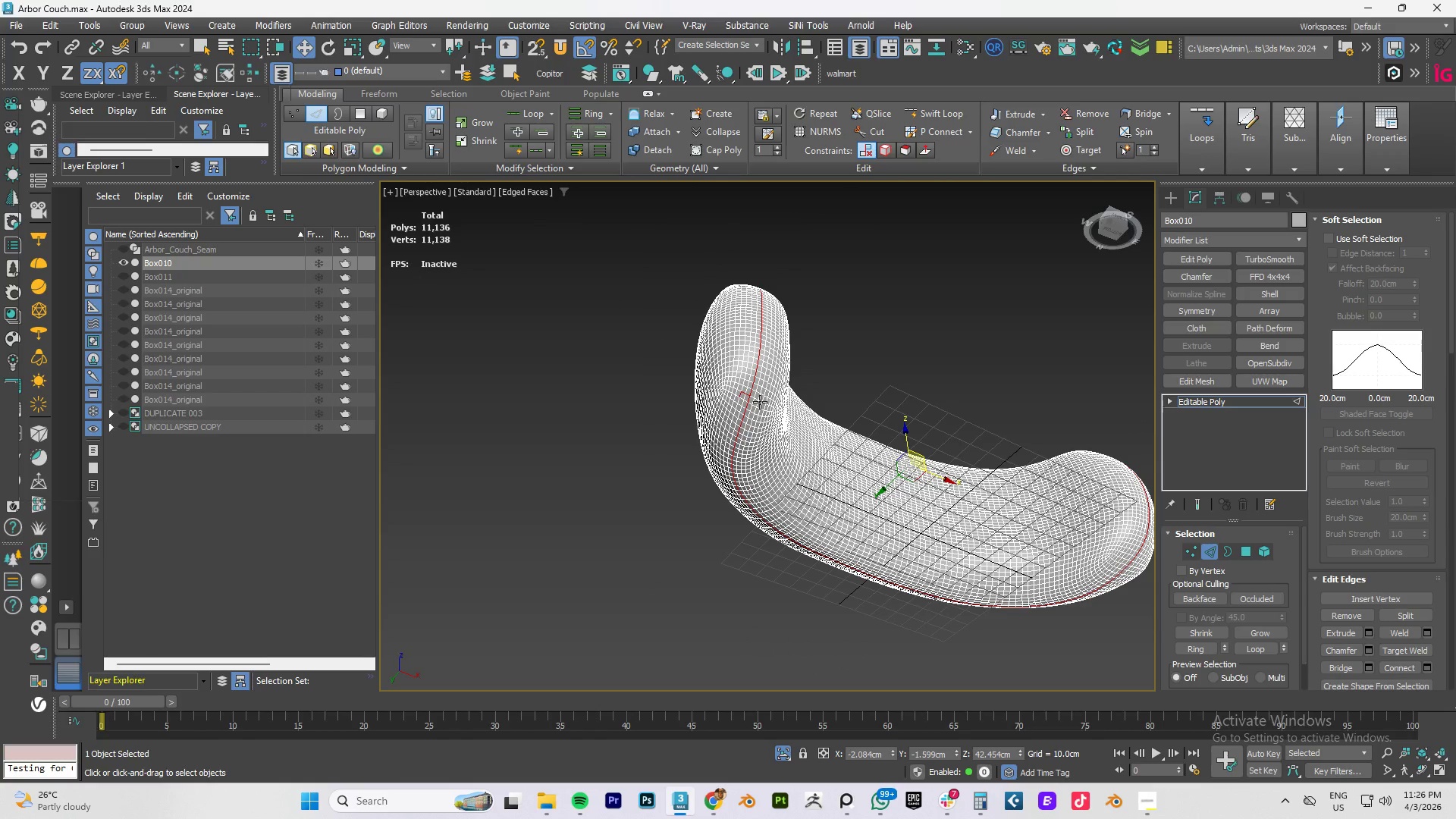 
left_click_drag(start_coordinate=[695, 373], to_coordinate=[1137, 216])
 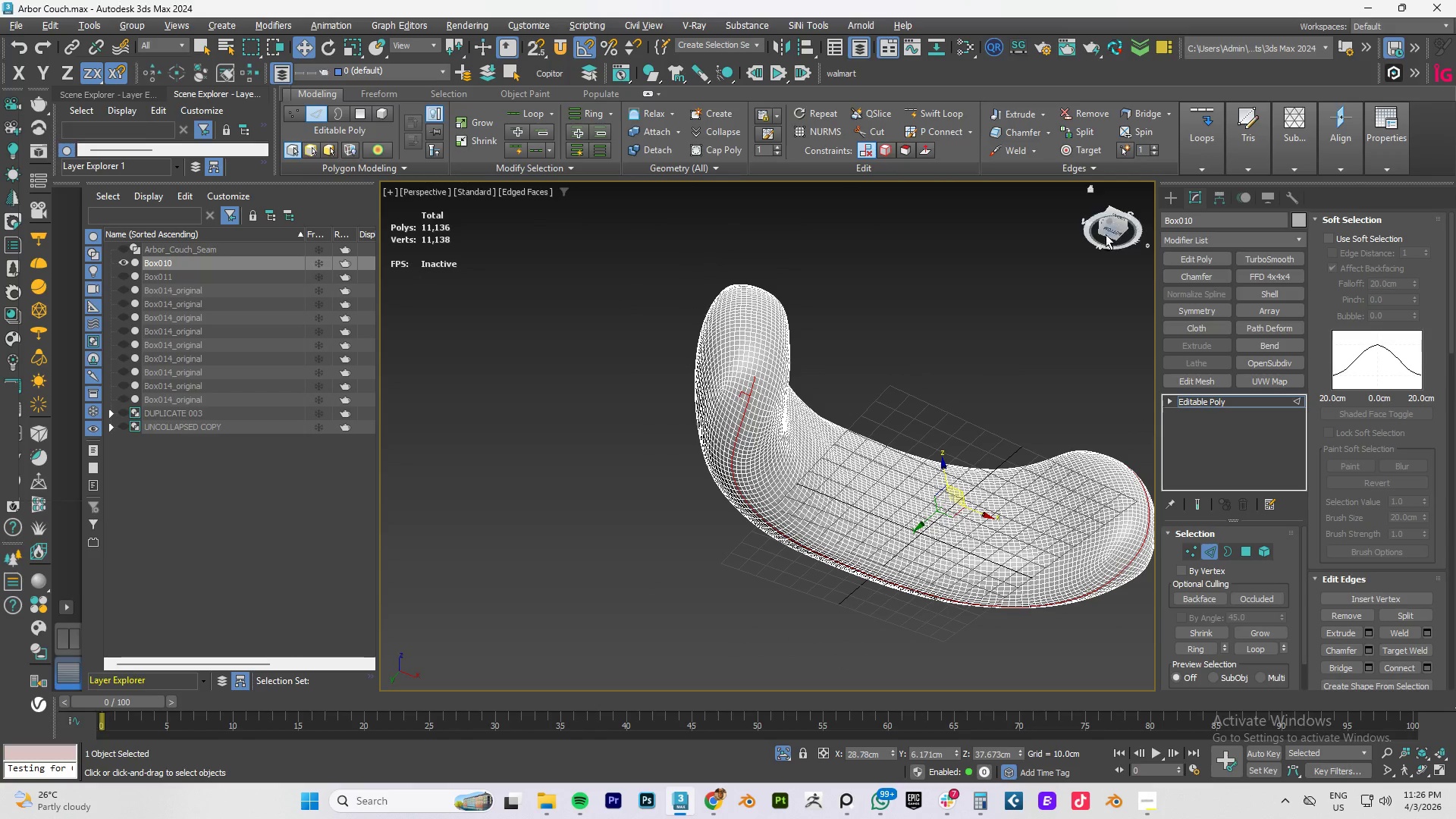 
key(Alt+AltLeft)
 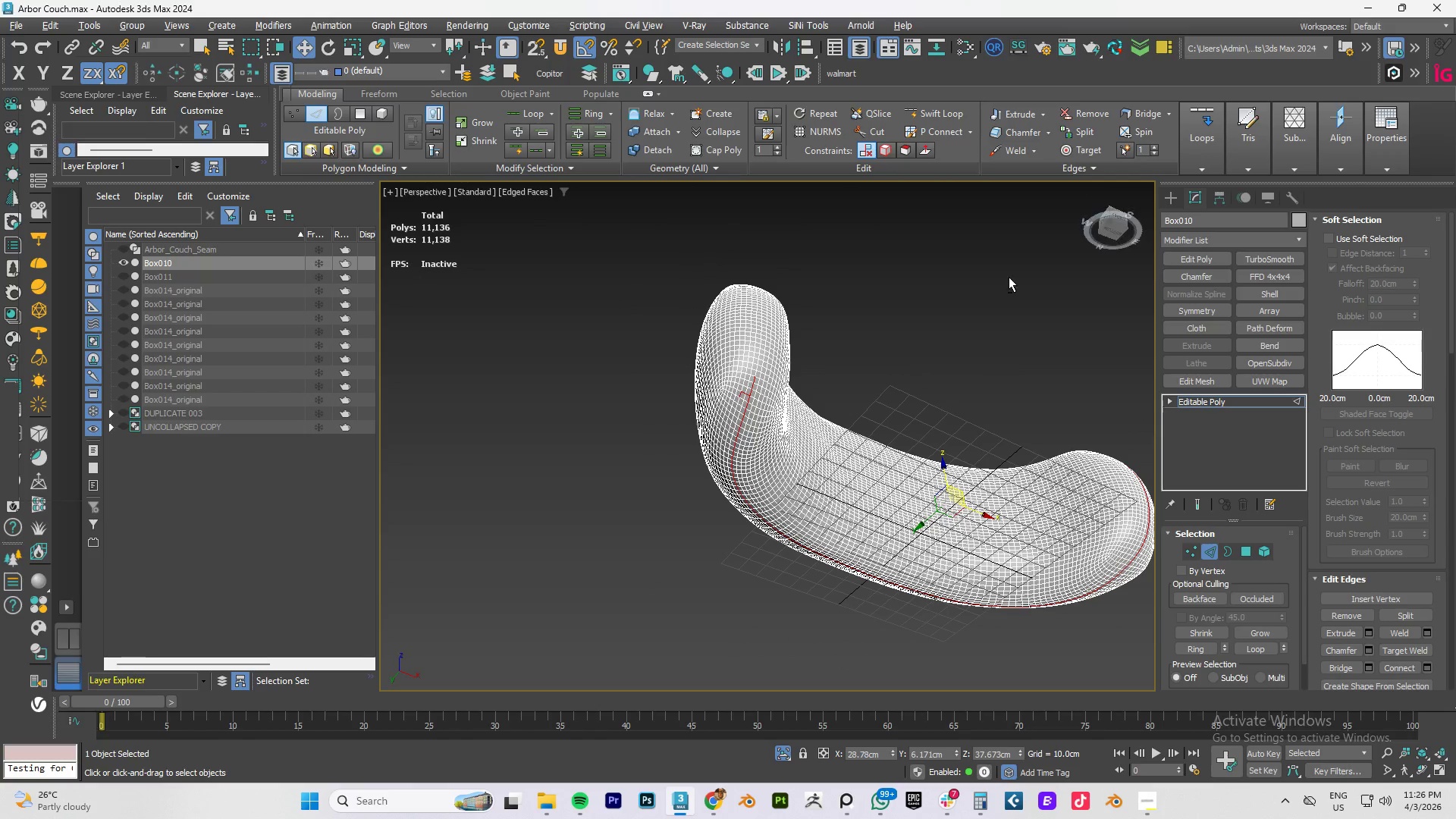 
key(Alt+AltLeft)
 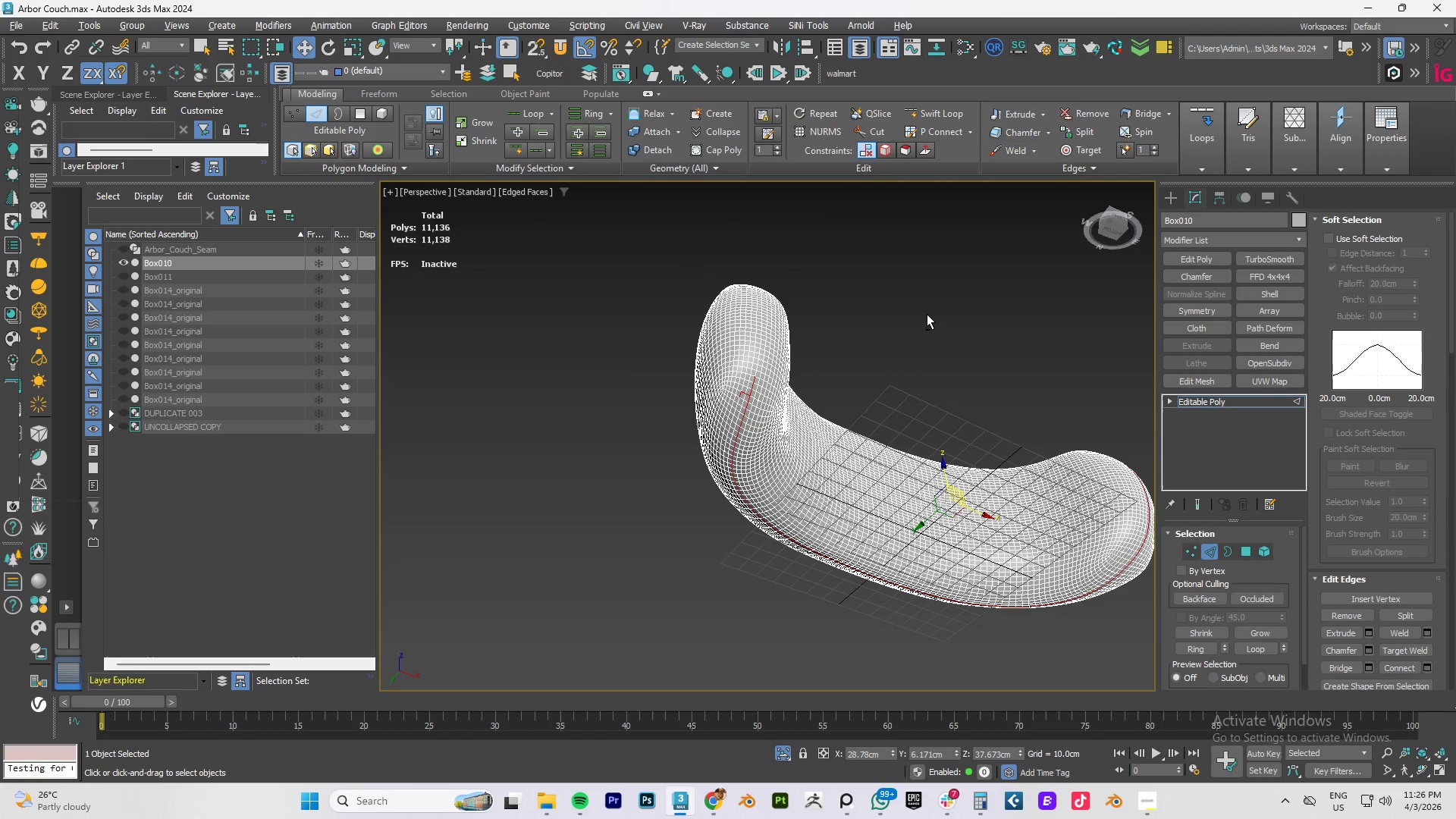 
key(Alt+AltLeft)
 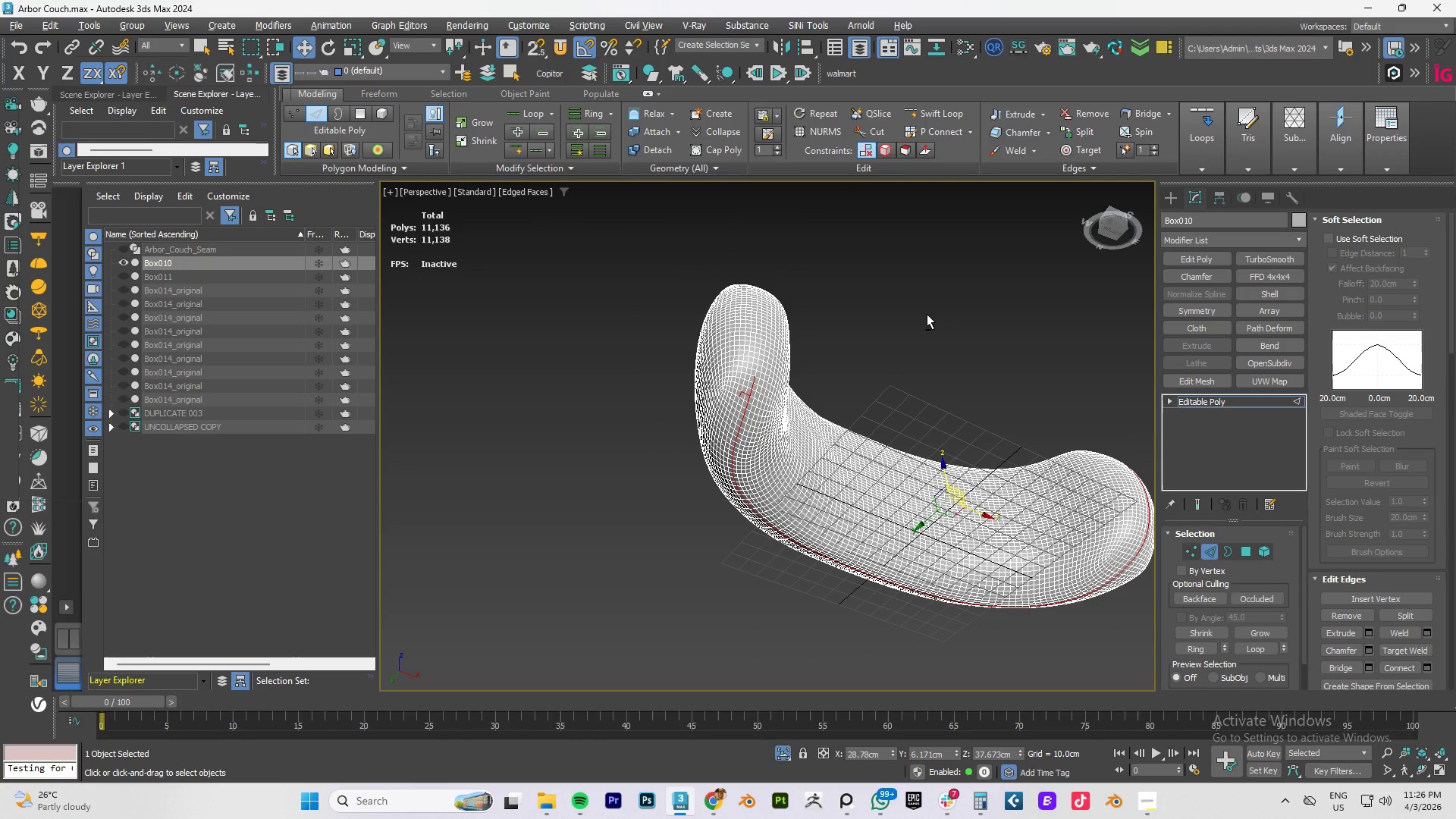 
key(Alt+AltLeft)
 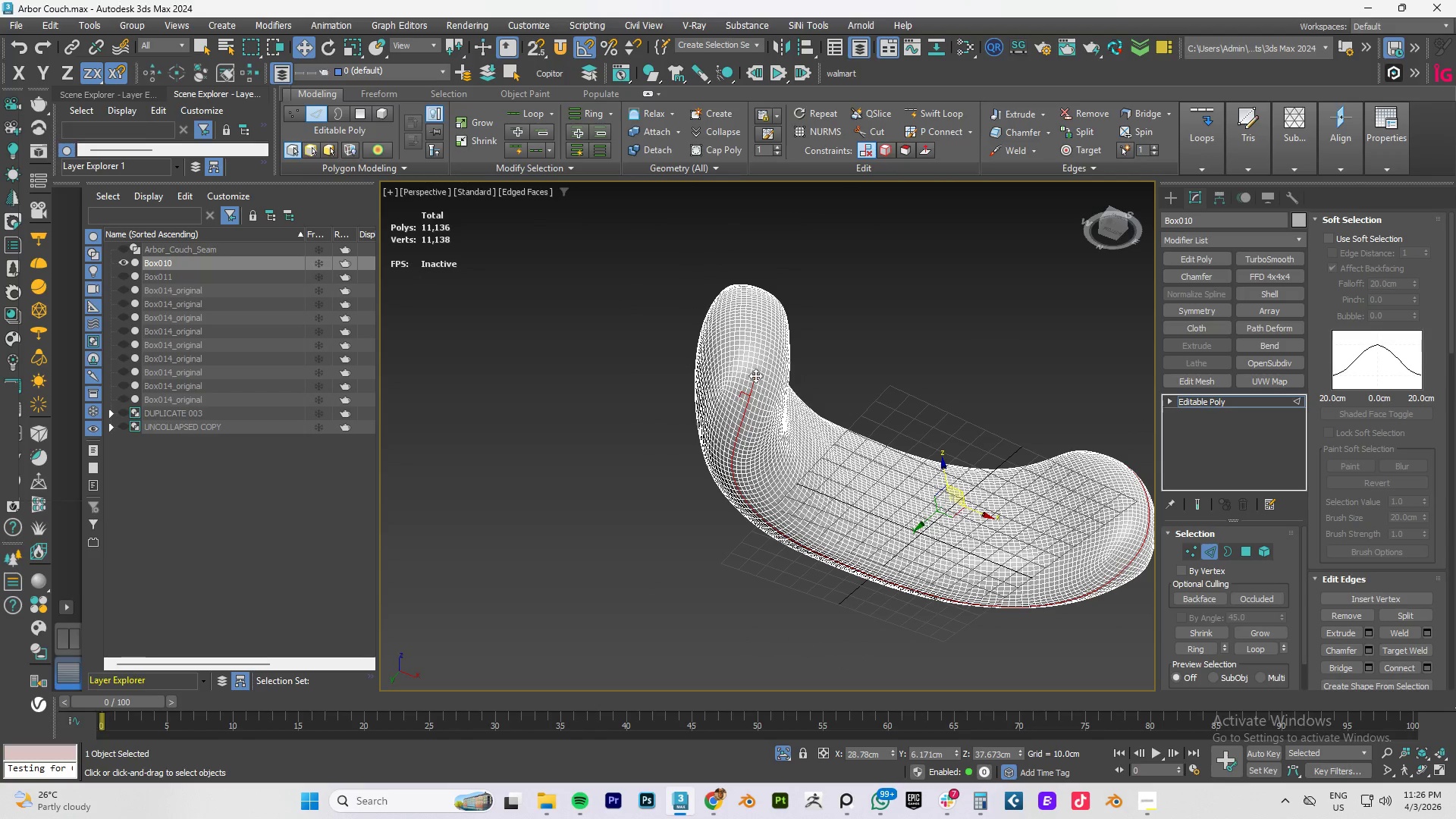 
hold_key(key=AltLeft, duration=1.5)
 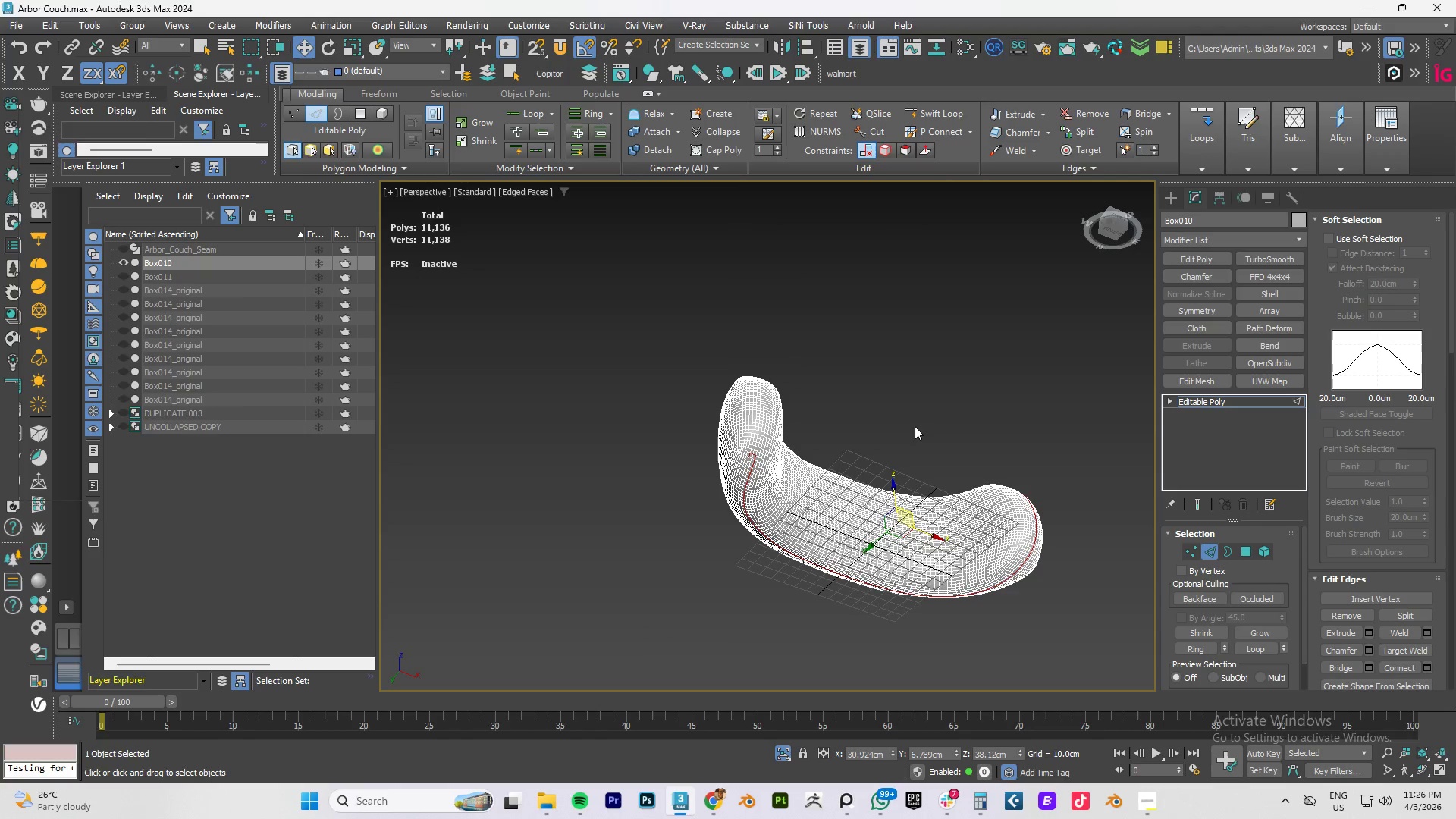 
scroll: coordinate [754, 376], scroll_direction: up, amount: 4.0
 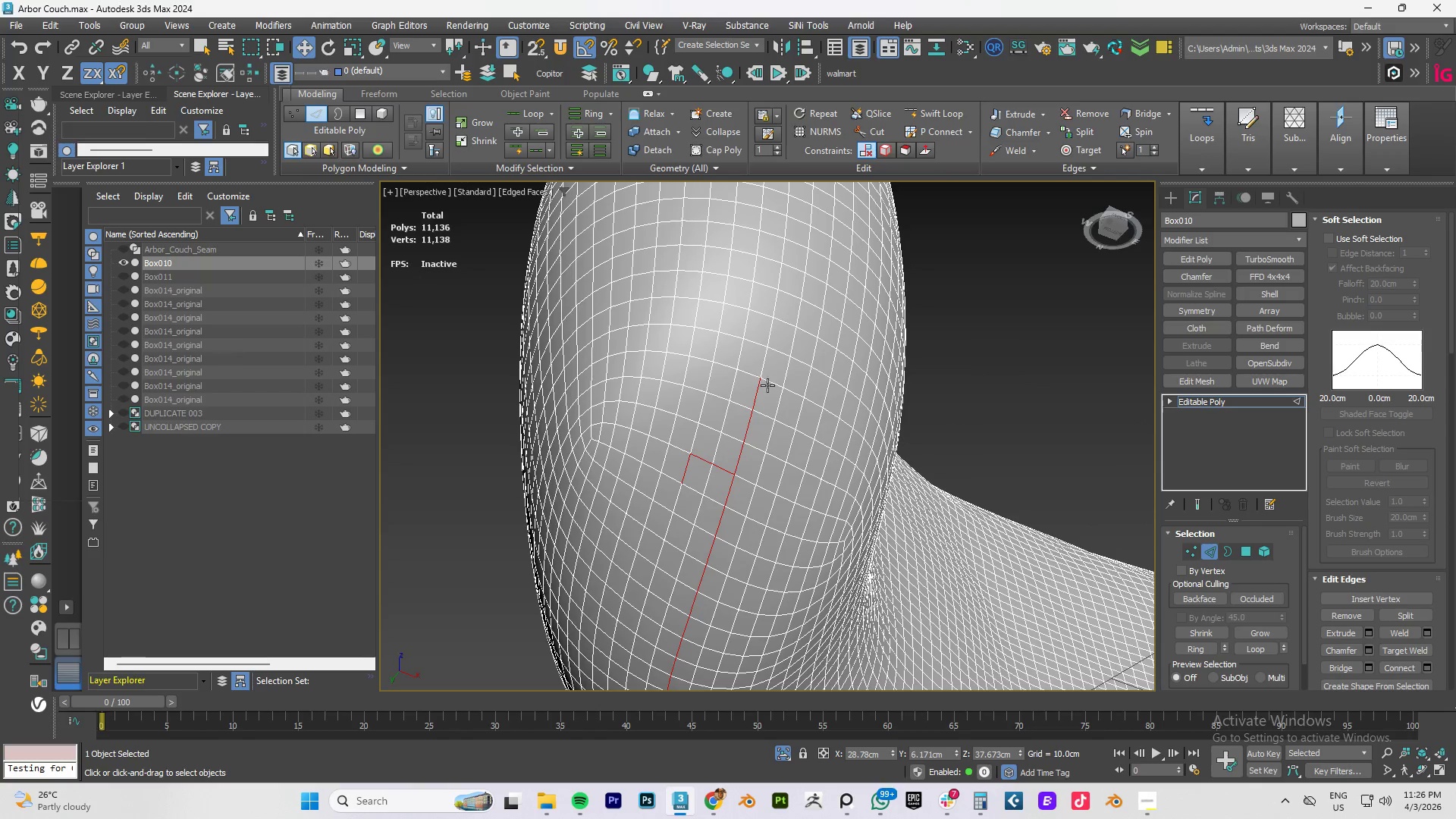 
left_click([754, 398])
 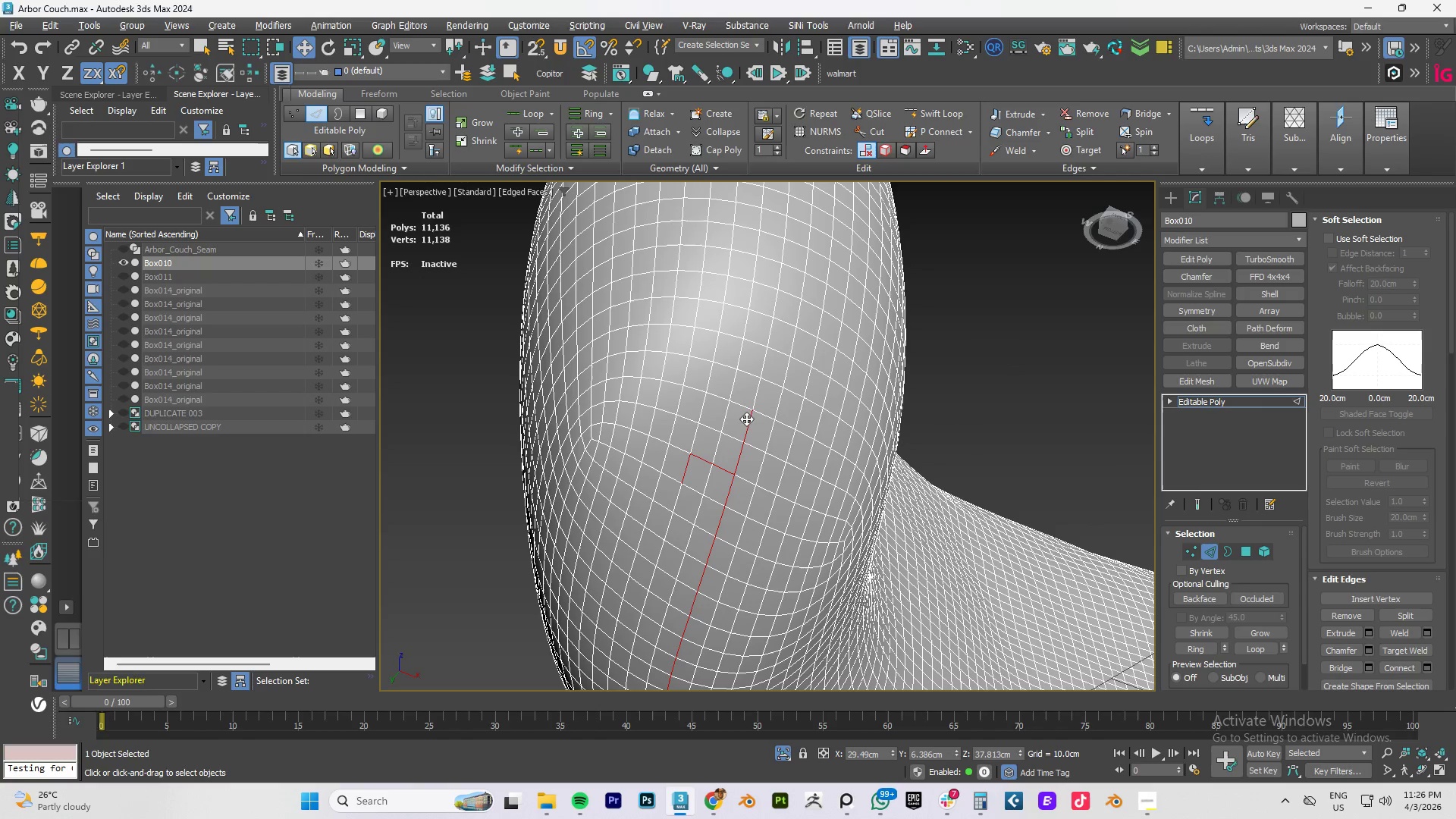 
double_click([744, 422])
 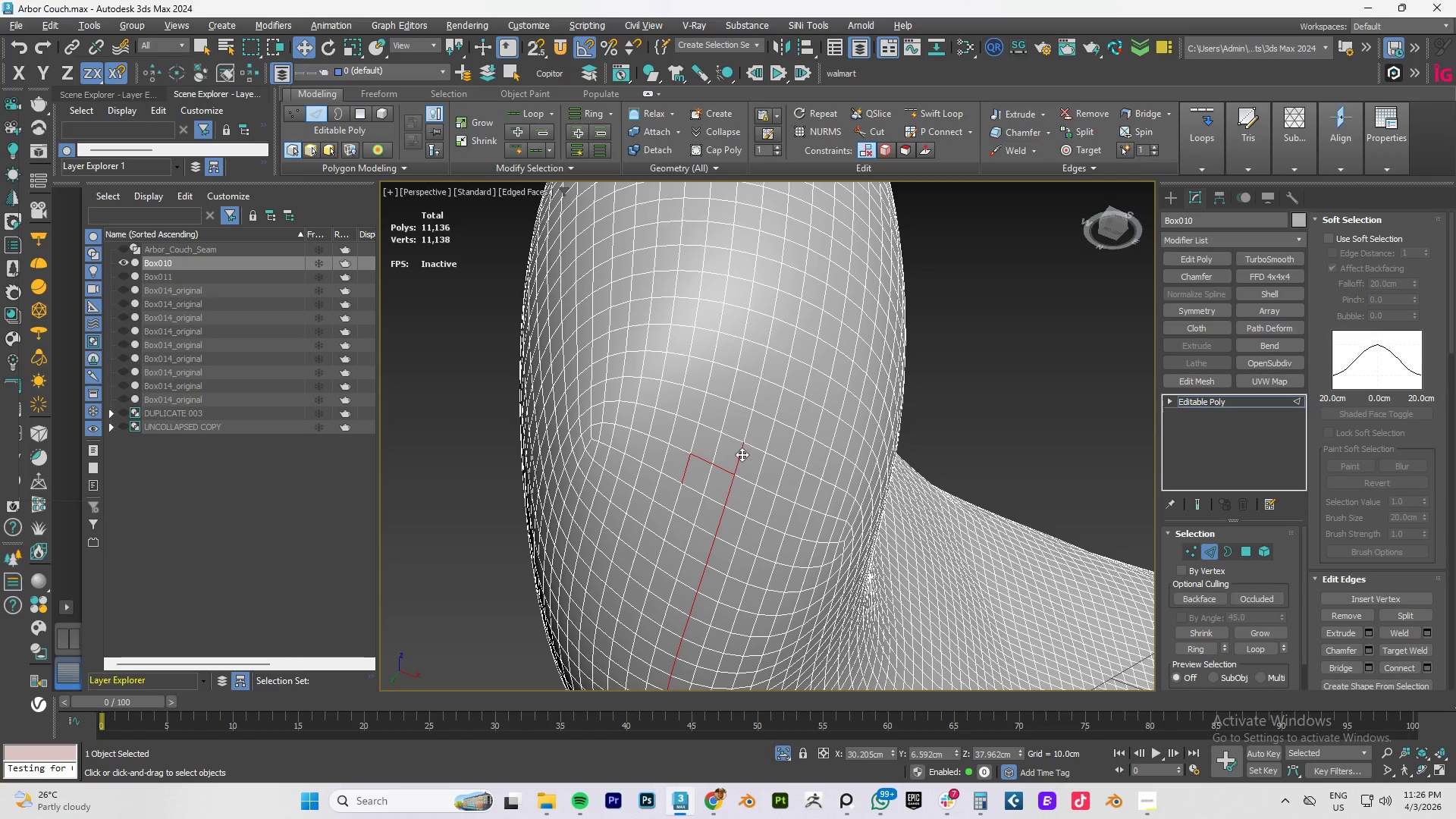 
triple_click([739, 457])
 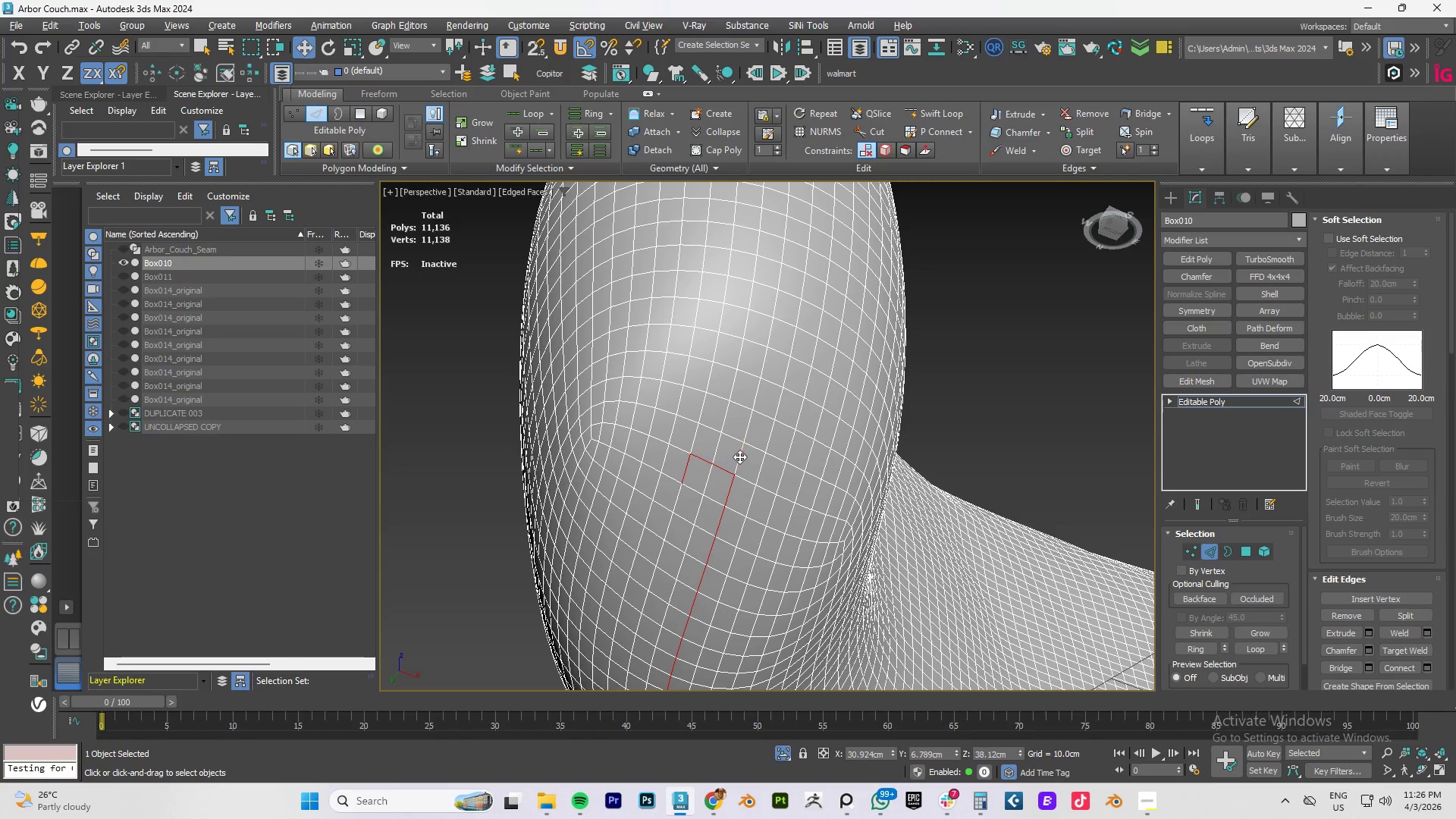 
key(Alt+AltLeft)
 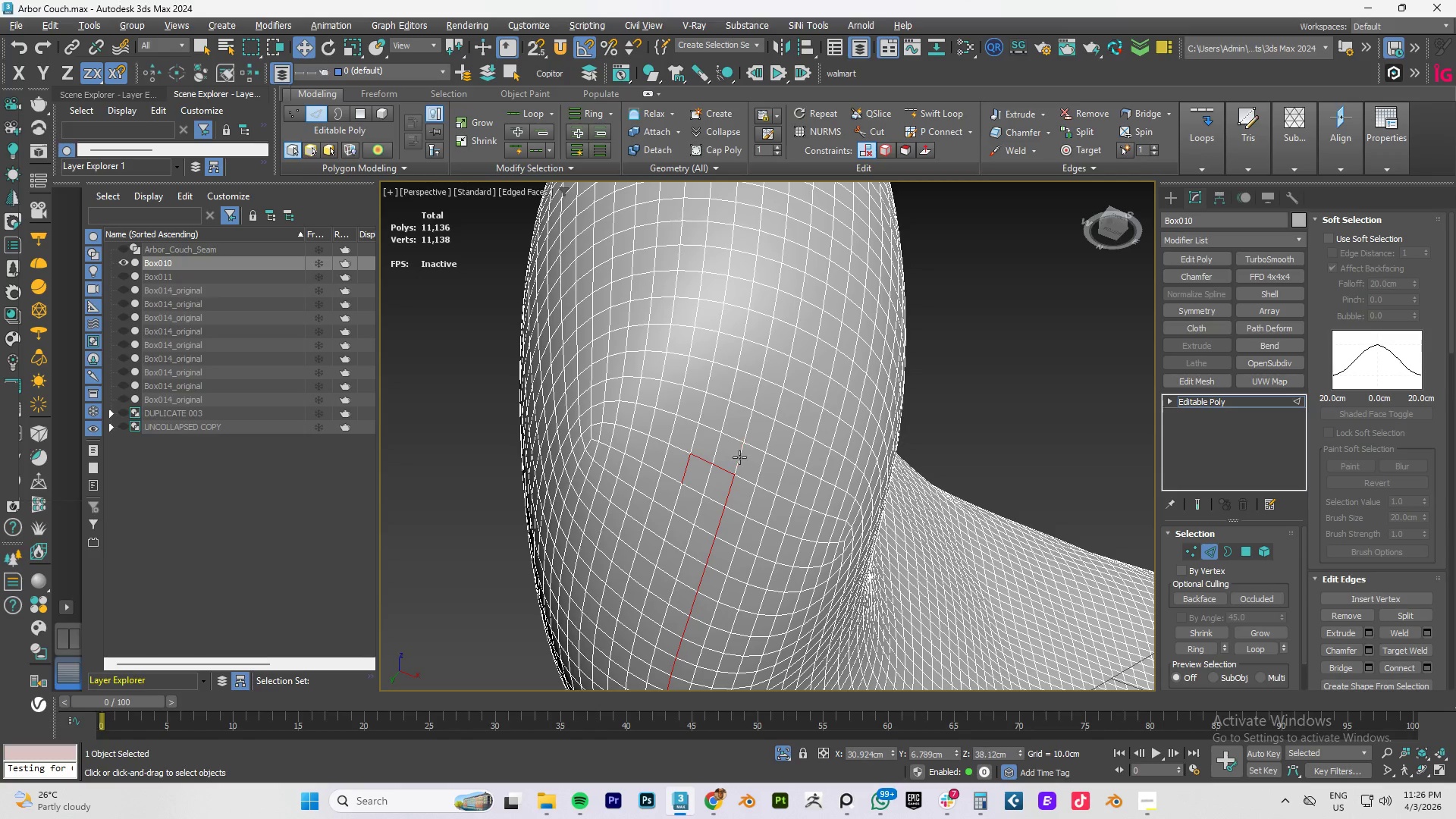 
key(Alt+AltLeft)
 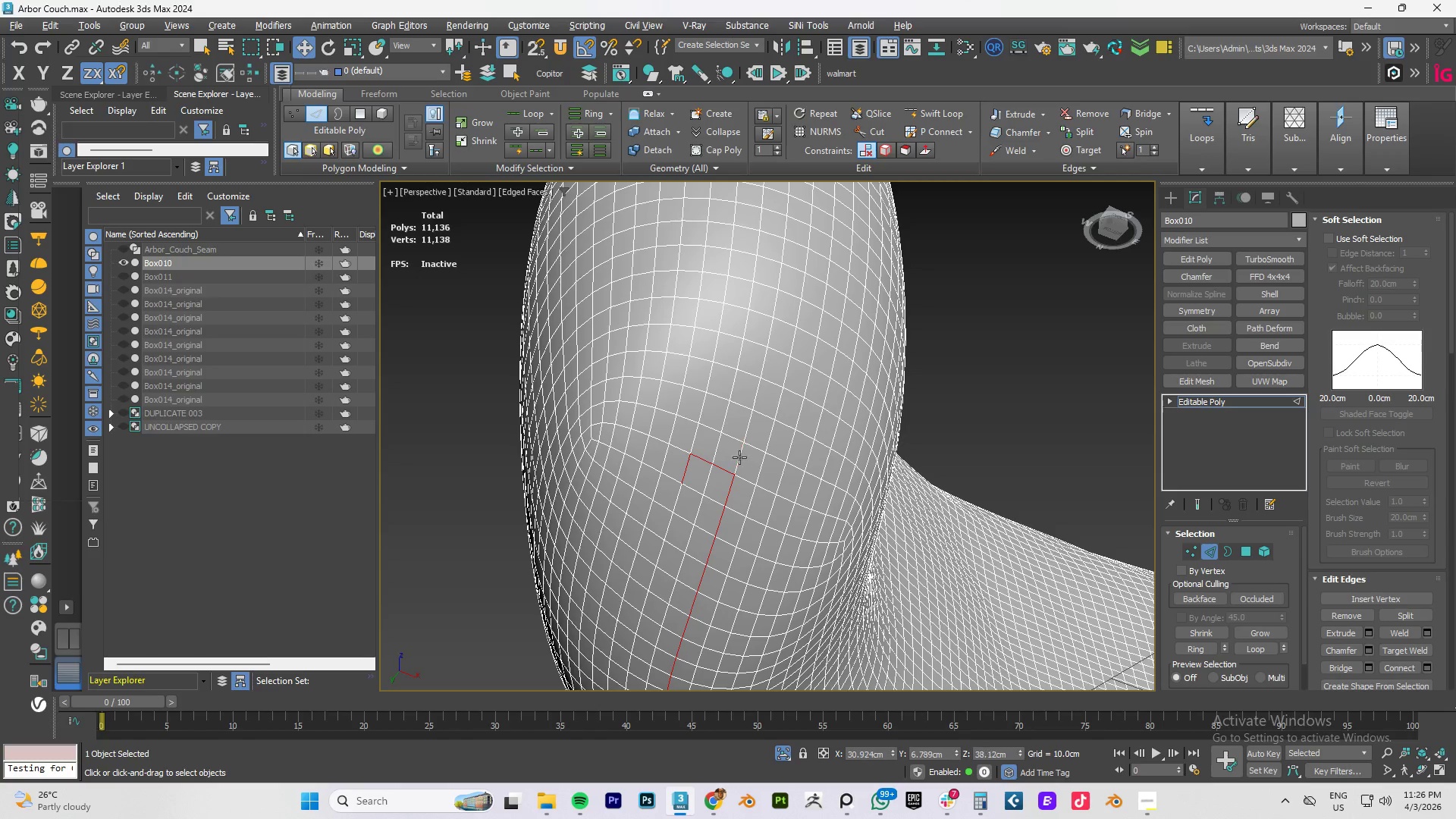 
key(Alt+AltLeft)
 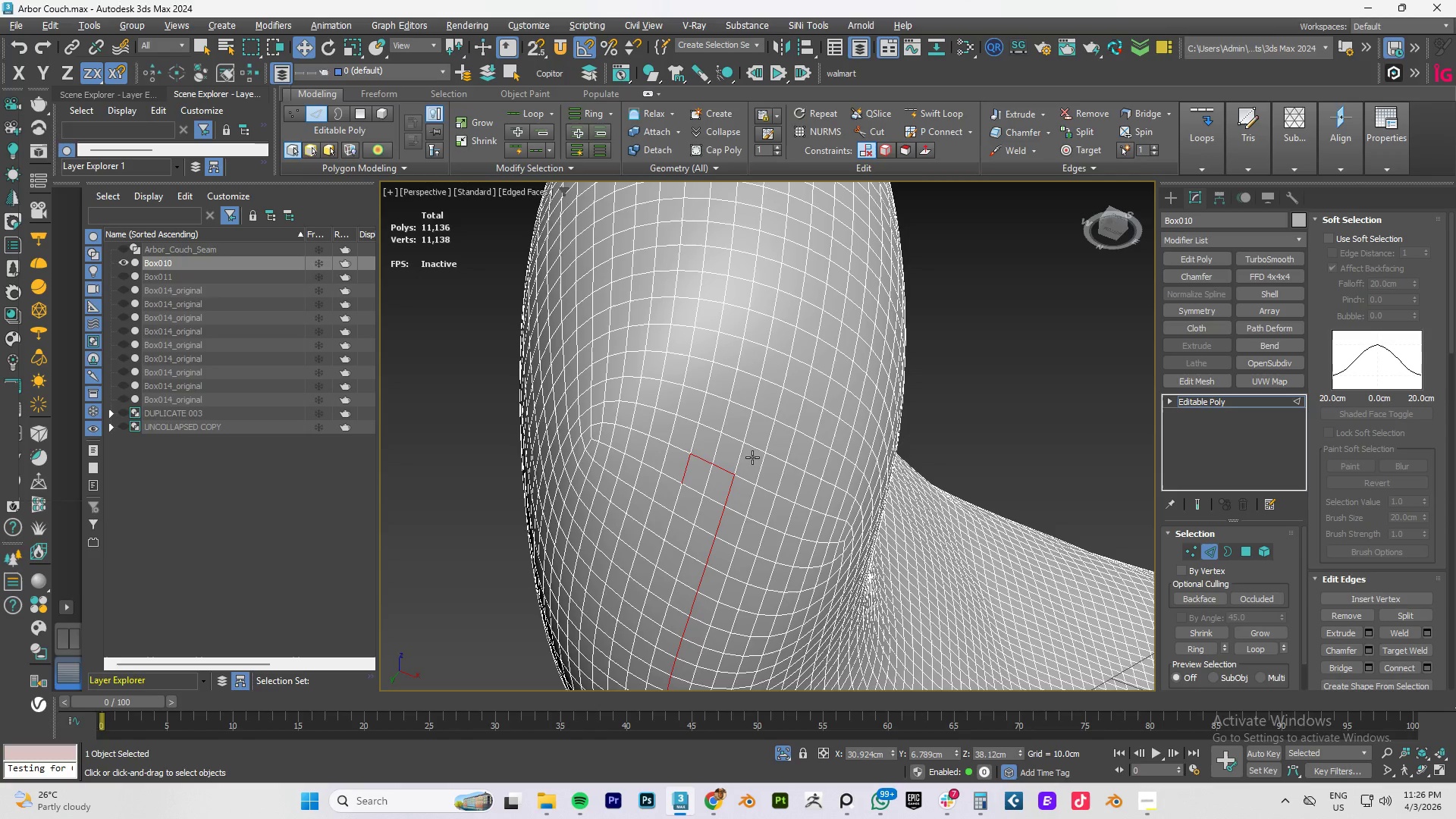 
key(Alt+AltLeft)
 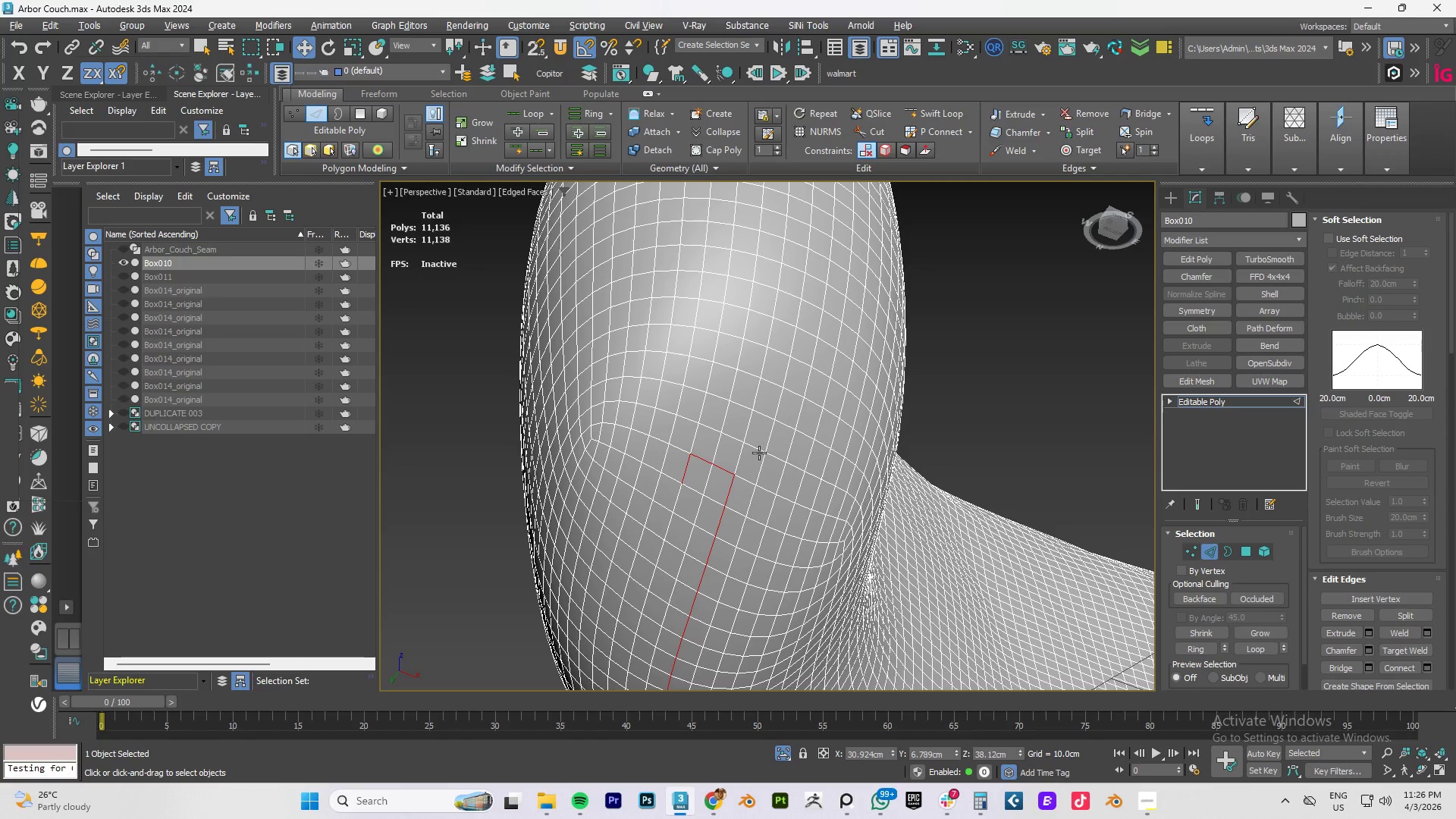 
hold_key(key=AltLeft, duration=1.51)
scroll: coordinate [759, 453], scroll_direction: down, amount: 5.0
 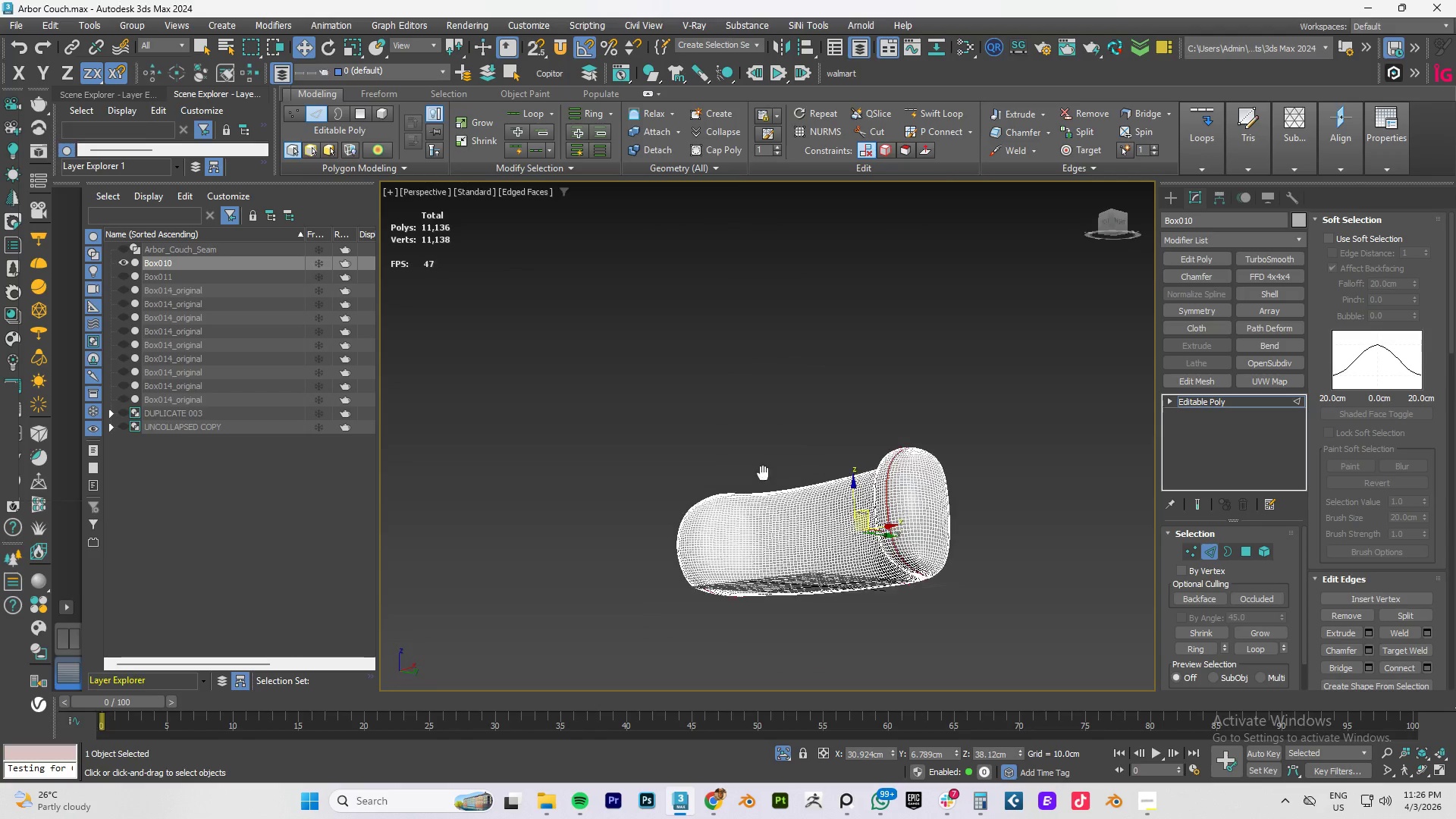 
key(Alt+AltLeft)
 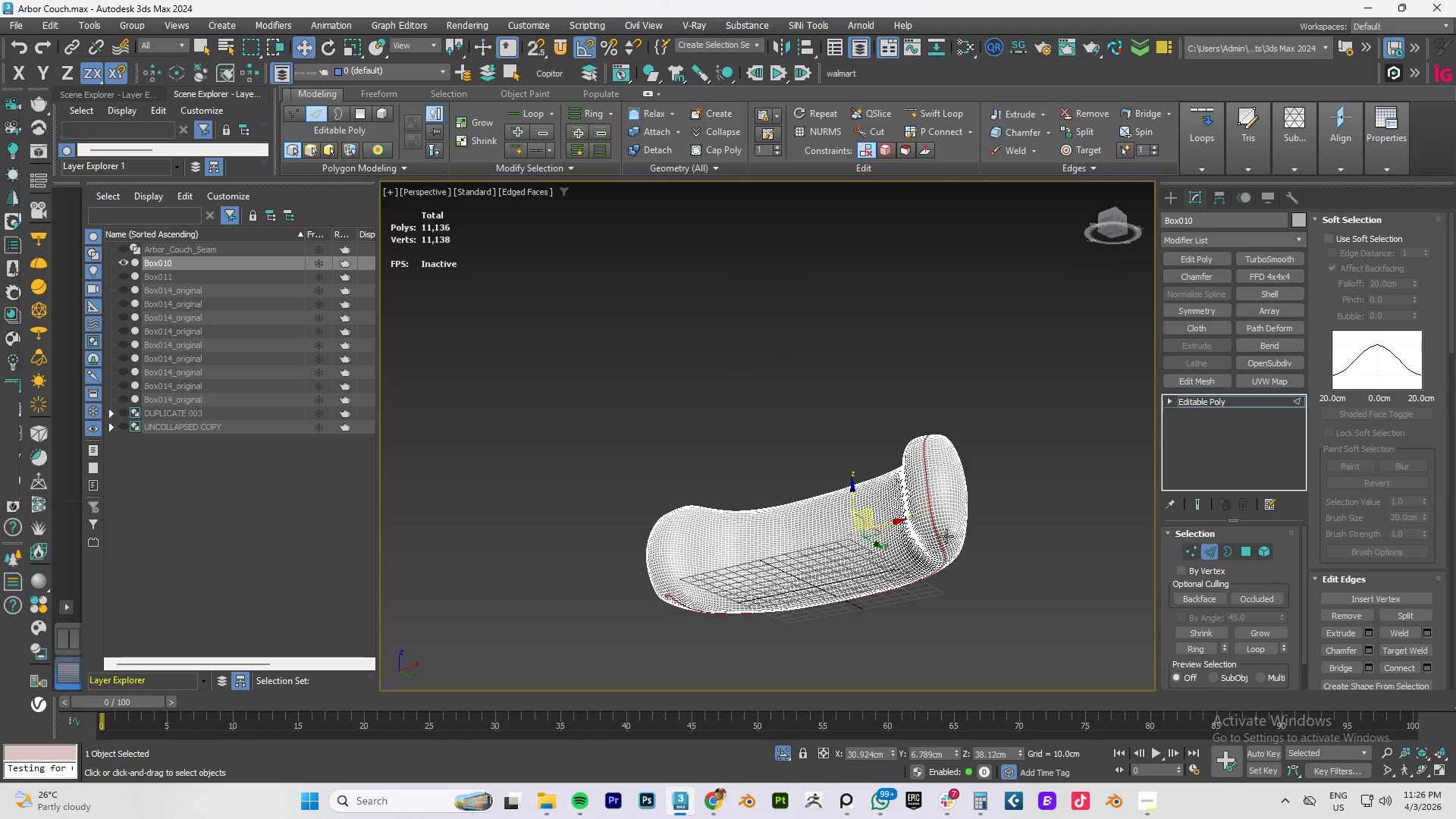 
hold_key(key=AltLeft, duration=1.31)
 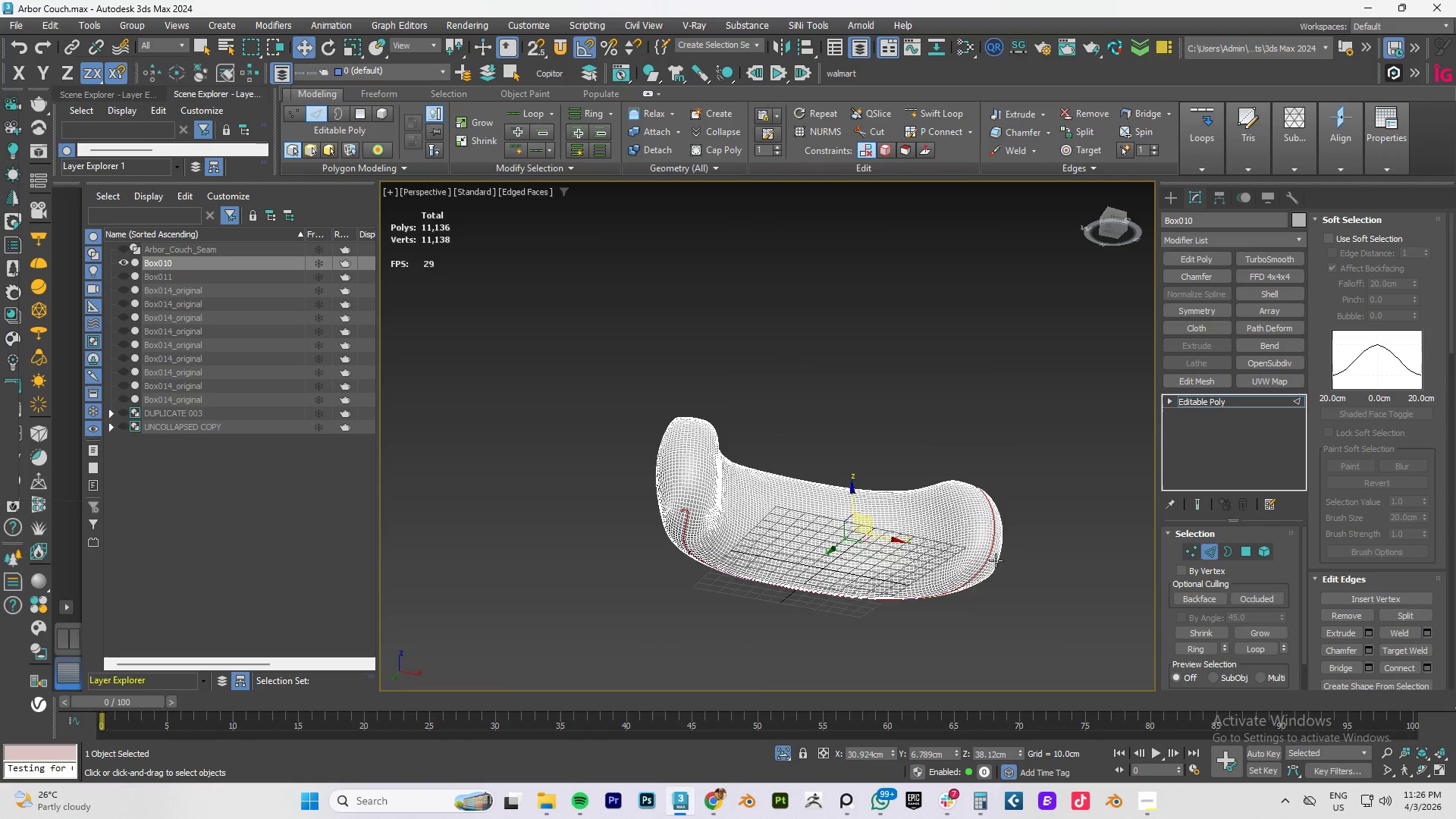 
scroll: coordinate [990, 561], scroll_direction: up, amount: 4.0
 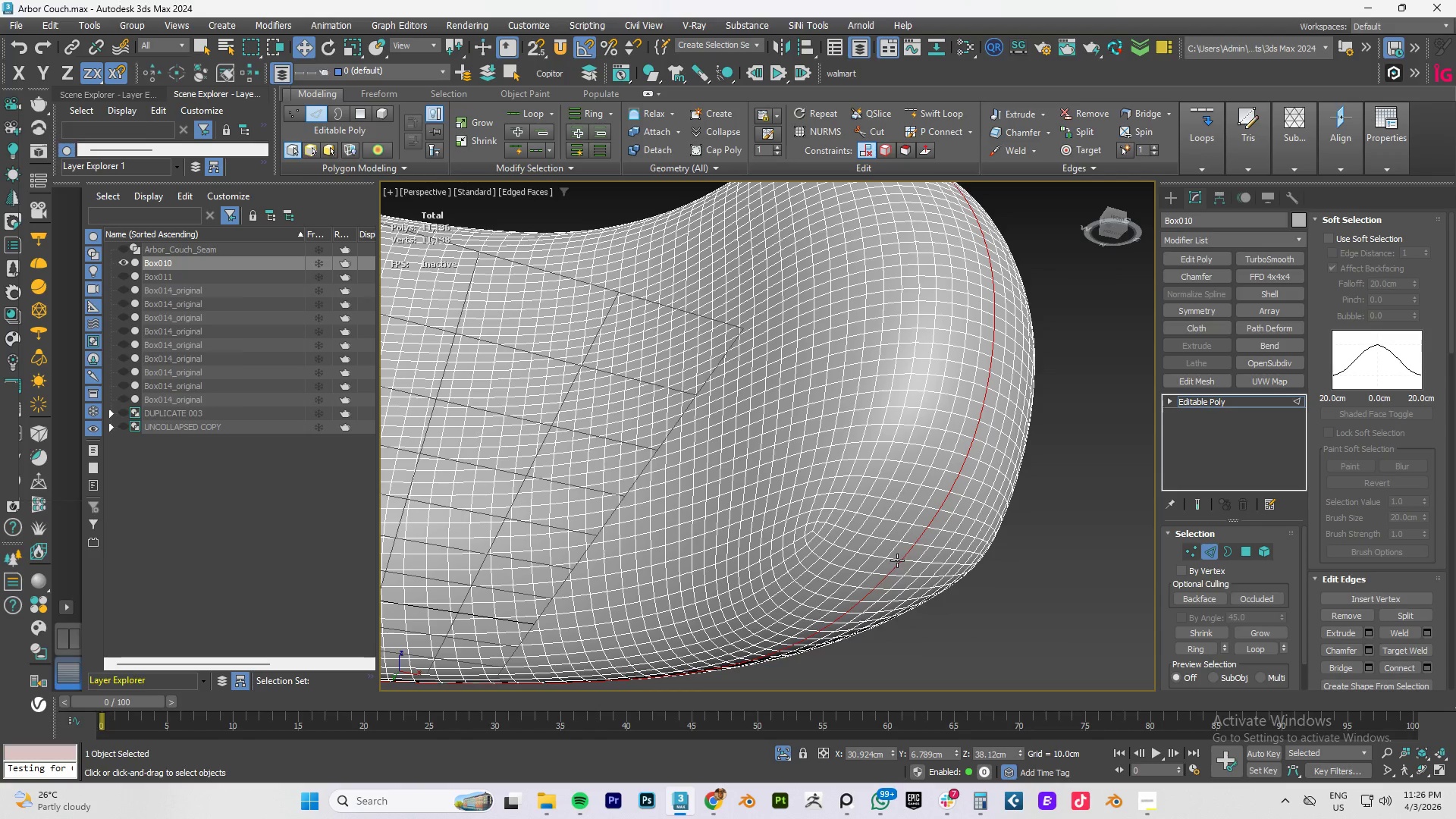 
hold_key(key=AltLeft, duration=1.5)
left_click([908, 554])
 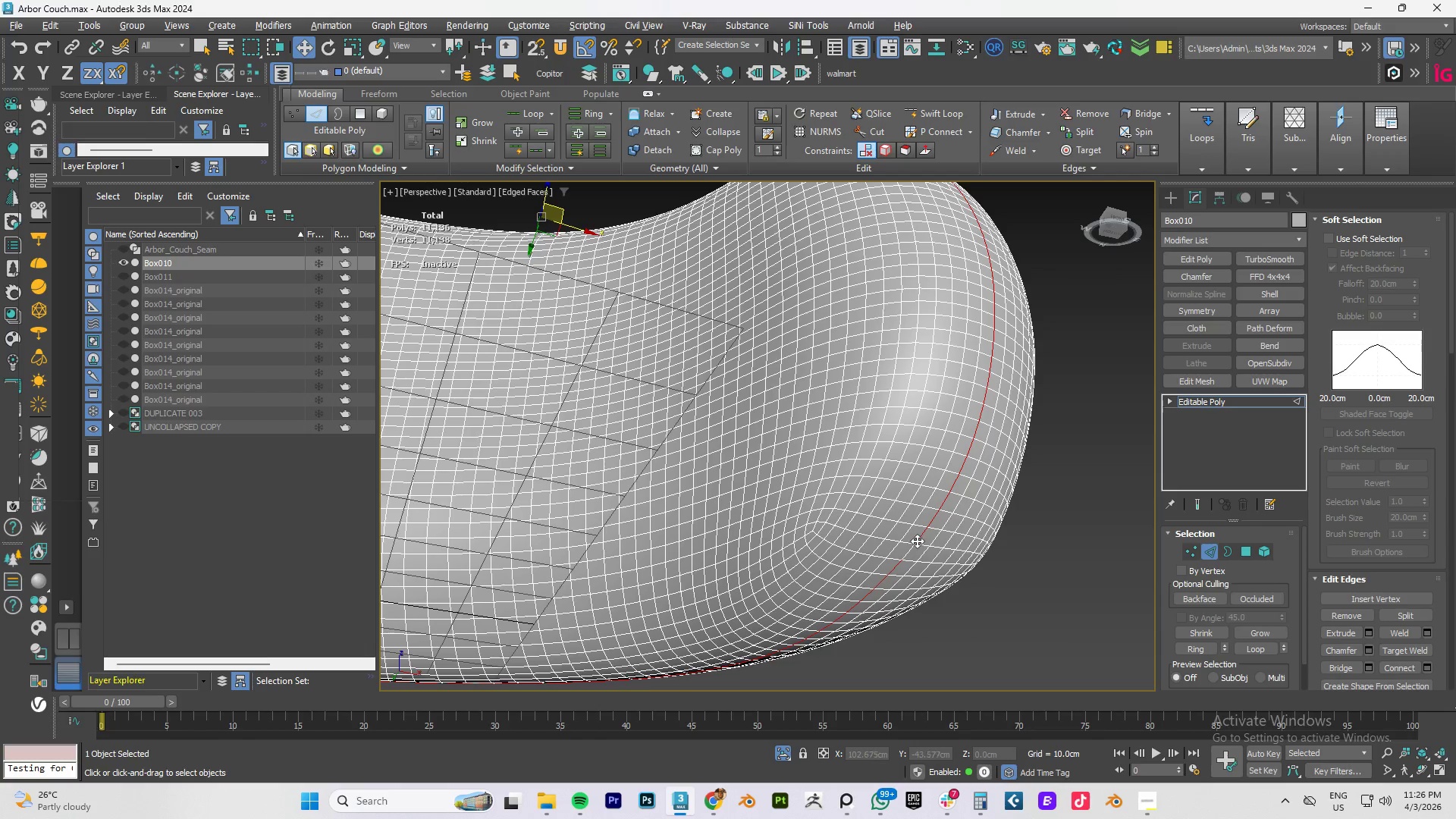 
left_click([919, 539])
 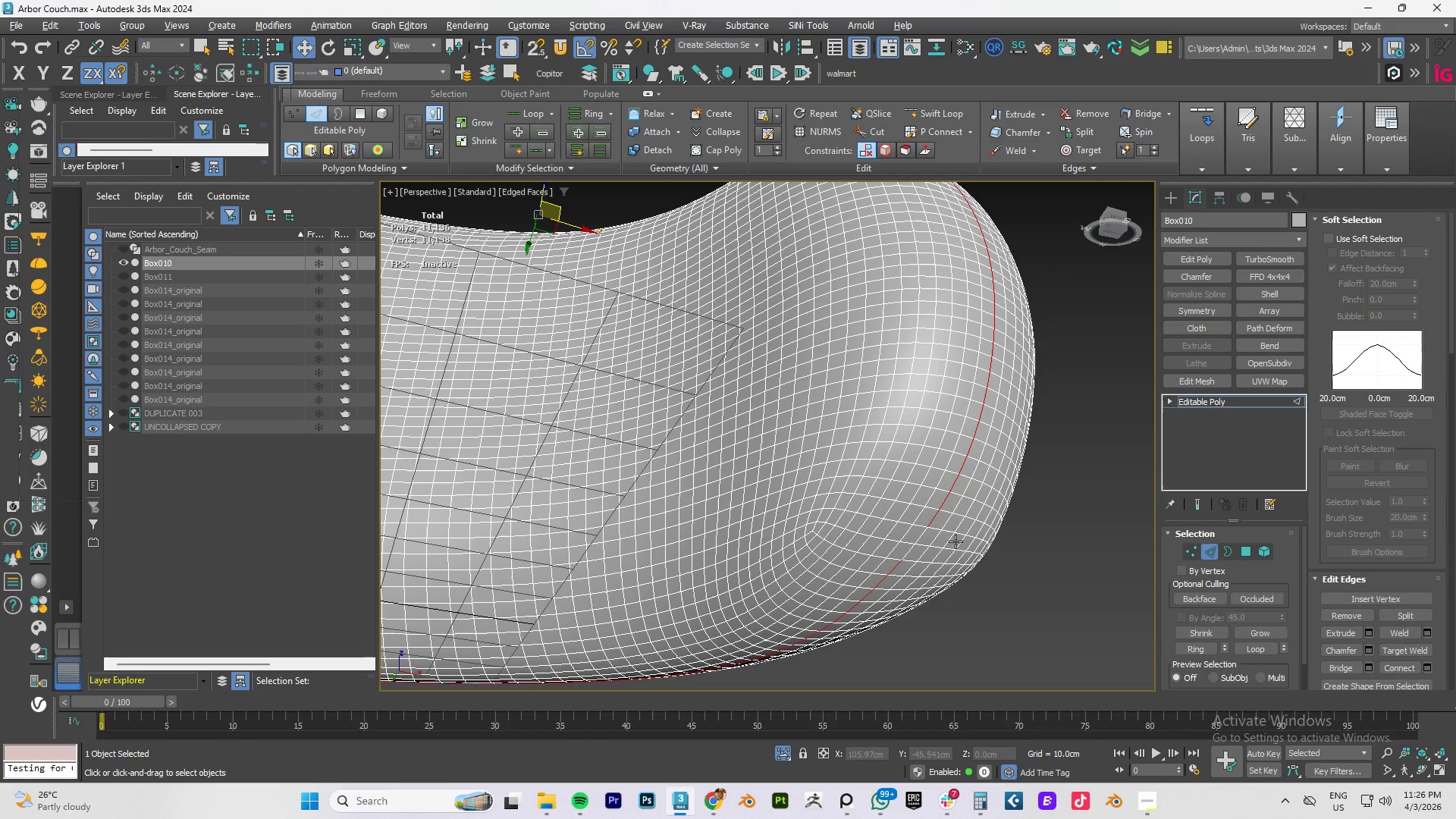 
hold_key(key=AltLeft, duration=1.51)
left_click_drag(start_coordinate=[1027, 550], to_coordinate=[631, 0])
 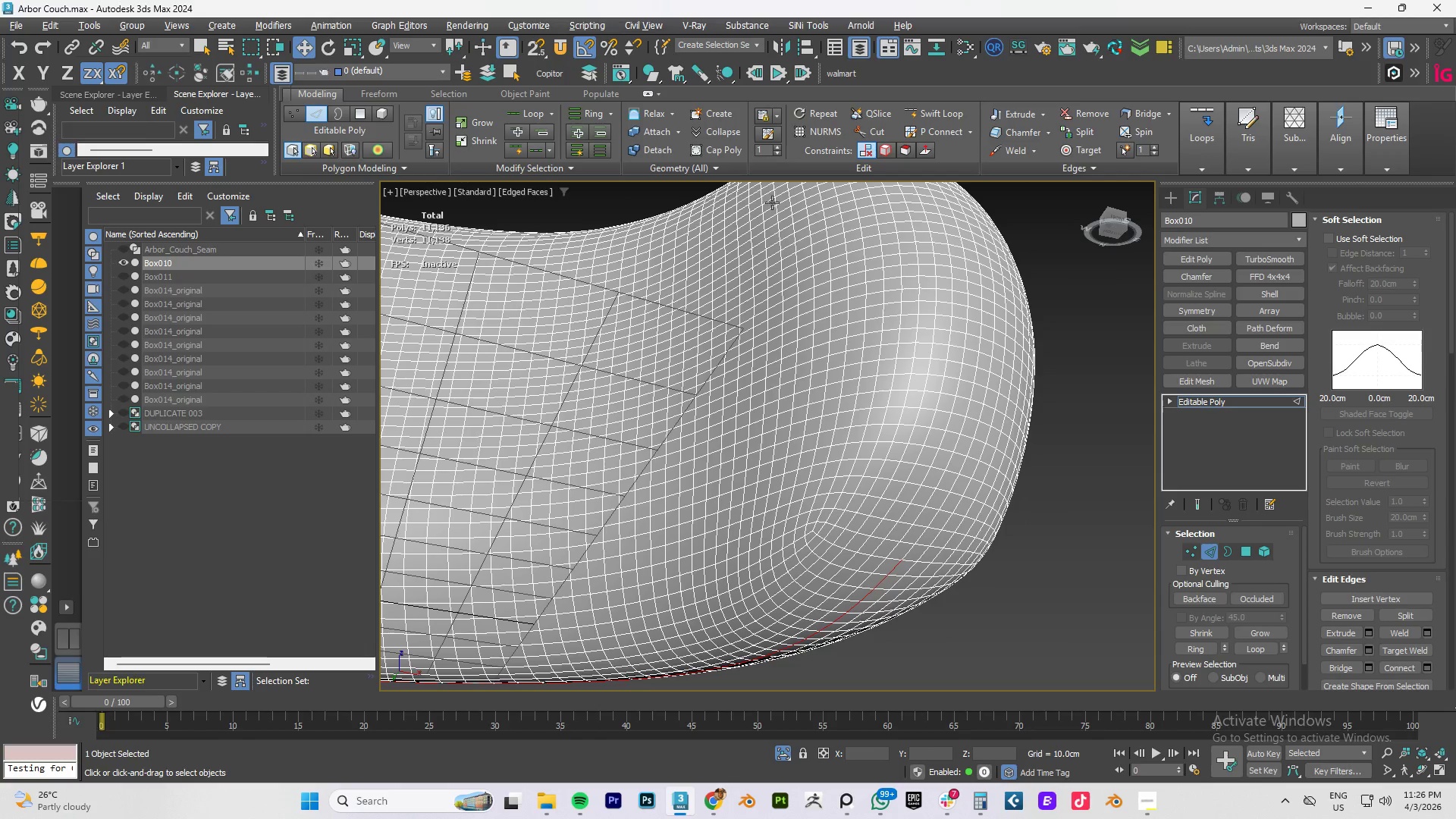 
key(Alt+AltLeft)
 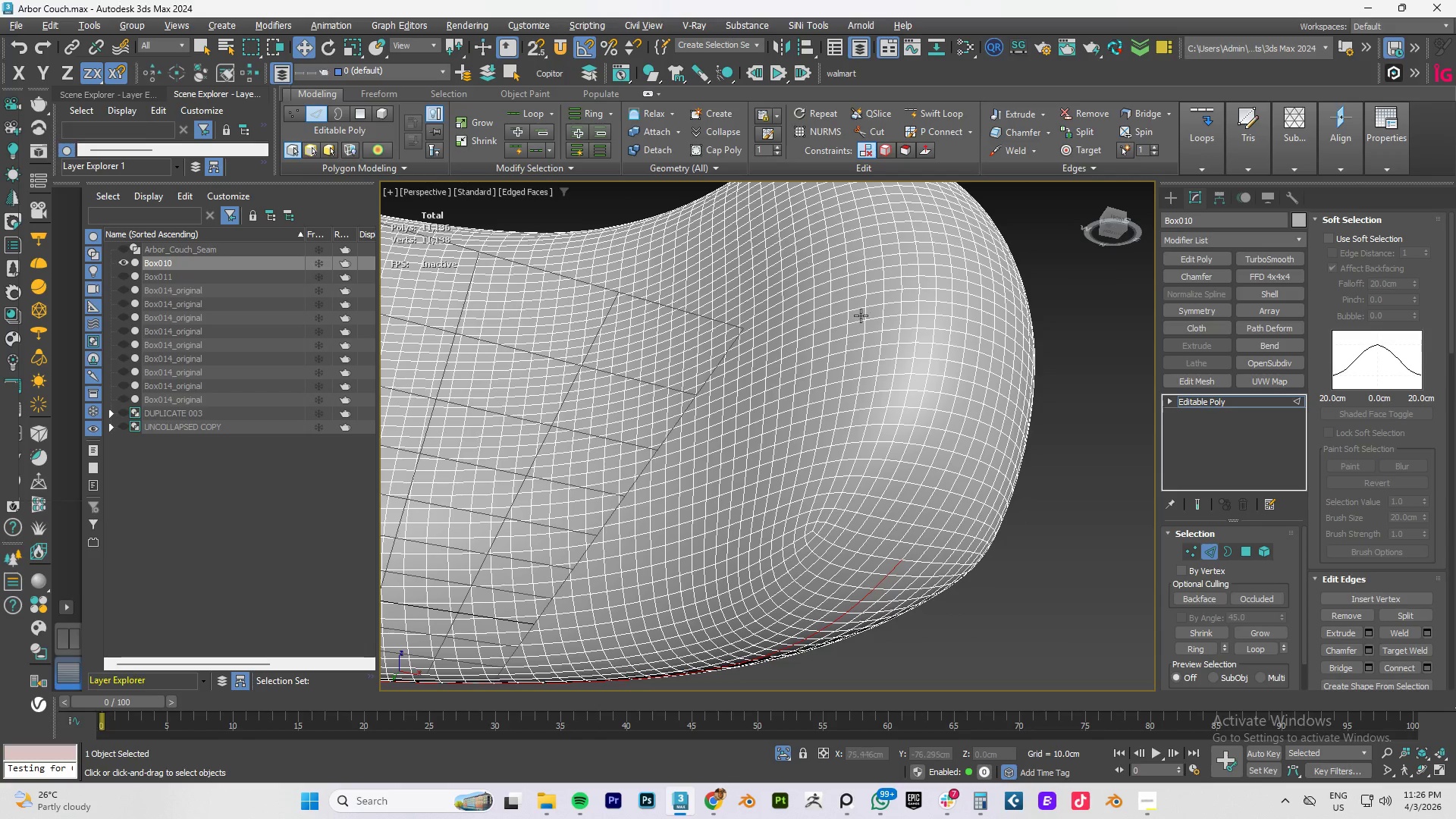 
key(Alt+AltLeft)
 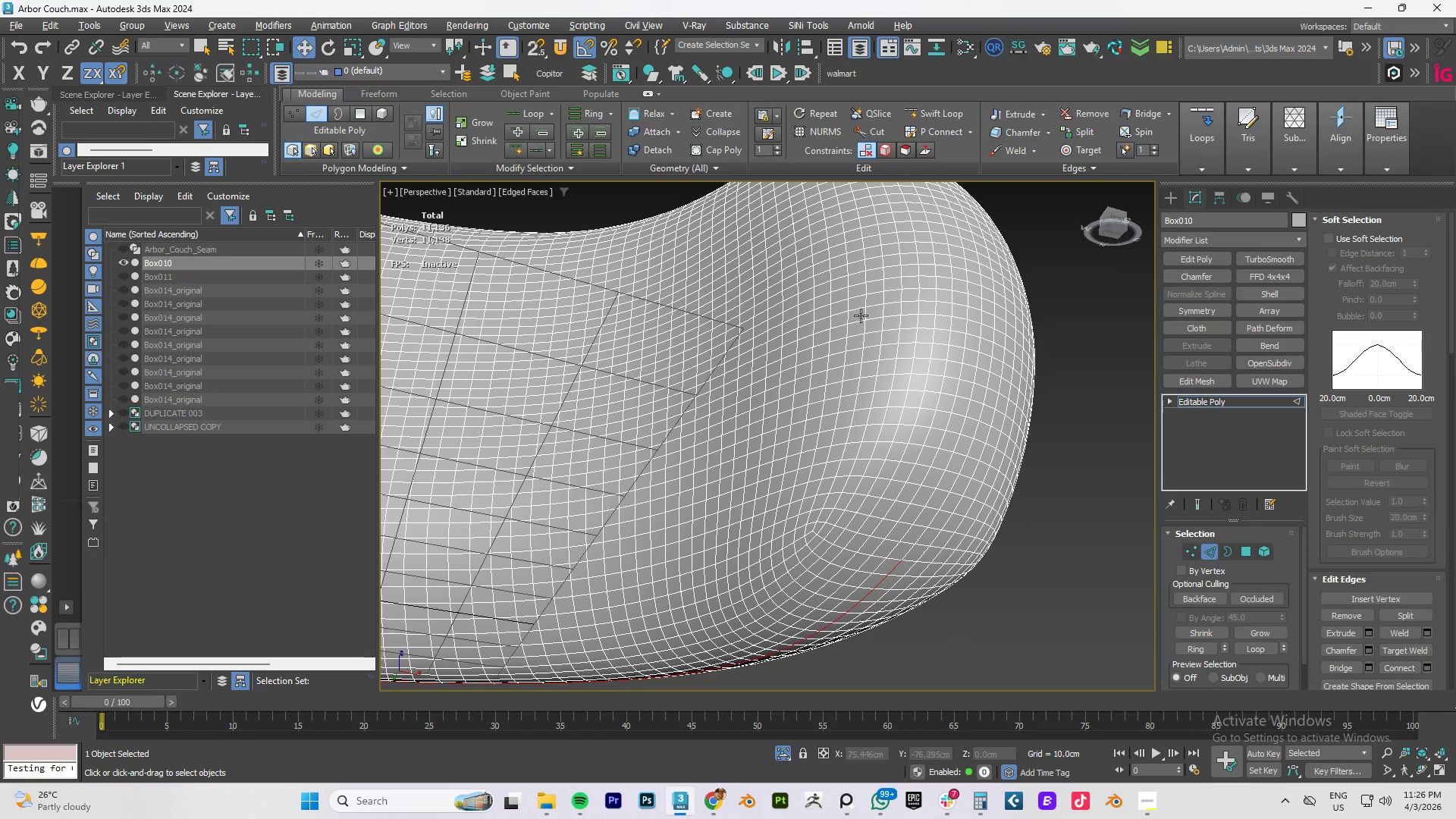 
key(Alt+AltLeft)
 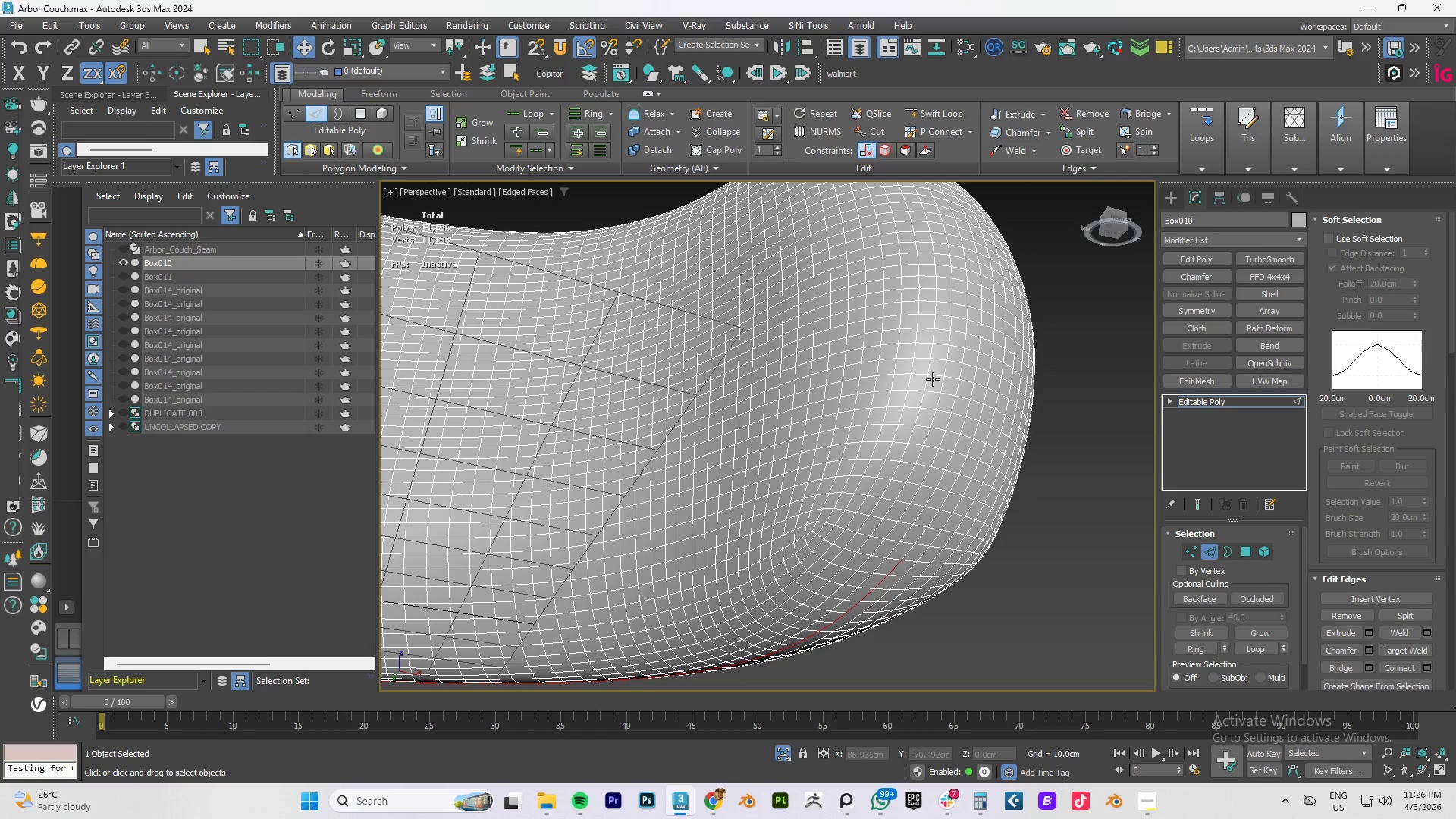 
key(Alt+AltLeft)
 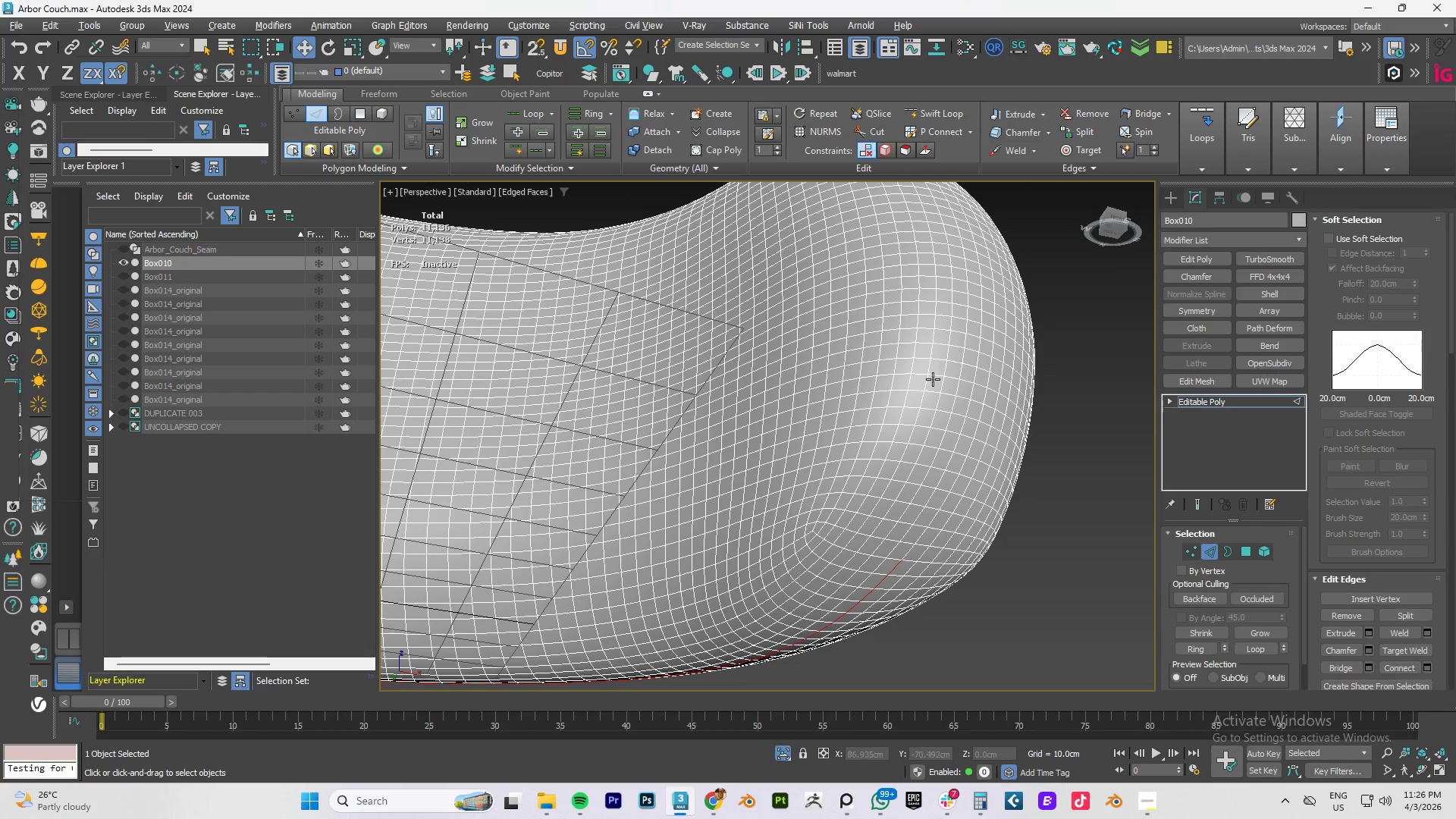 
key(Alt+AltLeft)
 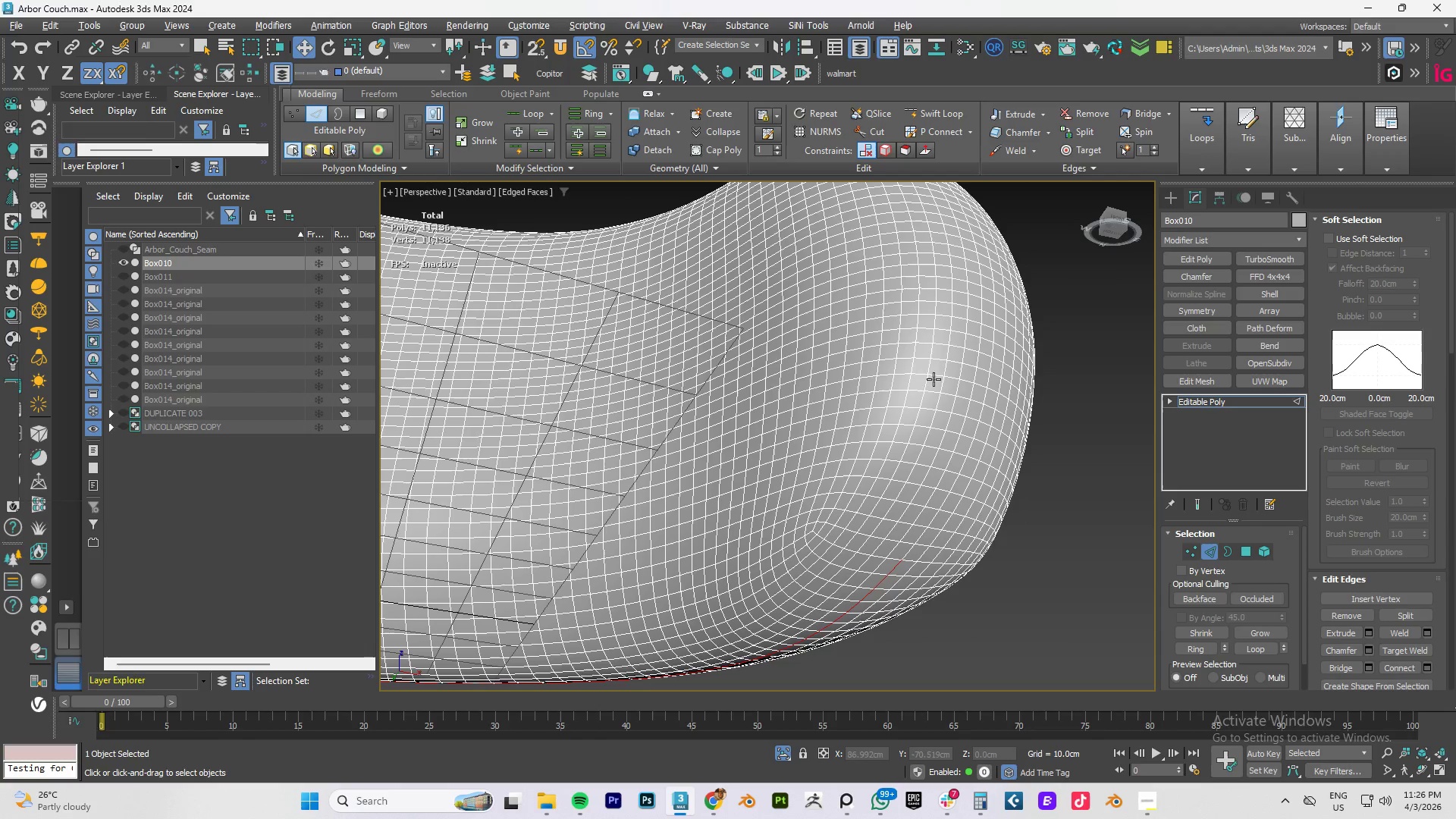 
key(Alt+AltLeft)
 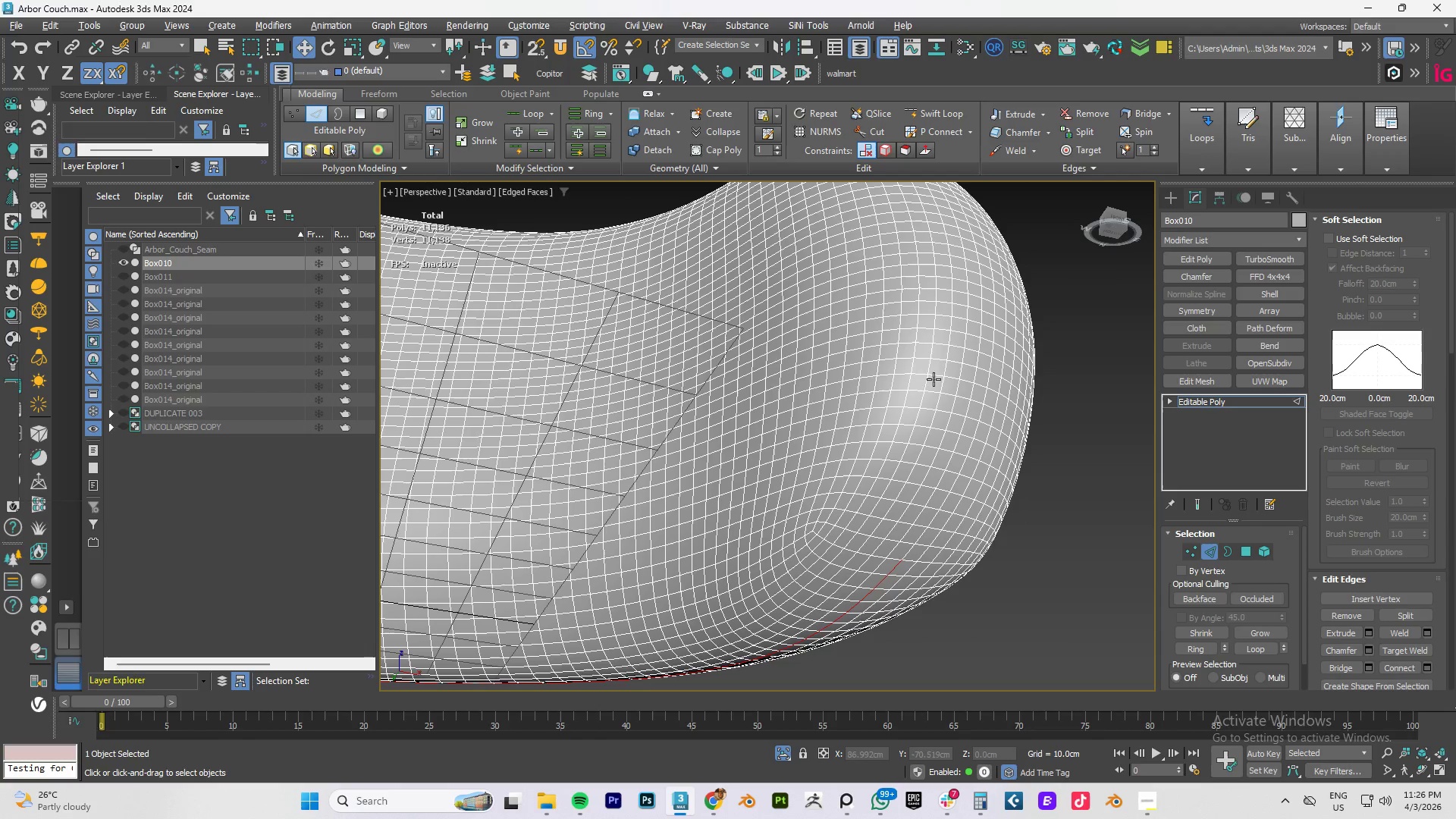 
key(Alt+AltLeft)
 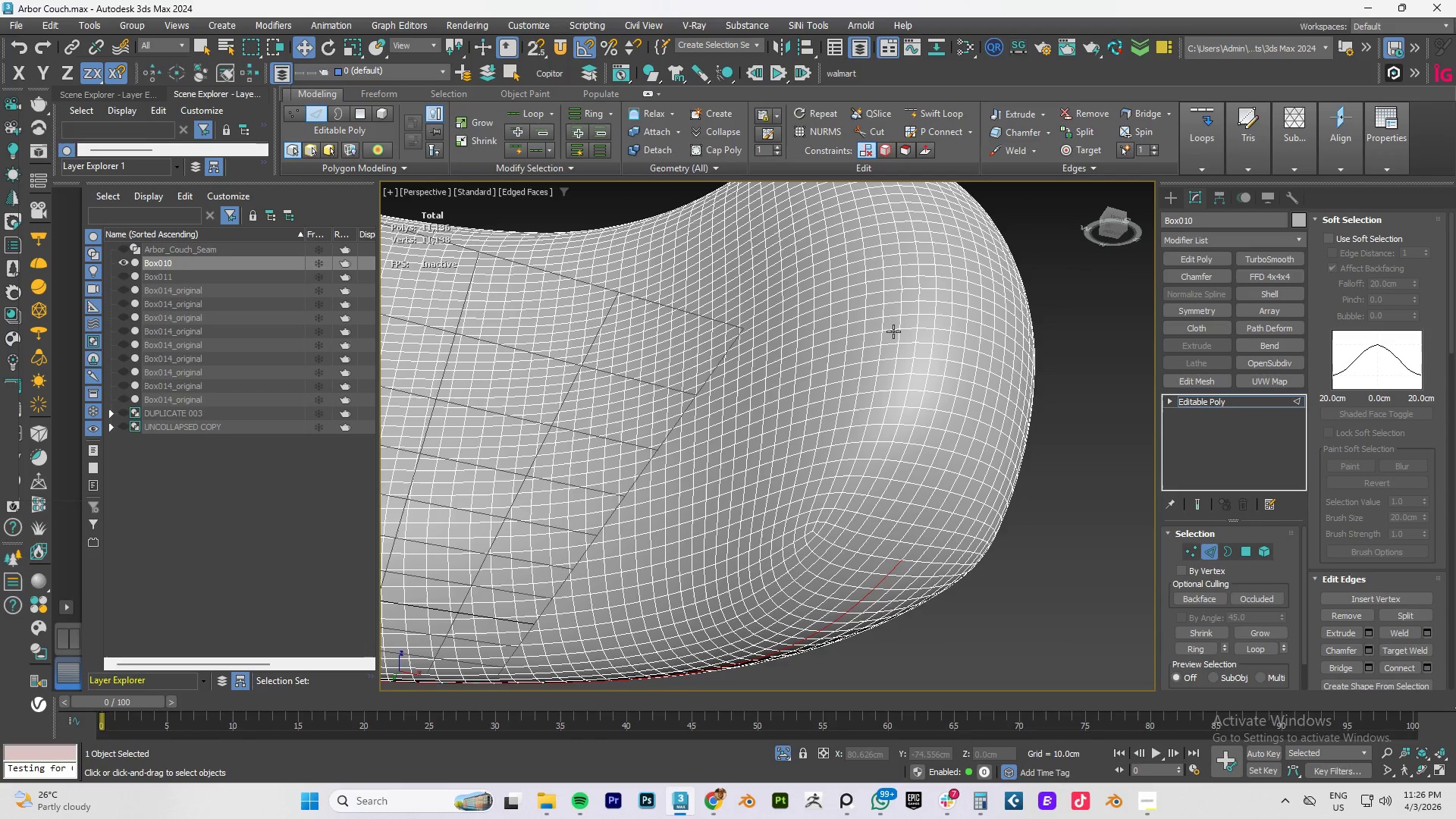 
hold_key(key=AltLeft, duration=0.64)
 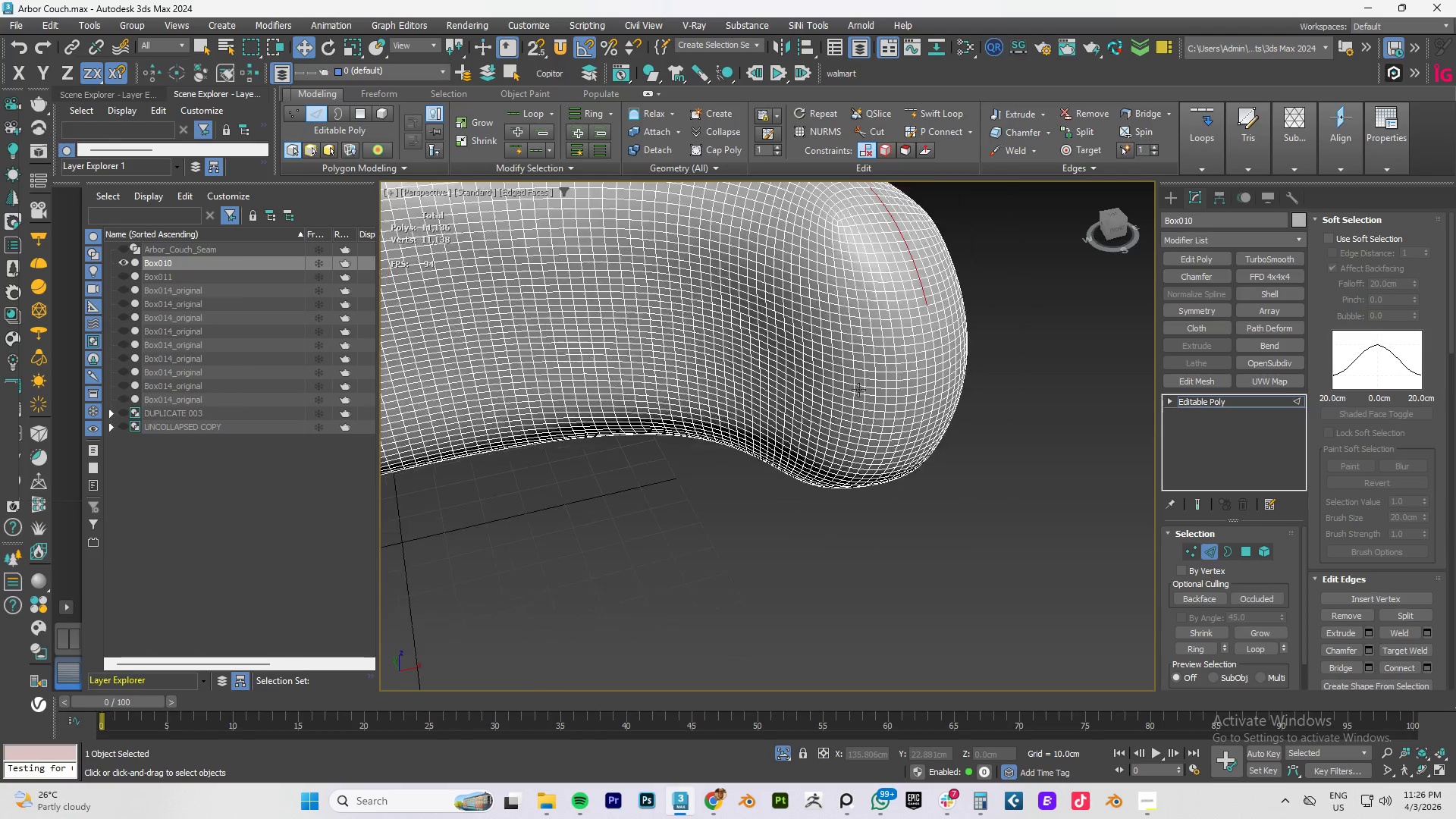 
scroll: coordinate [858, 390], scroll_direction: down, amount: 3.0
 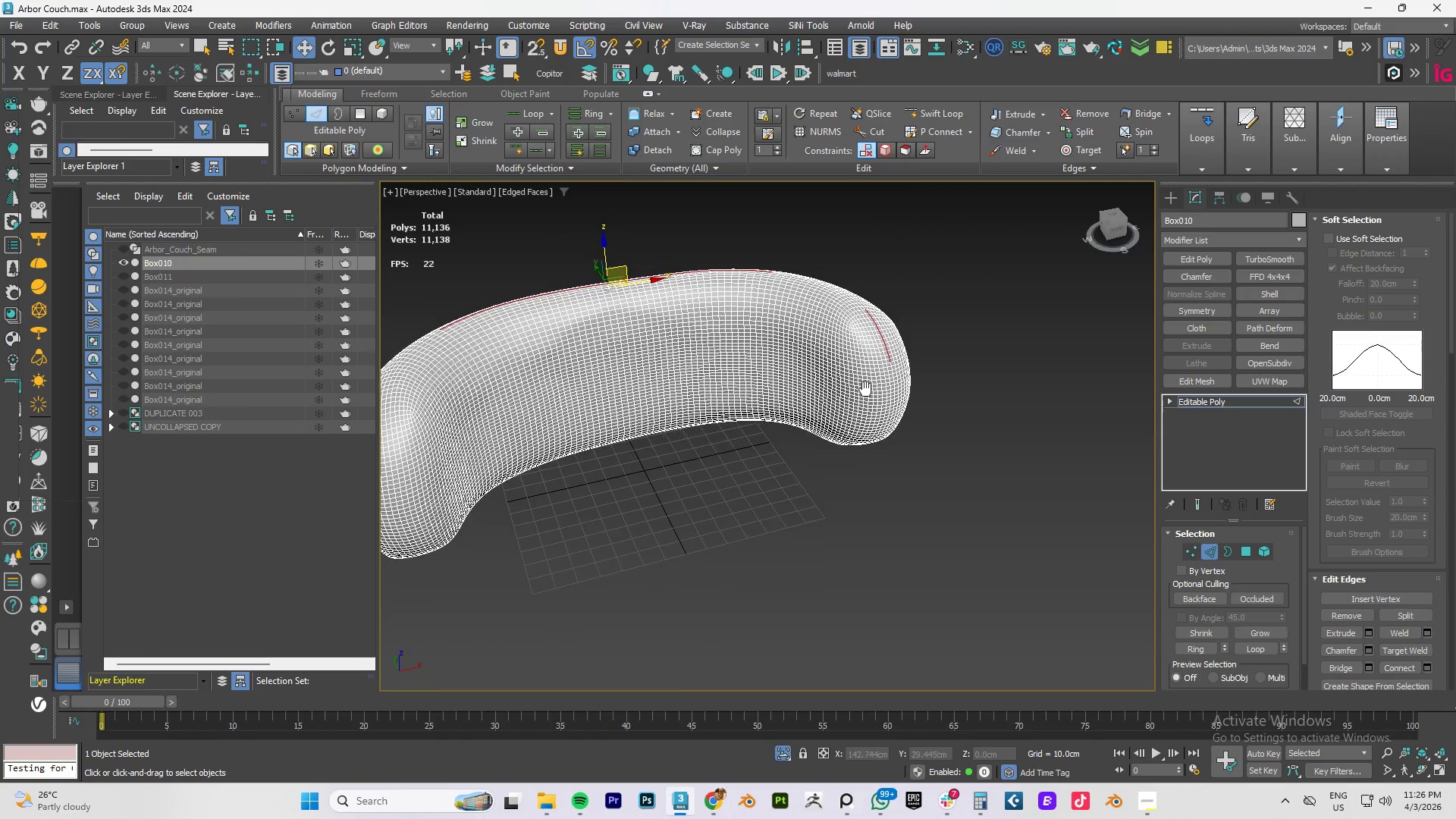 
hold_key(key=AltLeft, duration=1.06)
left_click_drag(start_coordinate=[811, 278], to_coordinate=[961, 358])
 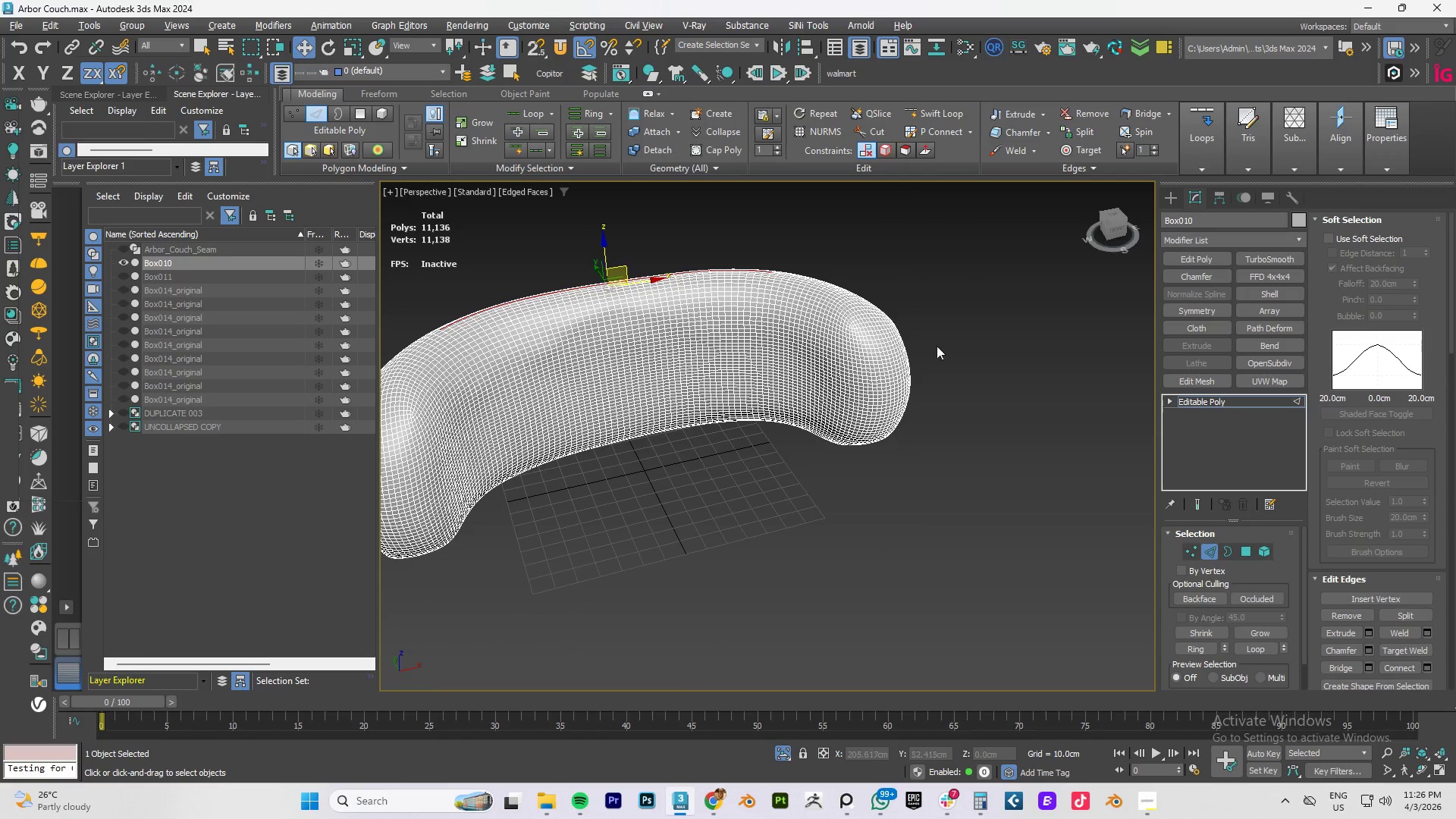 
hold_key(key=AltLeft, duration=0.84)
left_click_drag(start_coordinate=[911, 243], to_coordinate=[381, 309])
 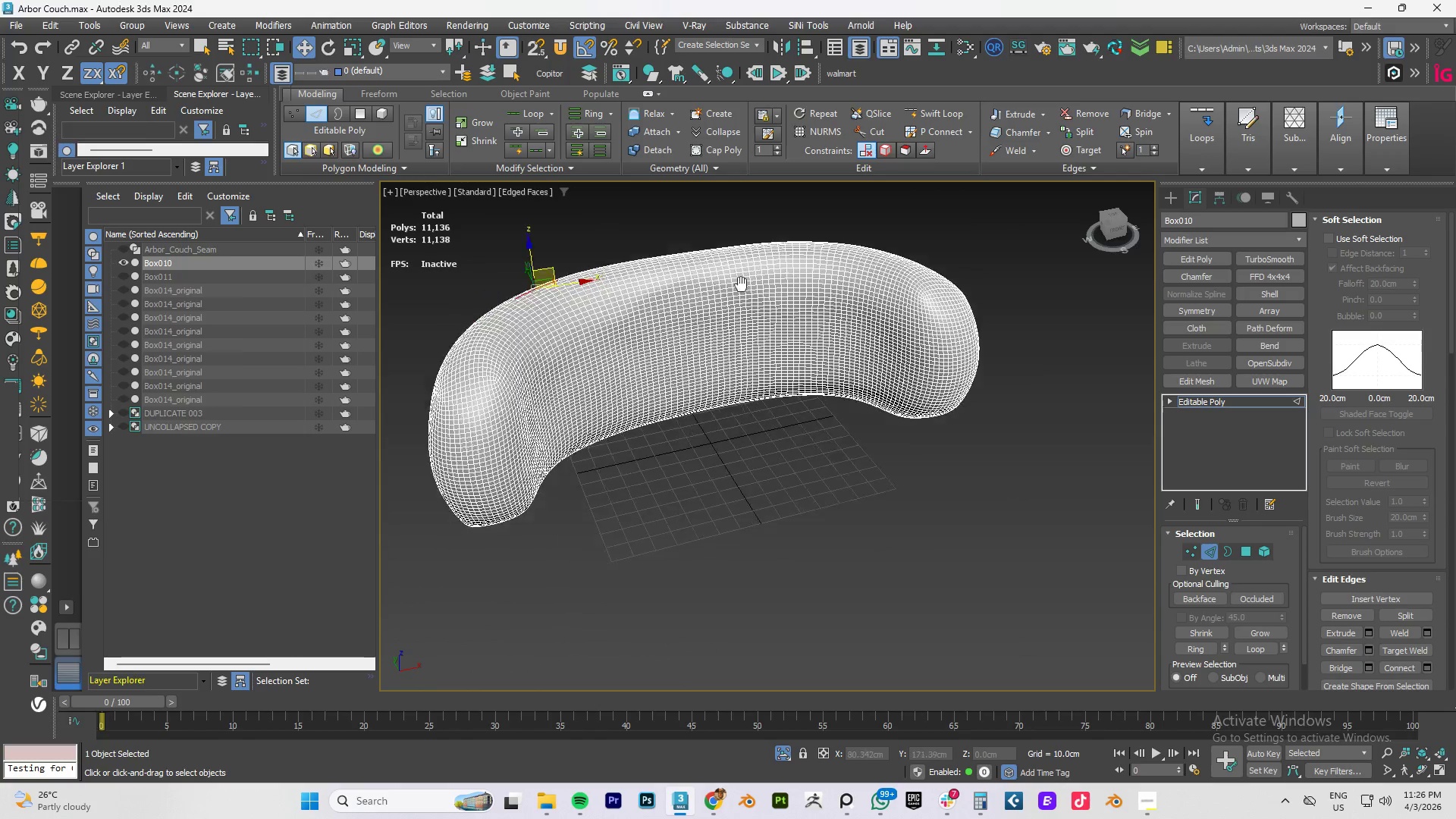 
hold_key(key=AltLeft, duration=0.69)
left_click_drag(start_coordinate=[763, 192], to_coordinate=[490, 295])
 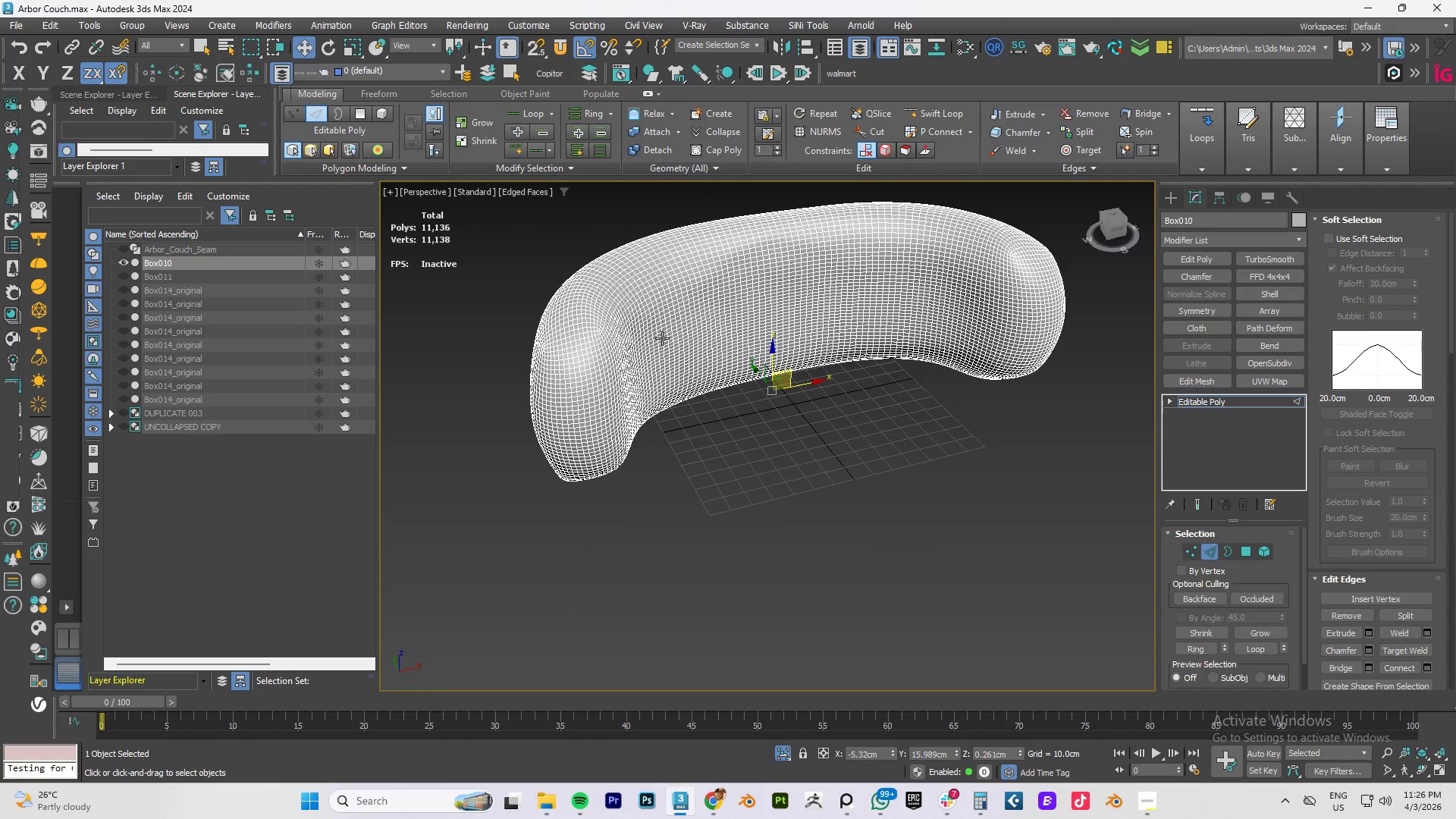 
hold_key(key=AltLeft, duration=0.59)
 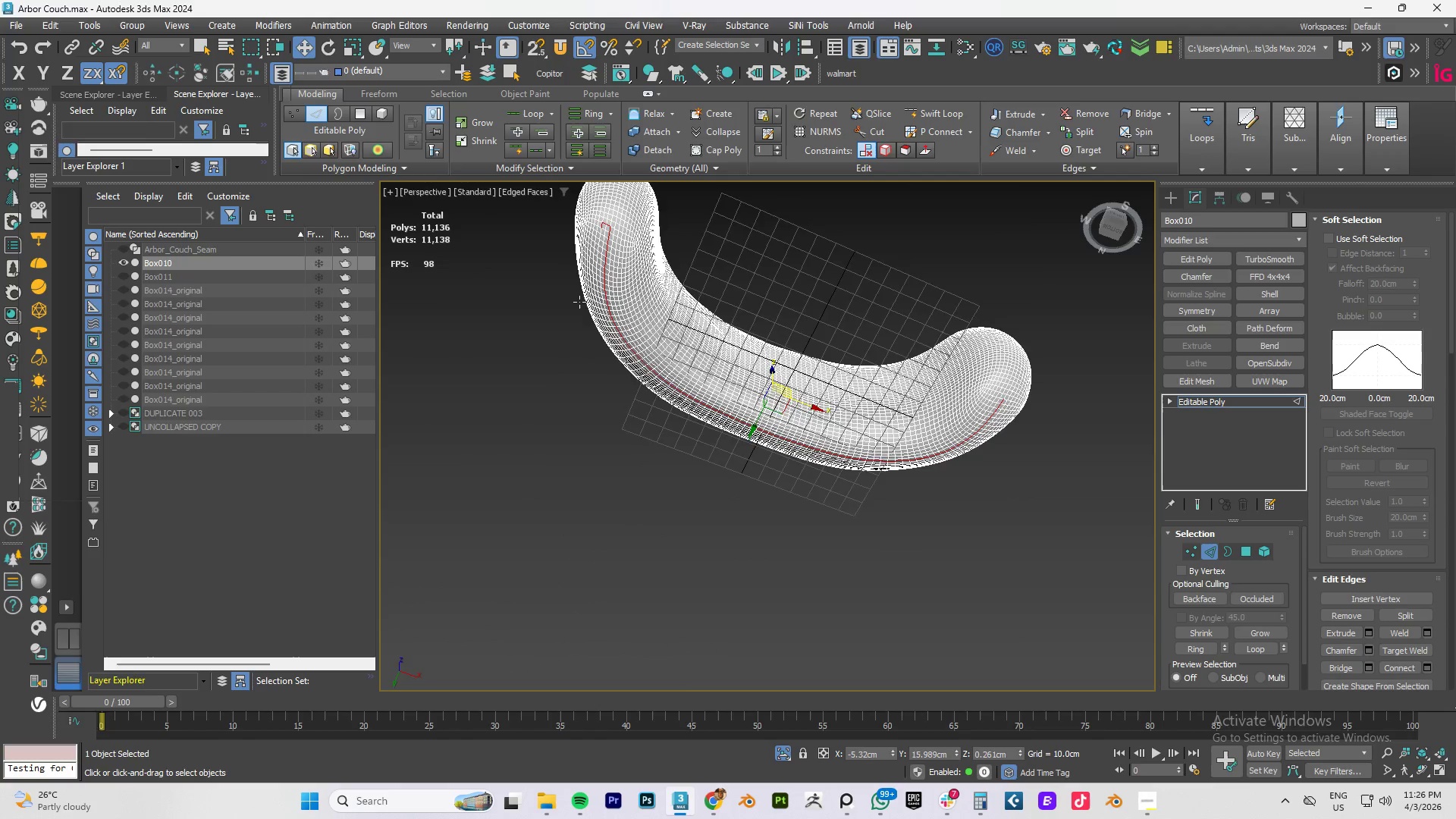 
scroll: coordinate [577, 313], scroll_direction: up, amount: 2.0
 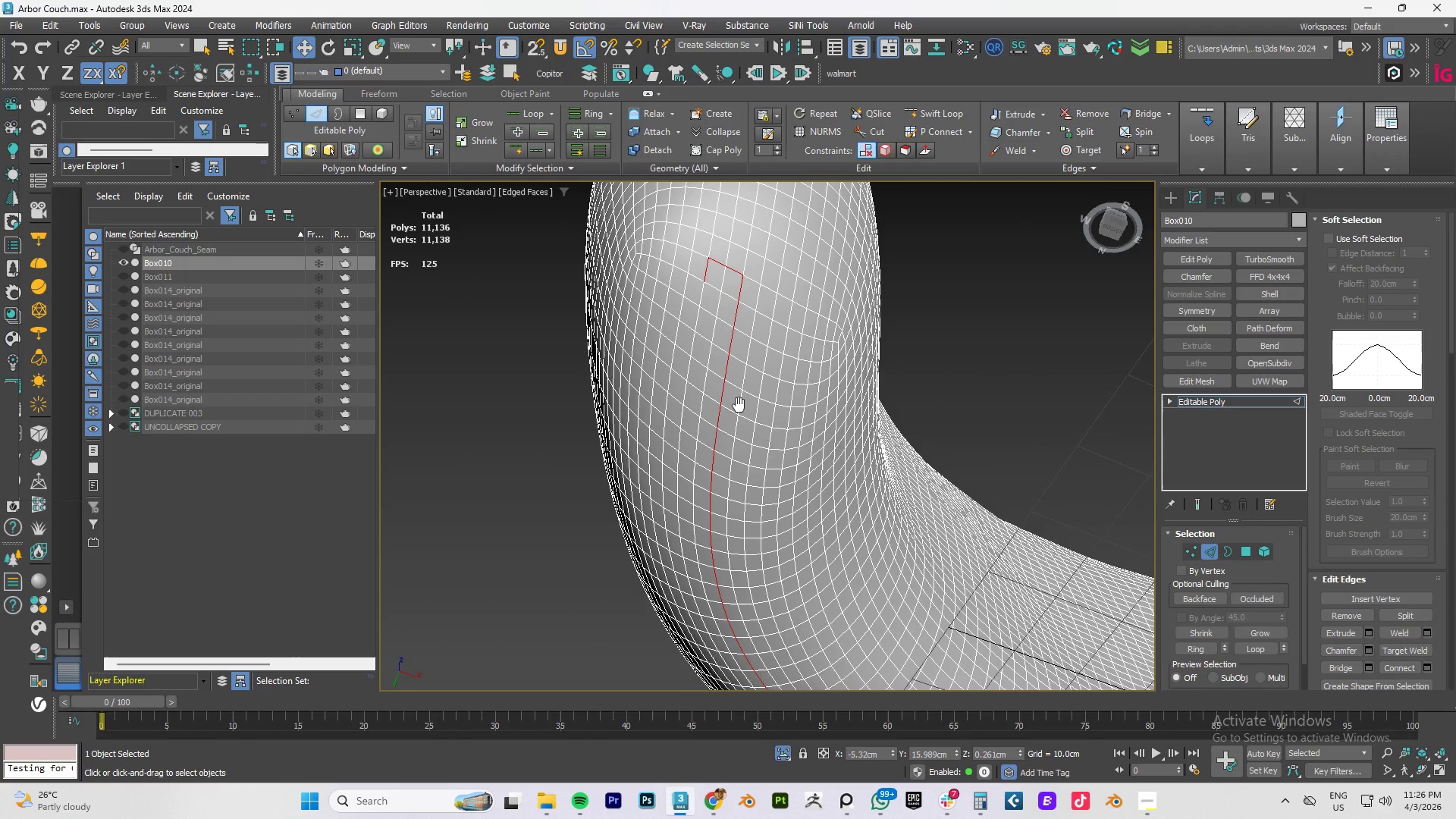 
hold_key(key=ControlLeft, duration=1.19)
left_click([704, 297])
 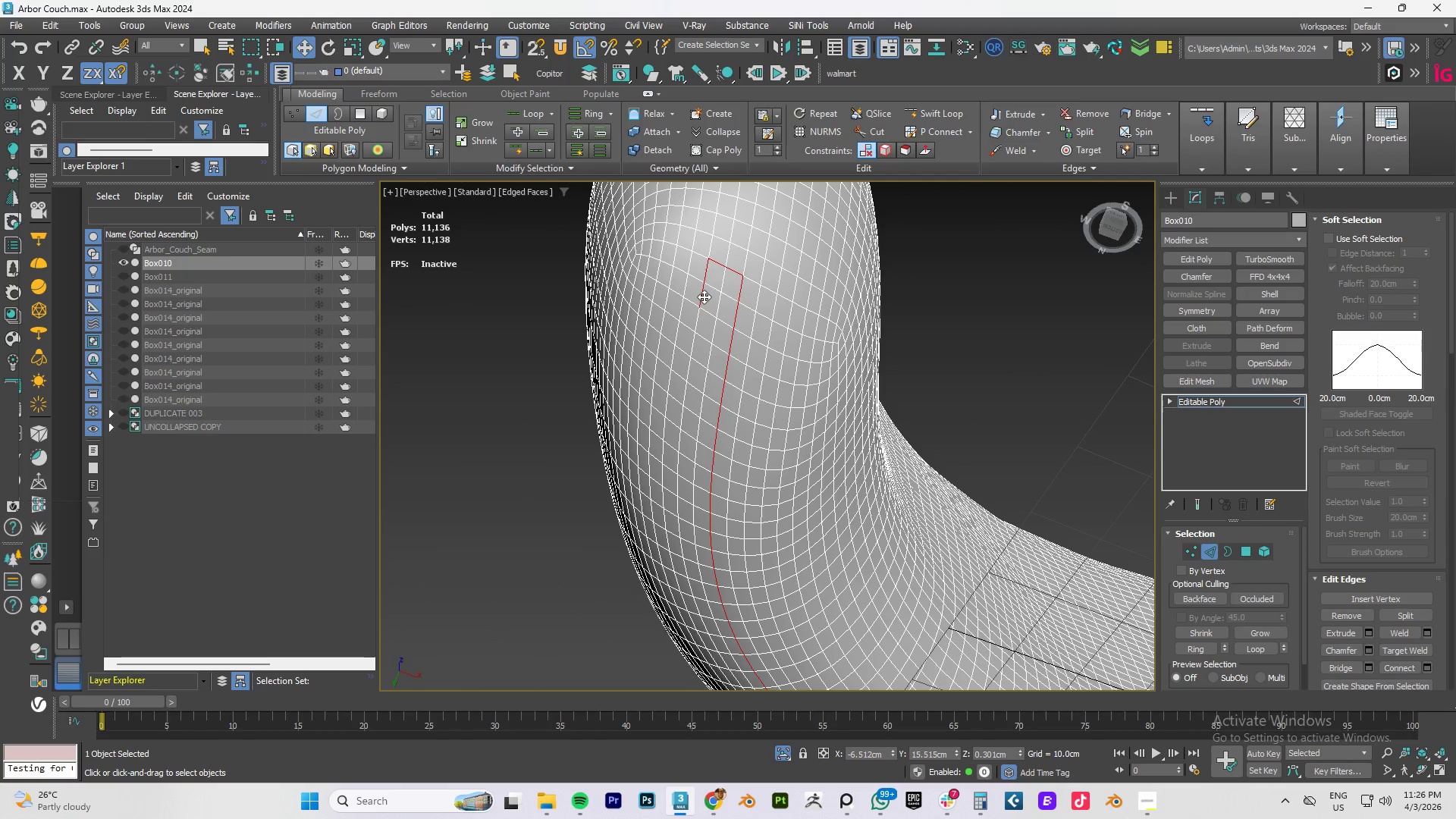 
double_click([704, 297])
 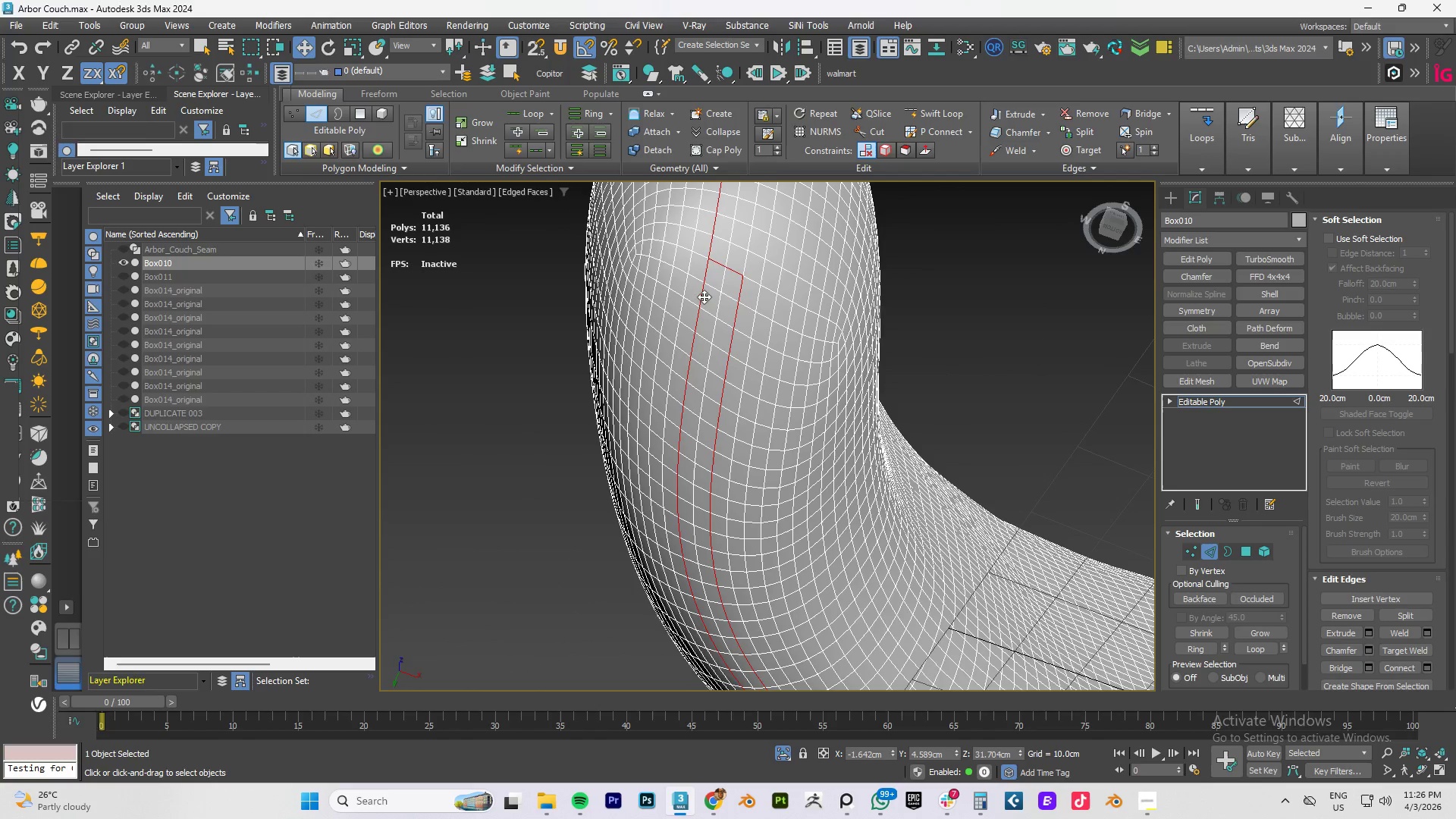 
scroll: coordinate [711, 310], scroll_direction: down, amount: 3.0
 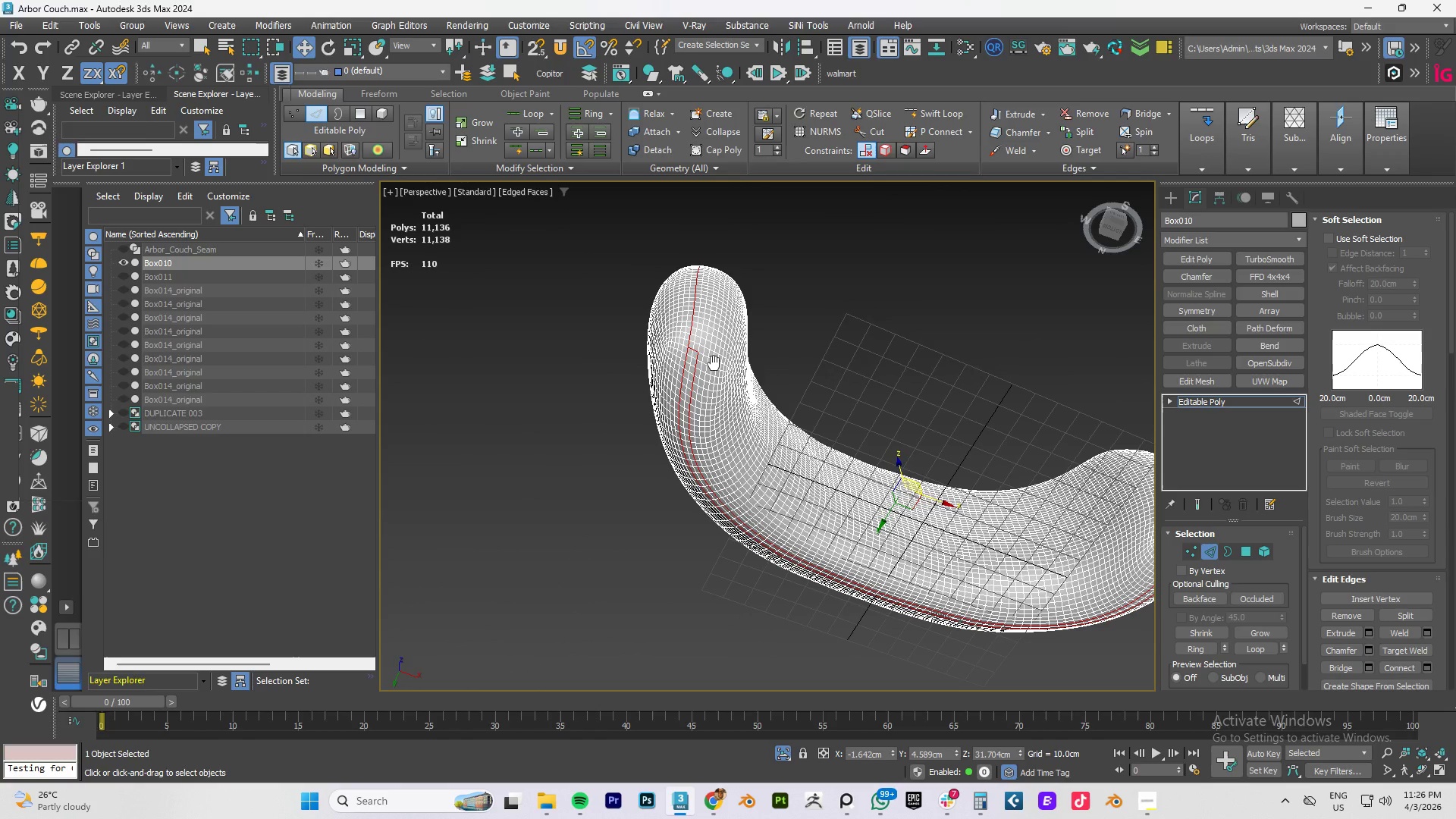 
hold_key(key=AltLeft, duration=1.5)
left_click_drag(start_coordinate=[649, 344], to_coordinate=[1015, 140])
 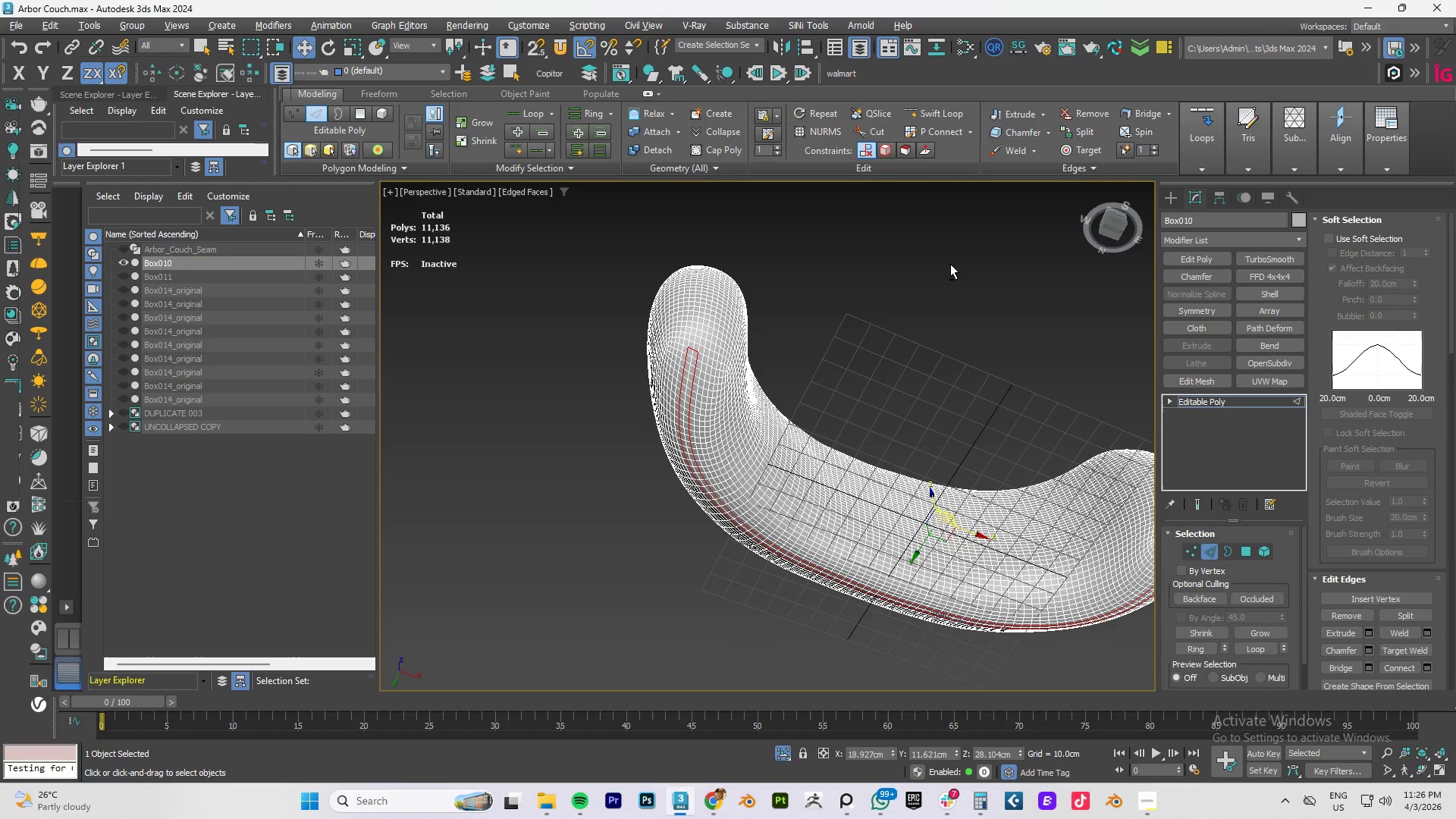 
key(Alt+AltLeft)
 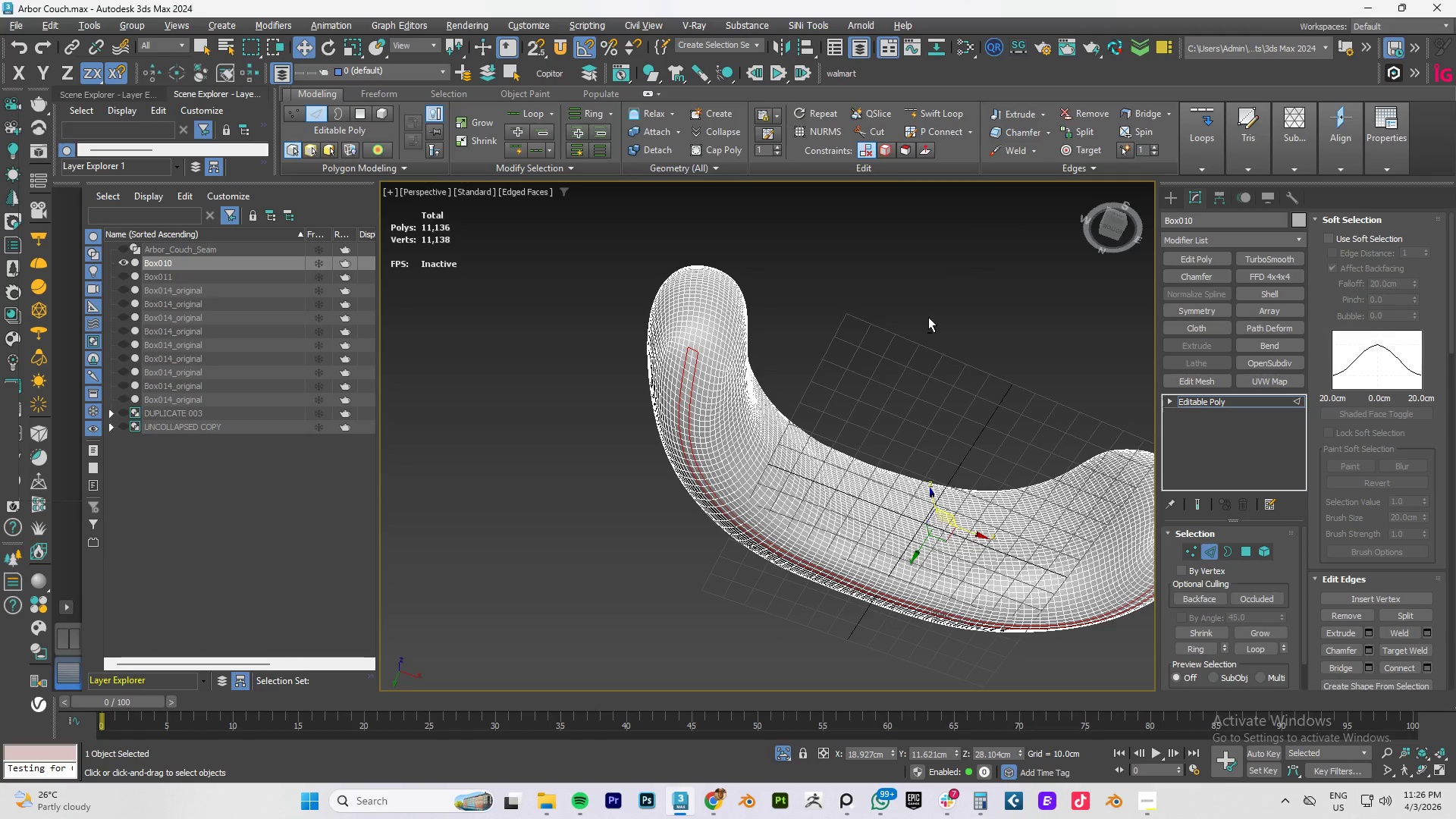 
key(Alt+AltLeft)
 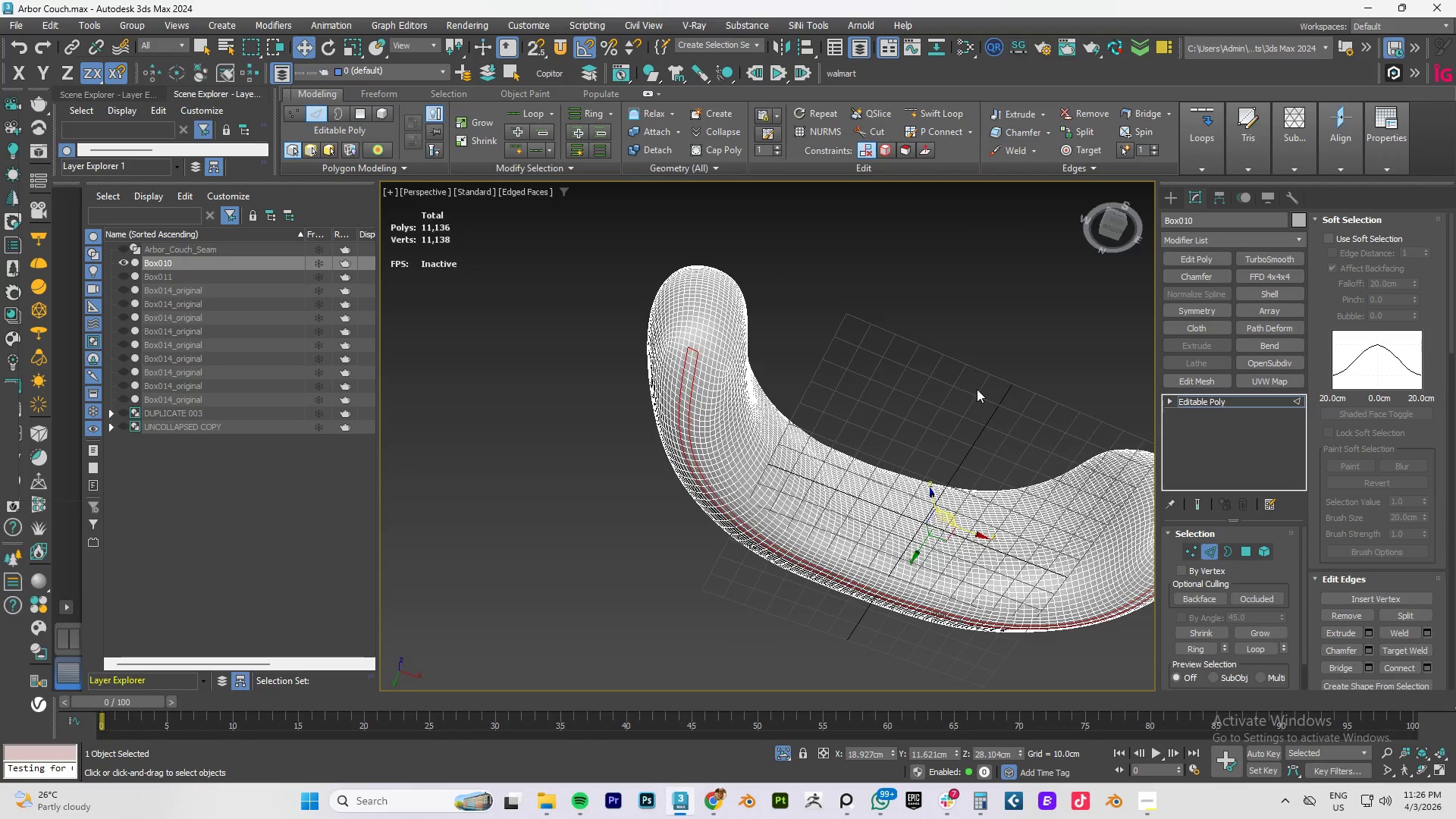 
scroll: coordinate [971, 380], scroll_direction: down, amount: 1.0
 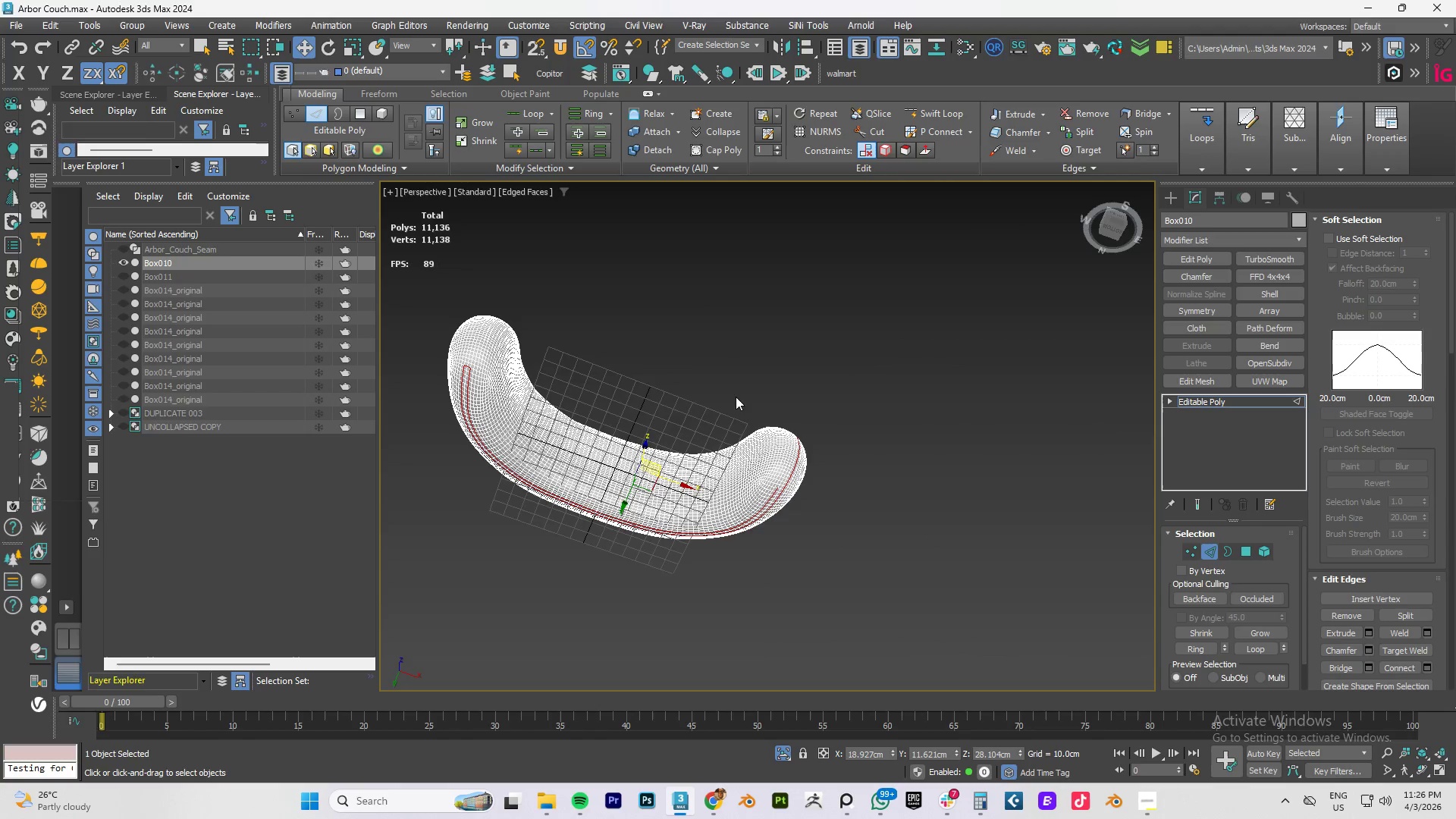 
scroll: coordinate [805, 460], scroll_direction: up, amount: 3.0
 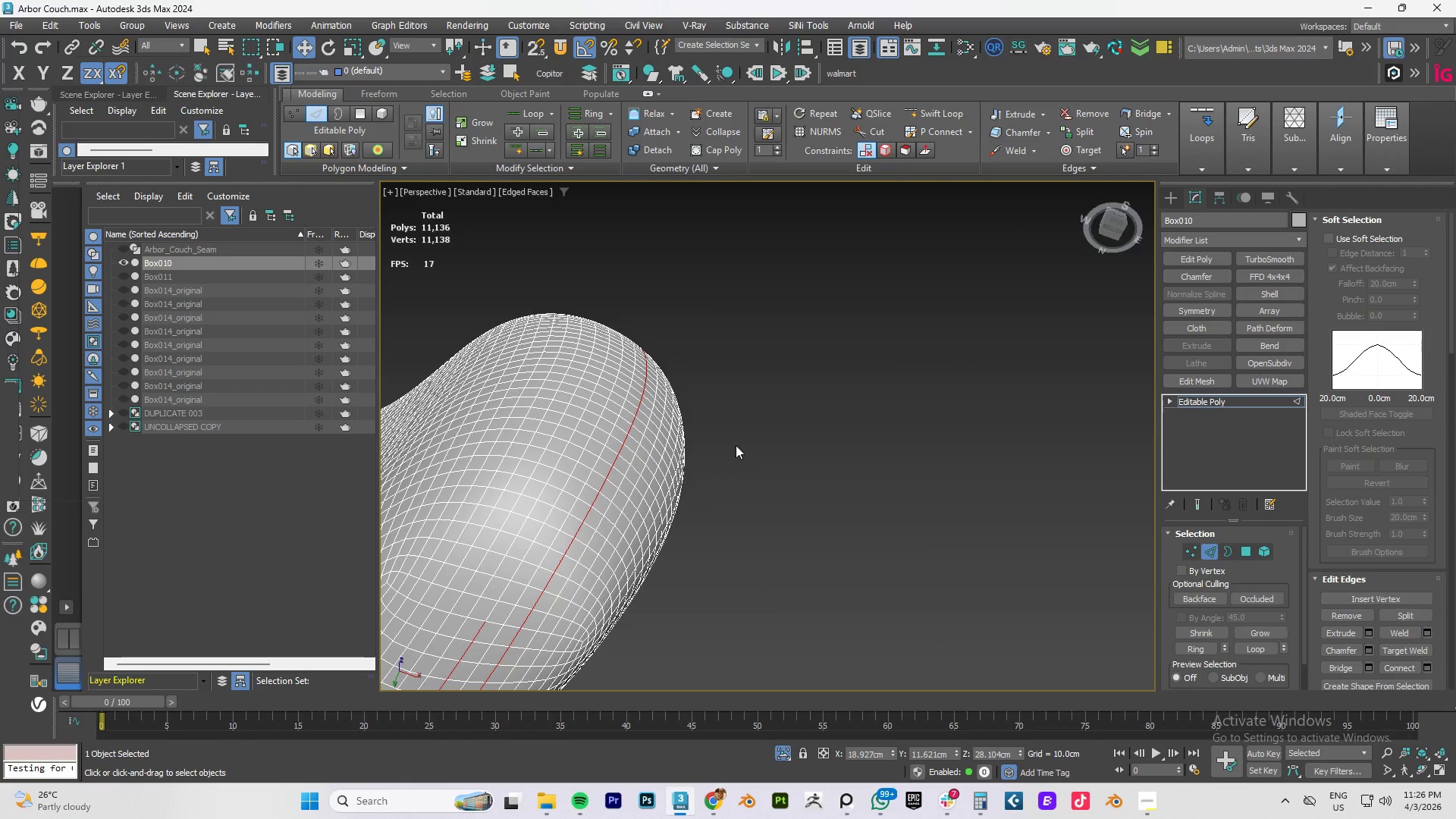 
hold_key(key=AltLeft, duration=0.64)
left_click_drag(start_coordinate=[795, 289], to_coordinate=[553, 588])
 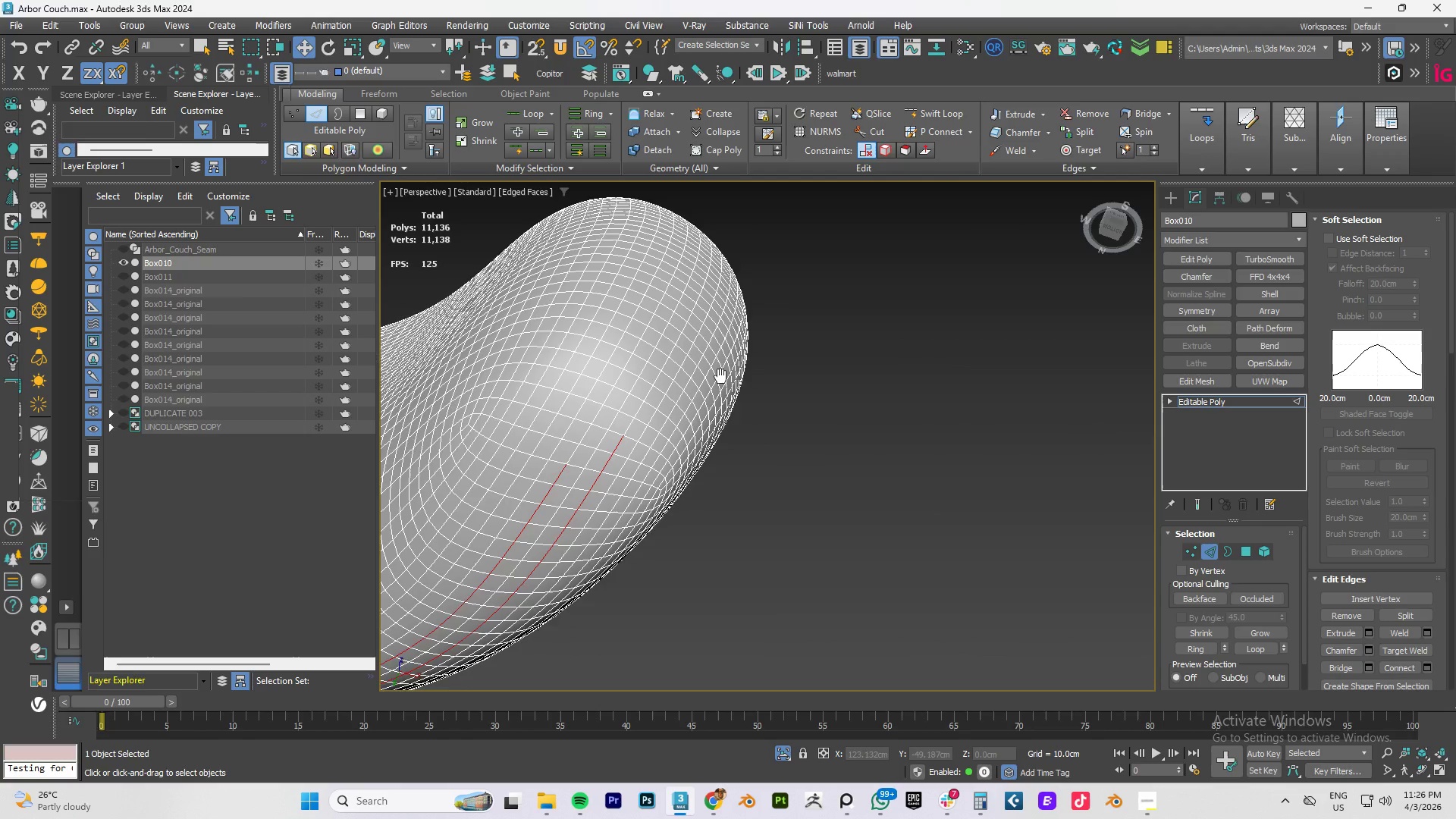 
hold_key(key=AltLeft, duration=0.45)
 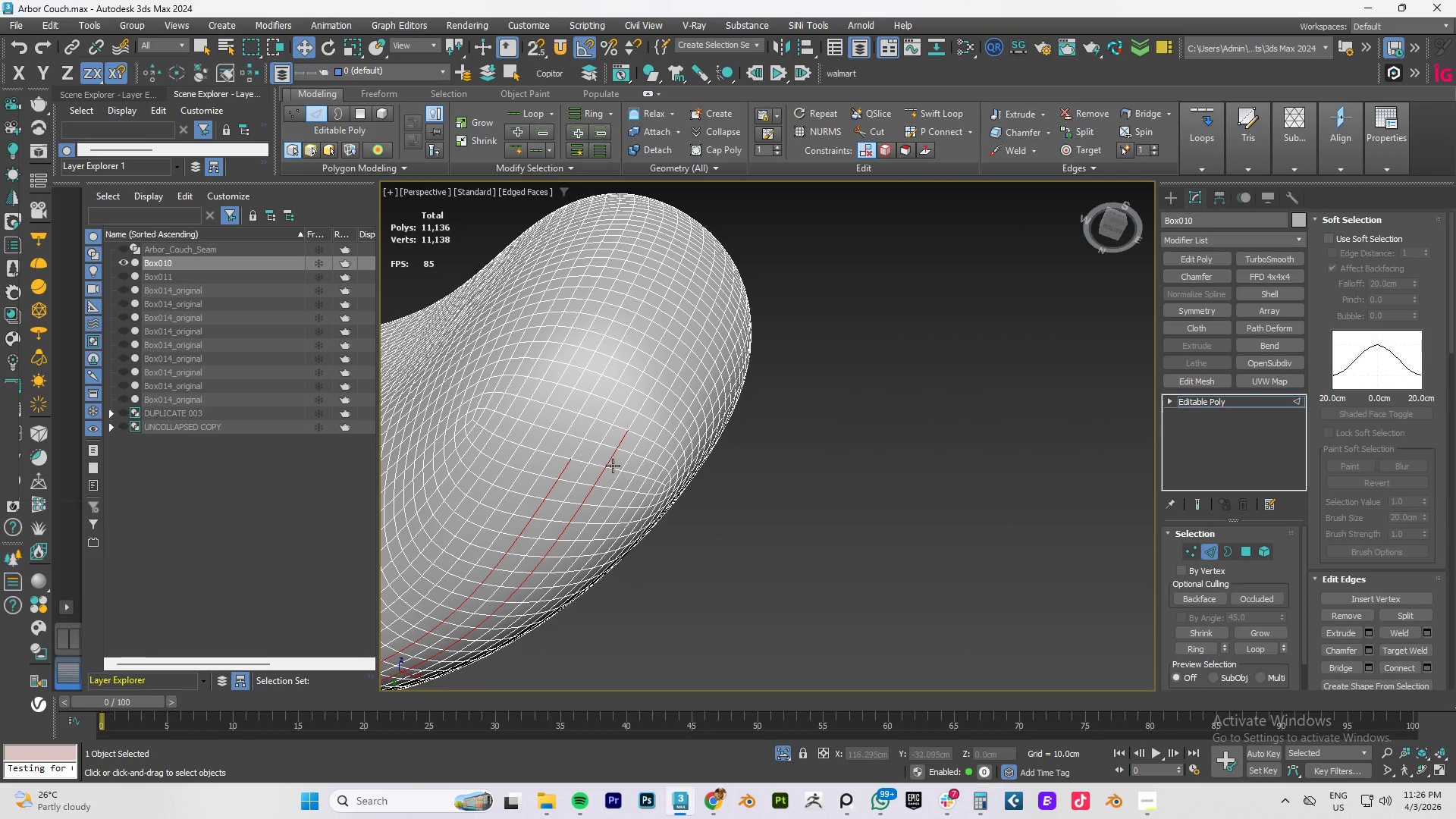 
hold_key(key=AltLeft, duration=1.52)
left_click([613, 460])
 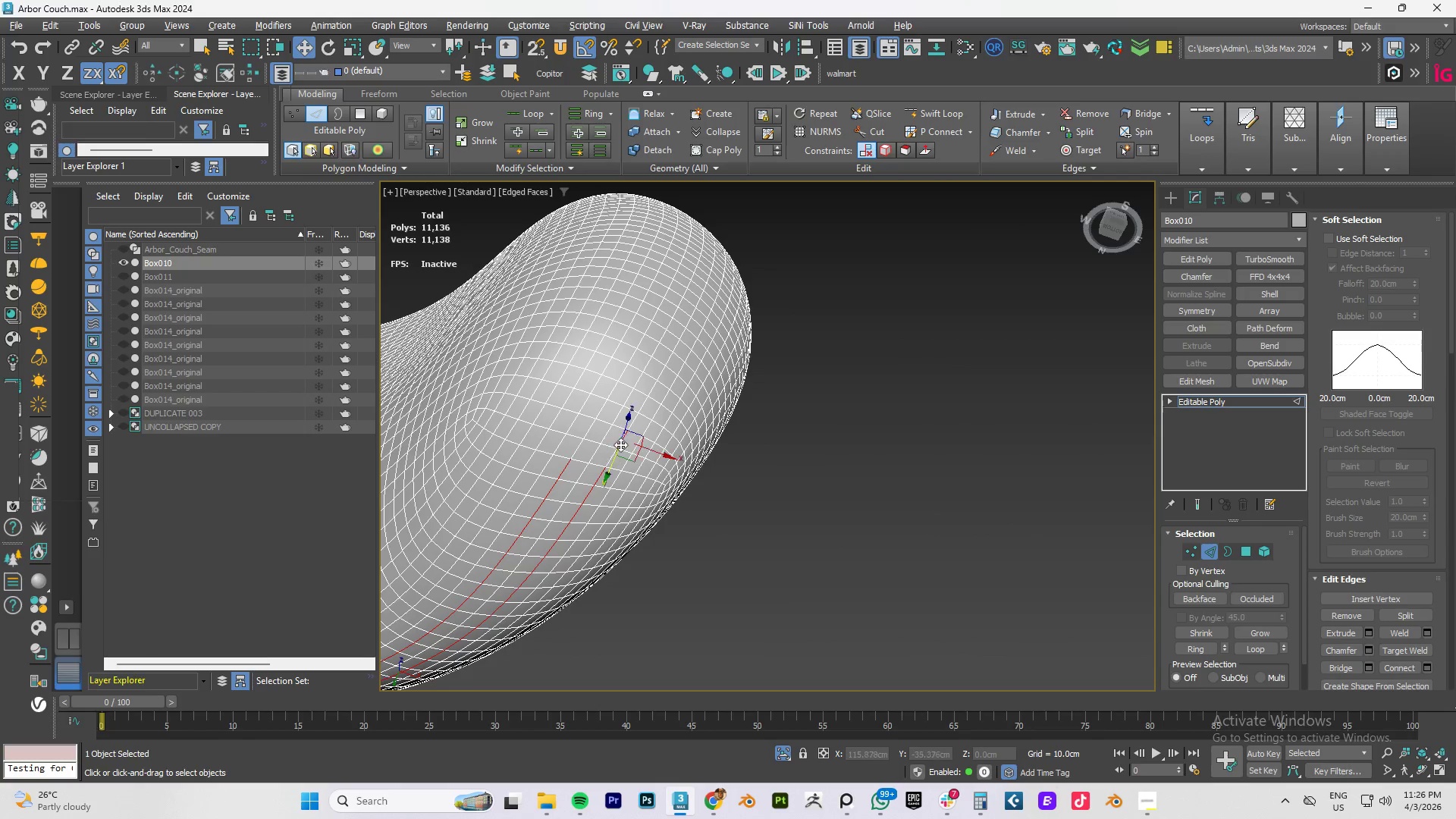 
double_click([621, 444])
 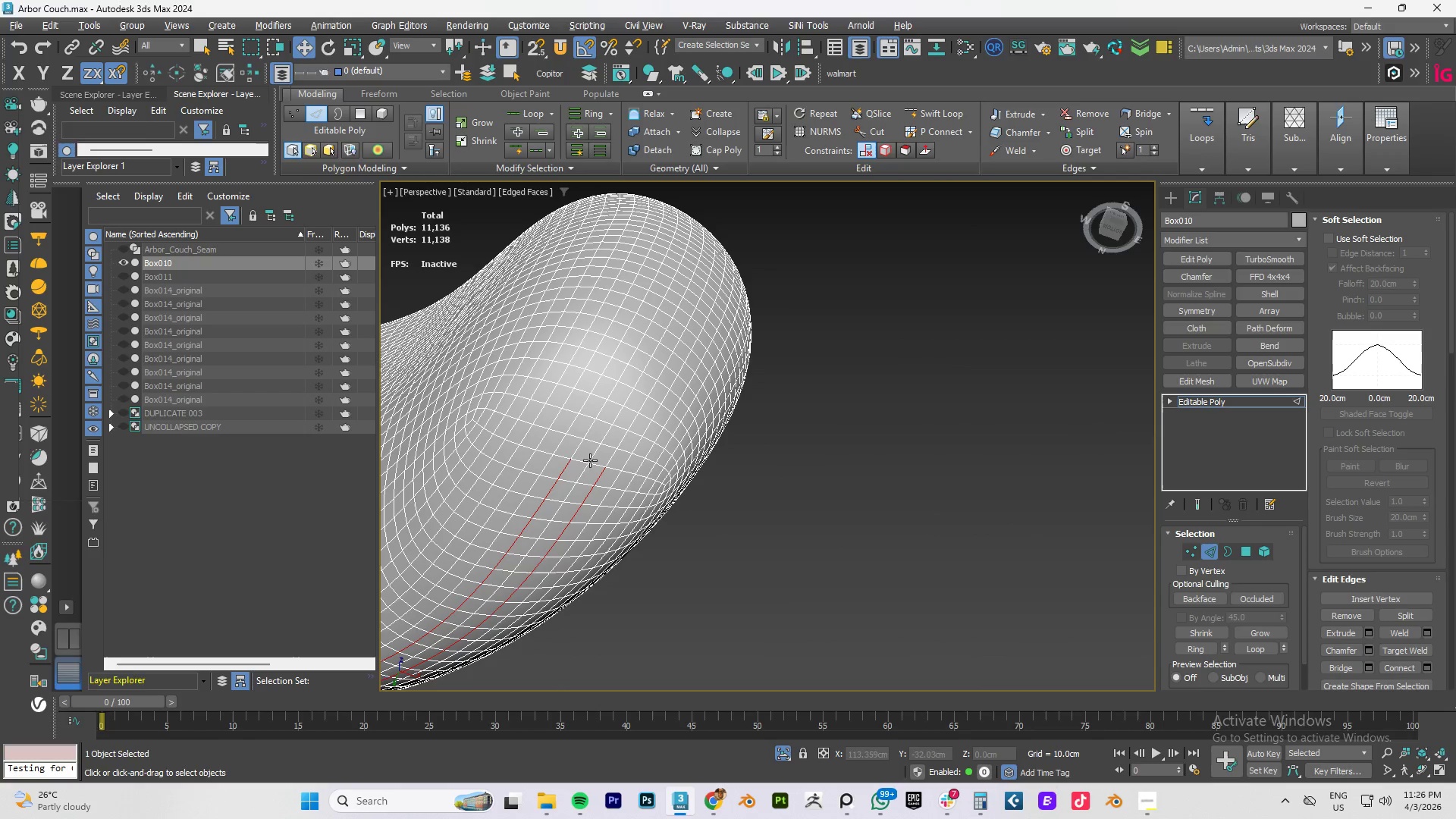 
hold_key(key=AltLeft, duration=1.5)
left_click([591, 465])
 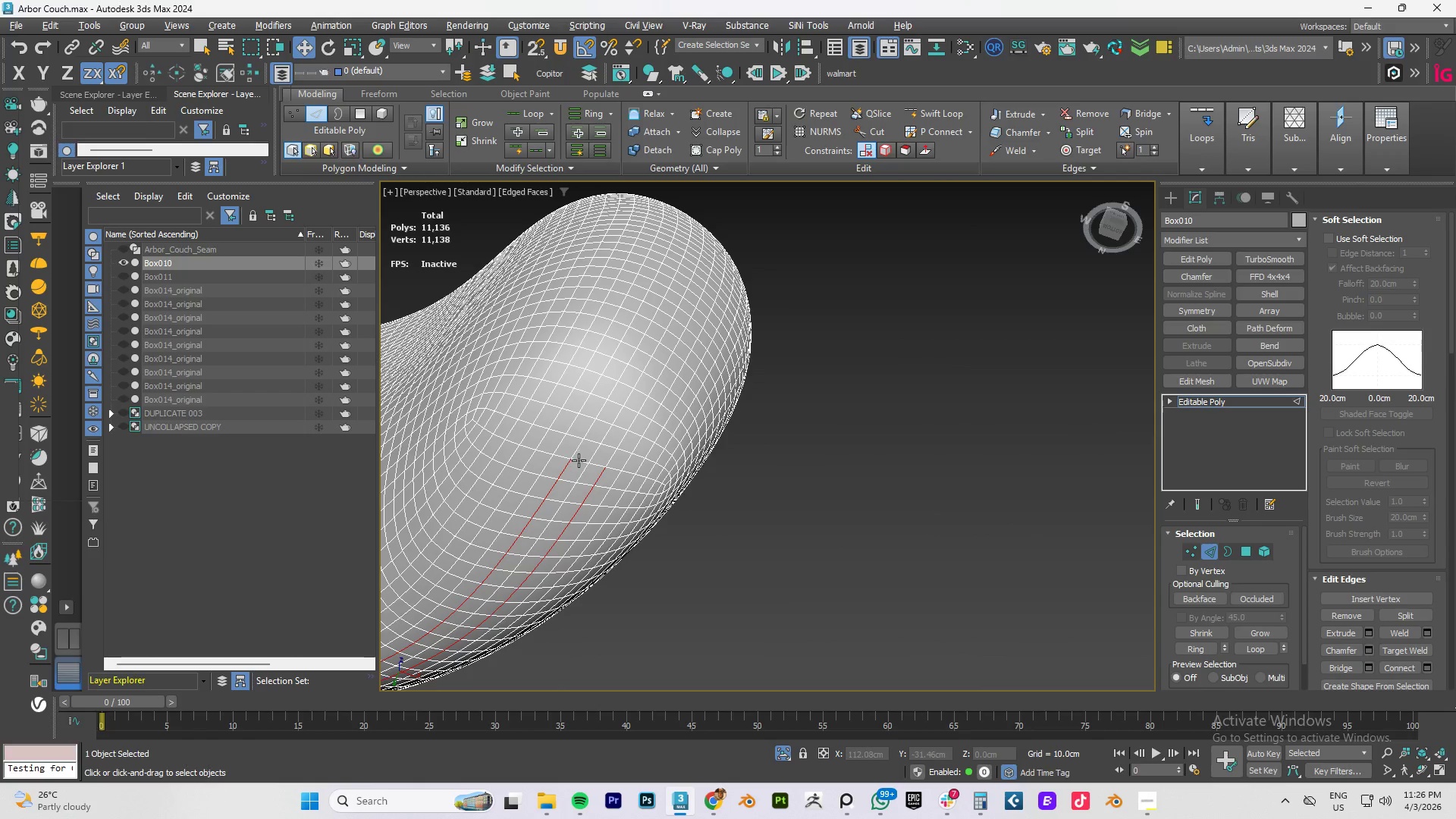 
hold_key(key=AltLeft, duration=0.47)
 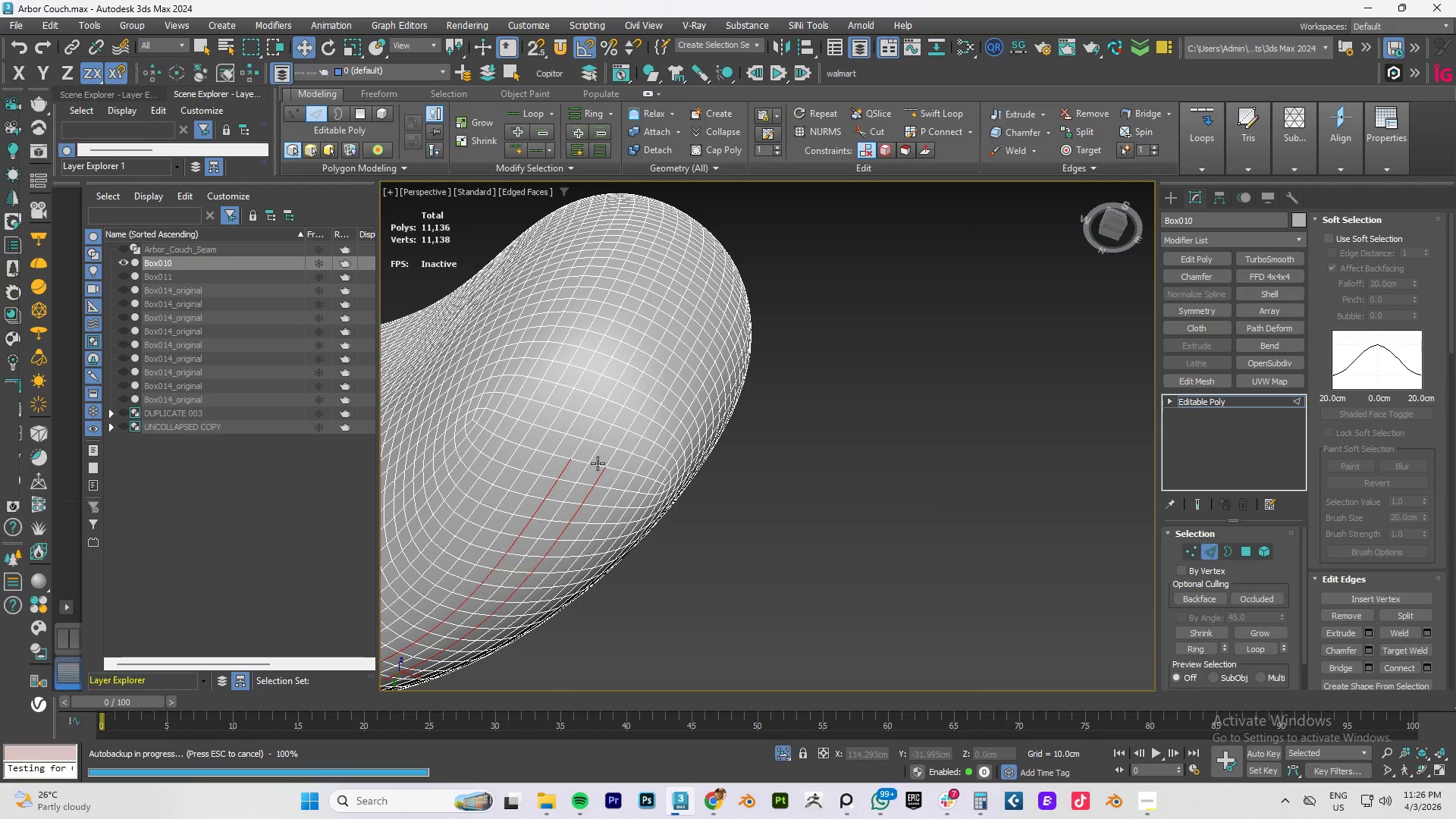 
hold_key(key=ControlLeft, duration=0.86)
left_click([583, 462])
 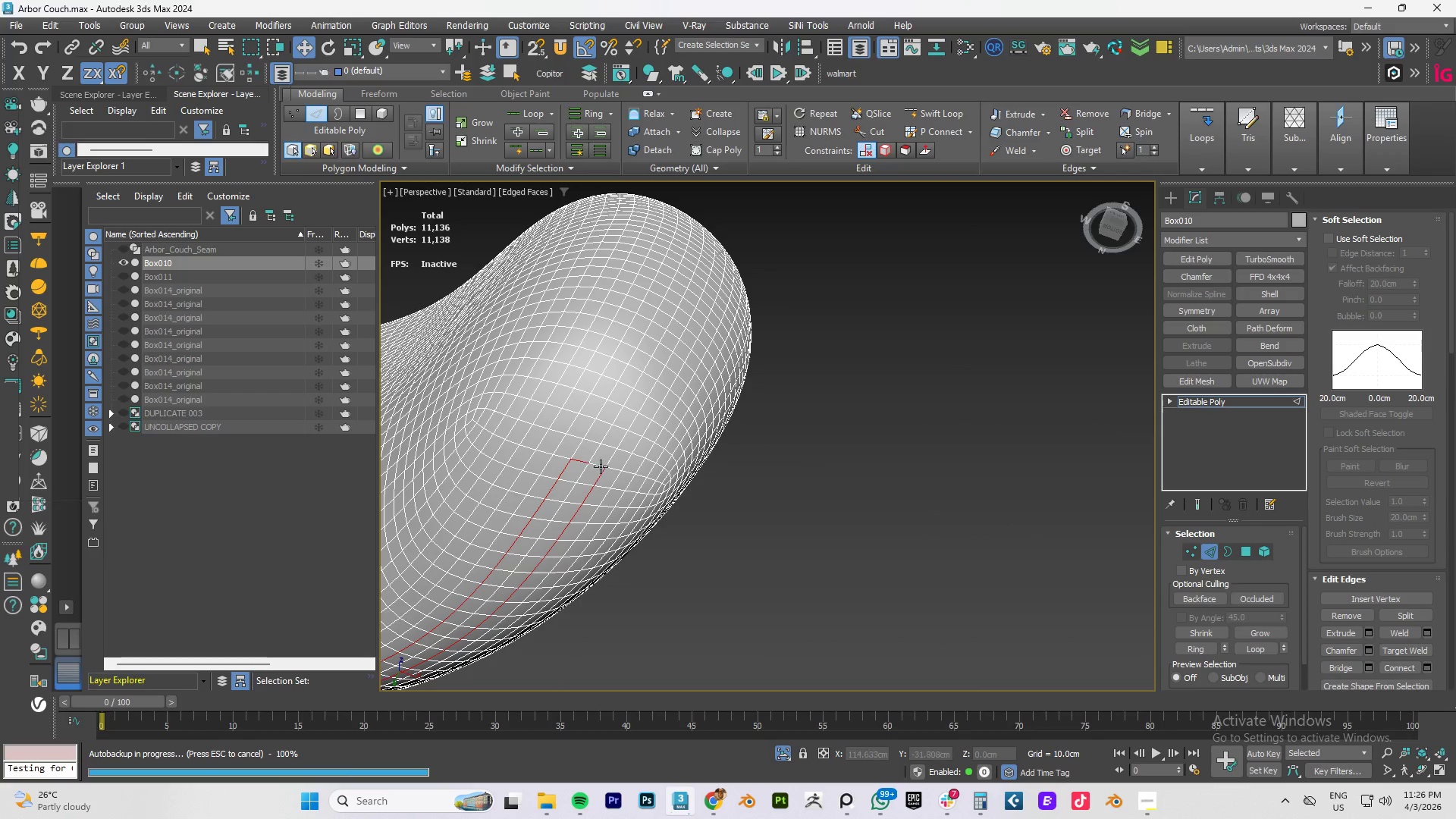 
double_click([601, 466])
 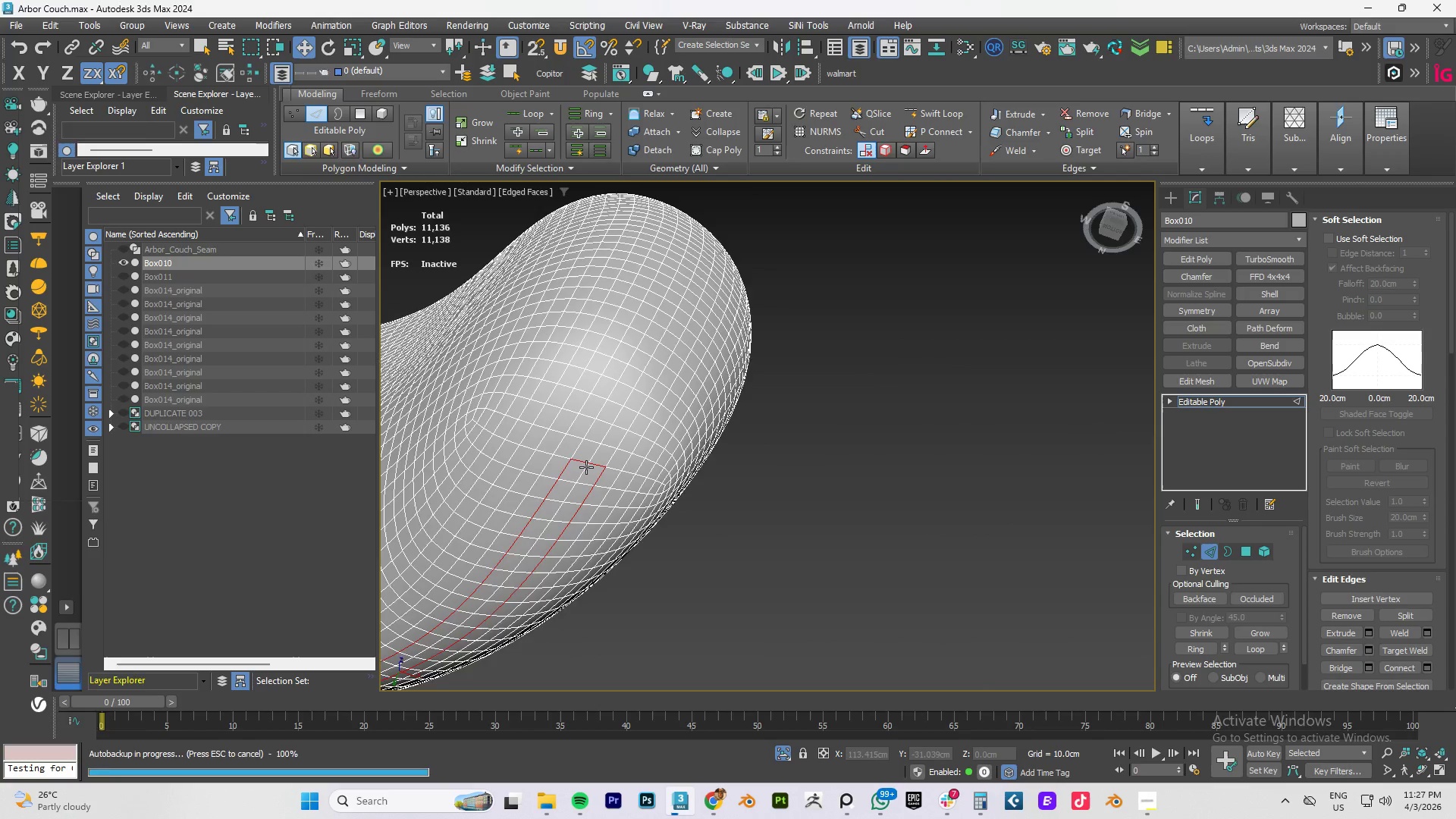 
hold_key(key=AltLeft, duration=0.67)
 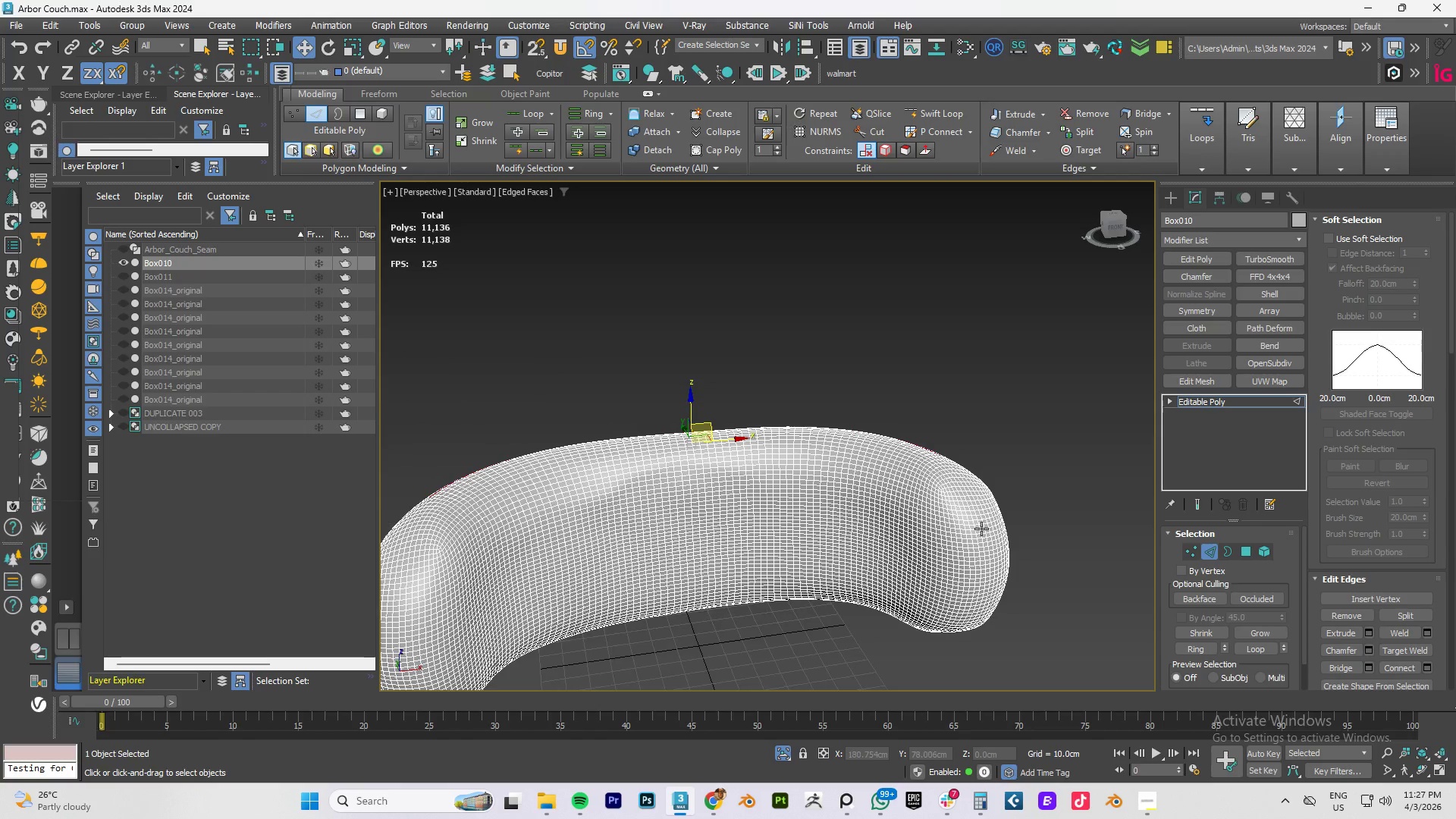 
scroll: coordinate [586, 467], scroll_direction: down, amount: 3.0
 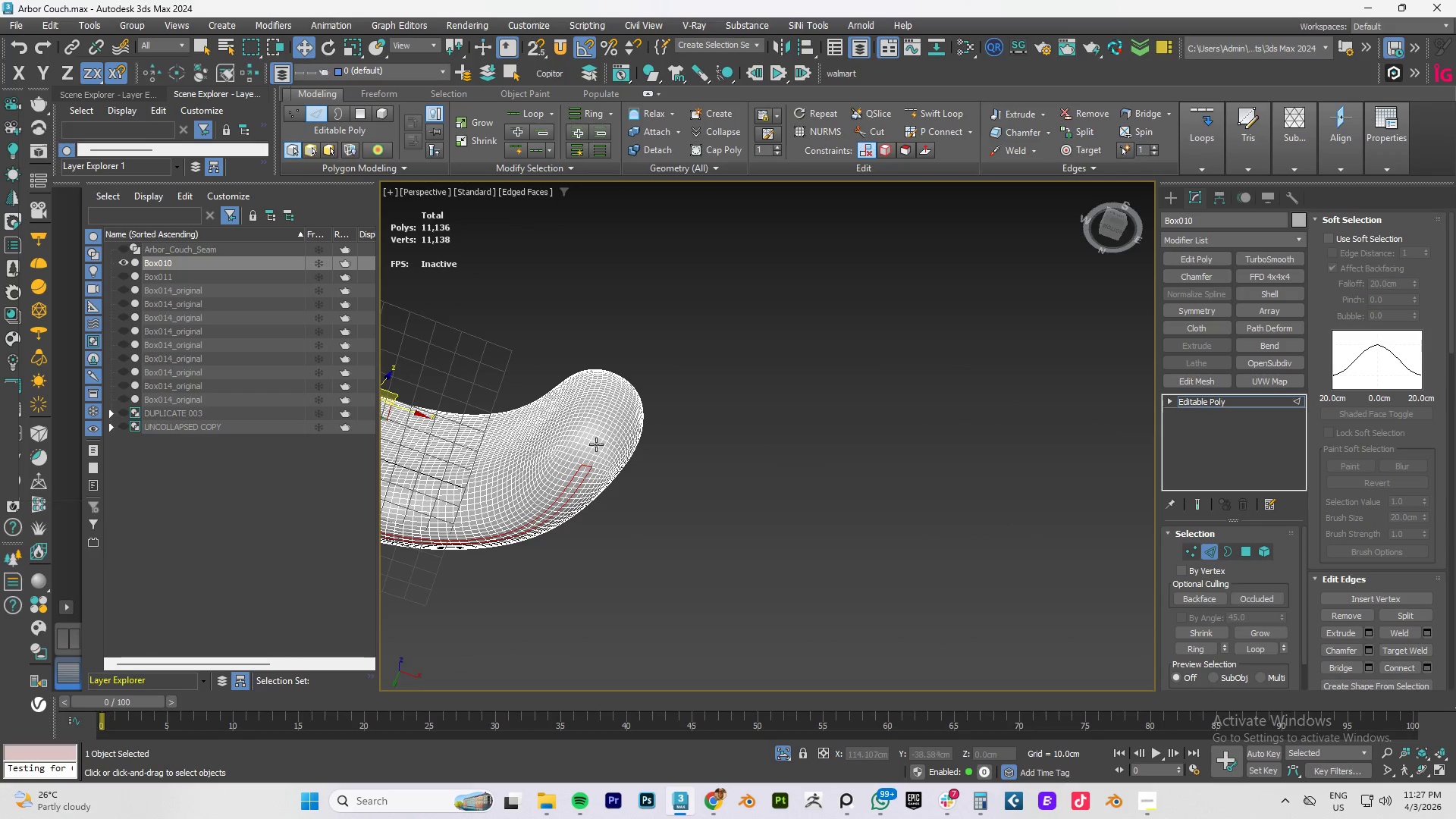 
hold_key(key=AltLeft, duration=1.5)
 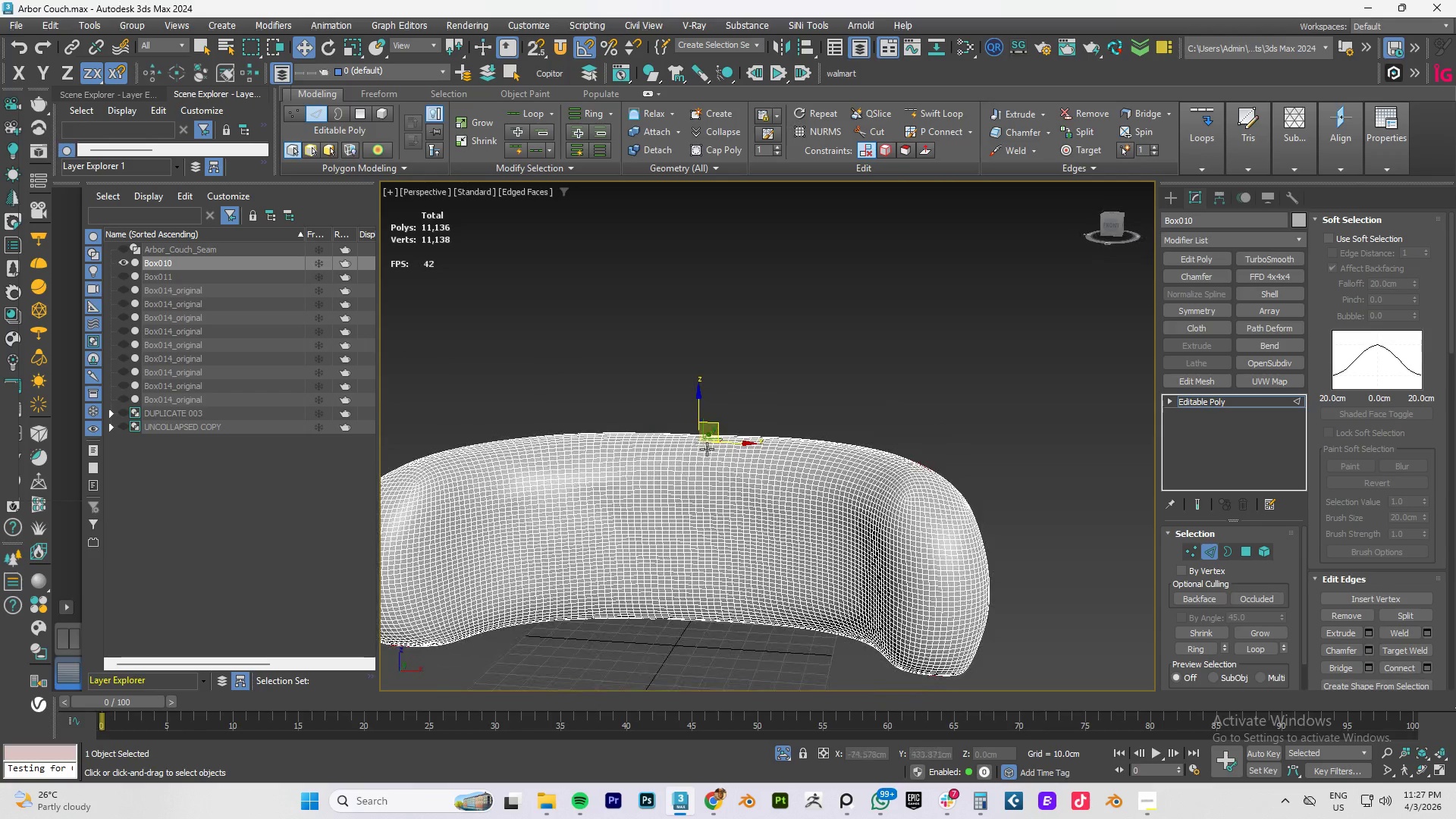 
hold_key(key=AltLeft, duration=0.41)
 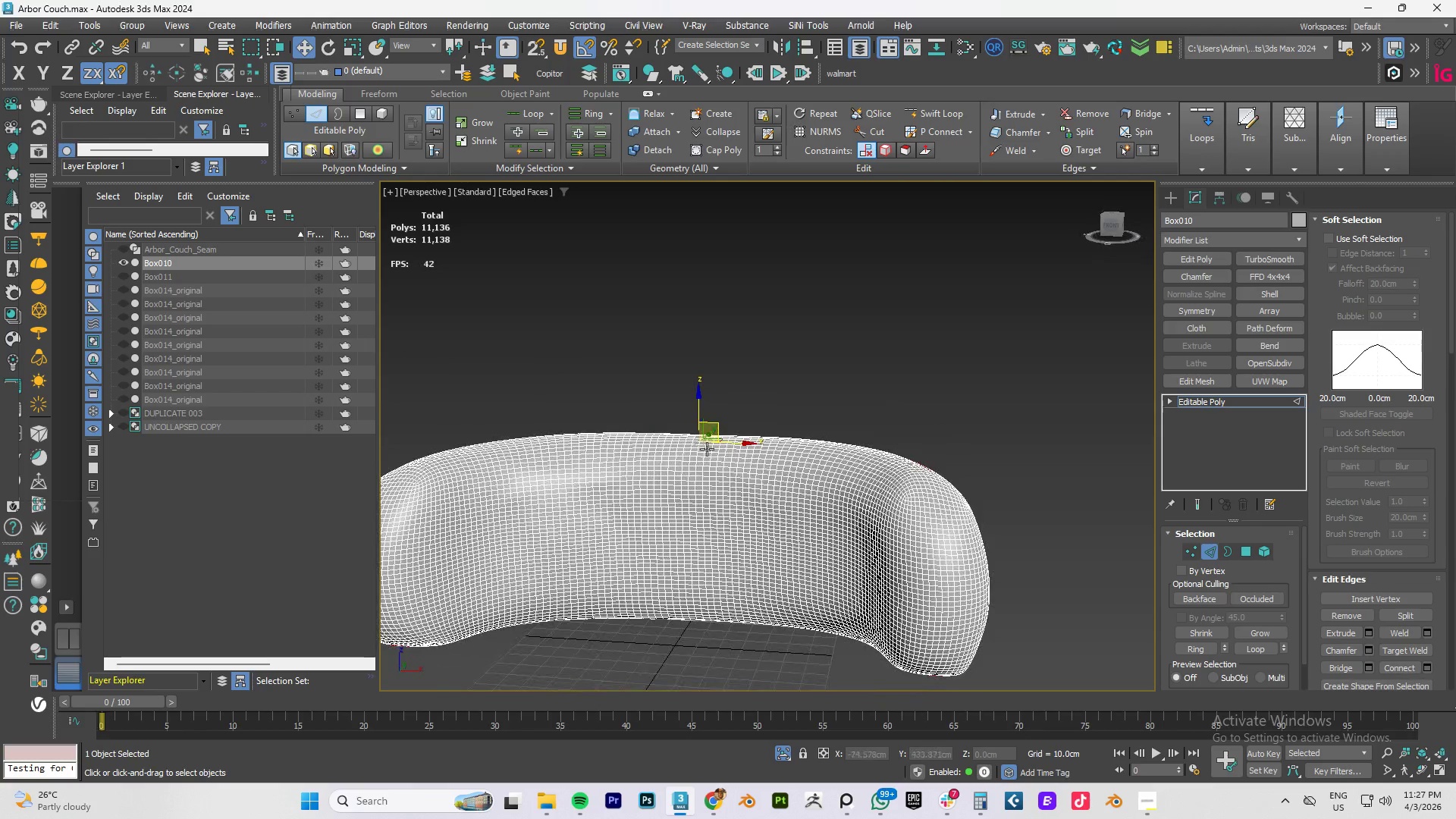 
hold_key(key=AltLeft, duration=1.22)
left_click_drag(start_coordinate=[379, 322], to_coordinate=[1097, 516])
 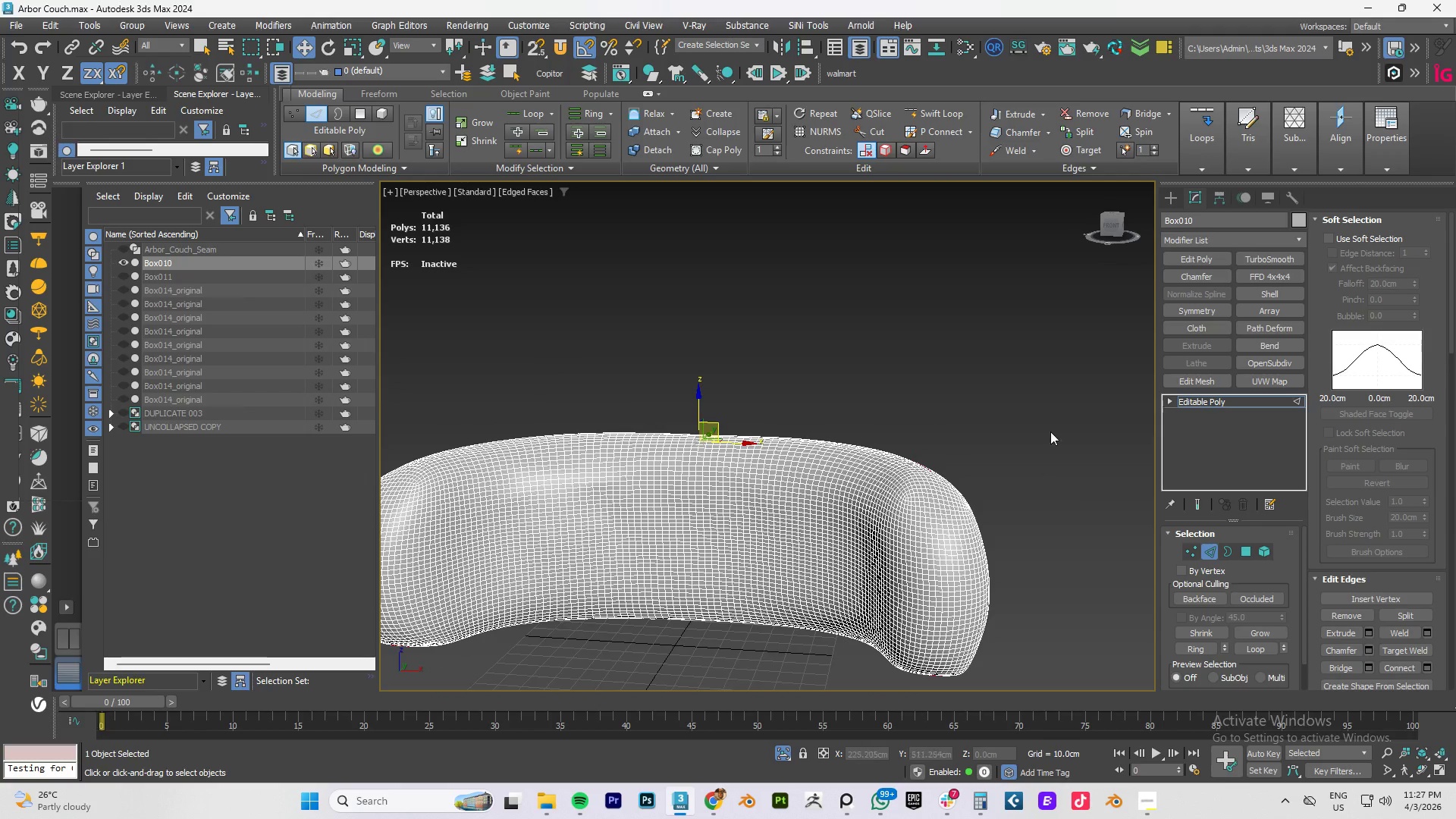 
hold_key(key=AltLeft, duration=1.2)
left_click_drag(start_coordinate=[1053, 371], to_coordinate=[313, 503])
 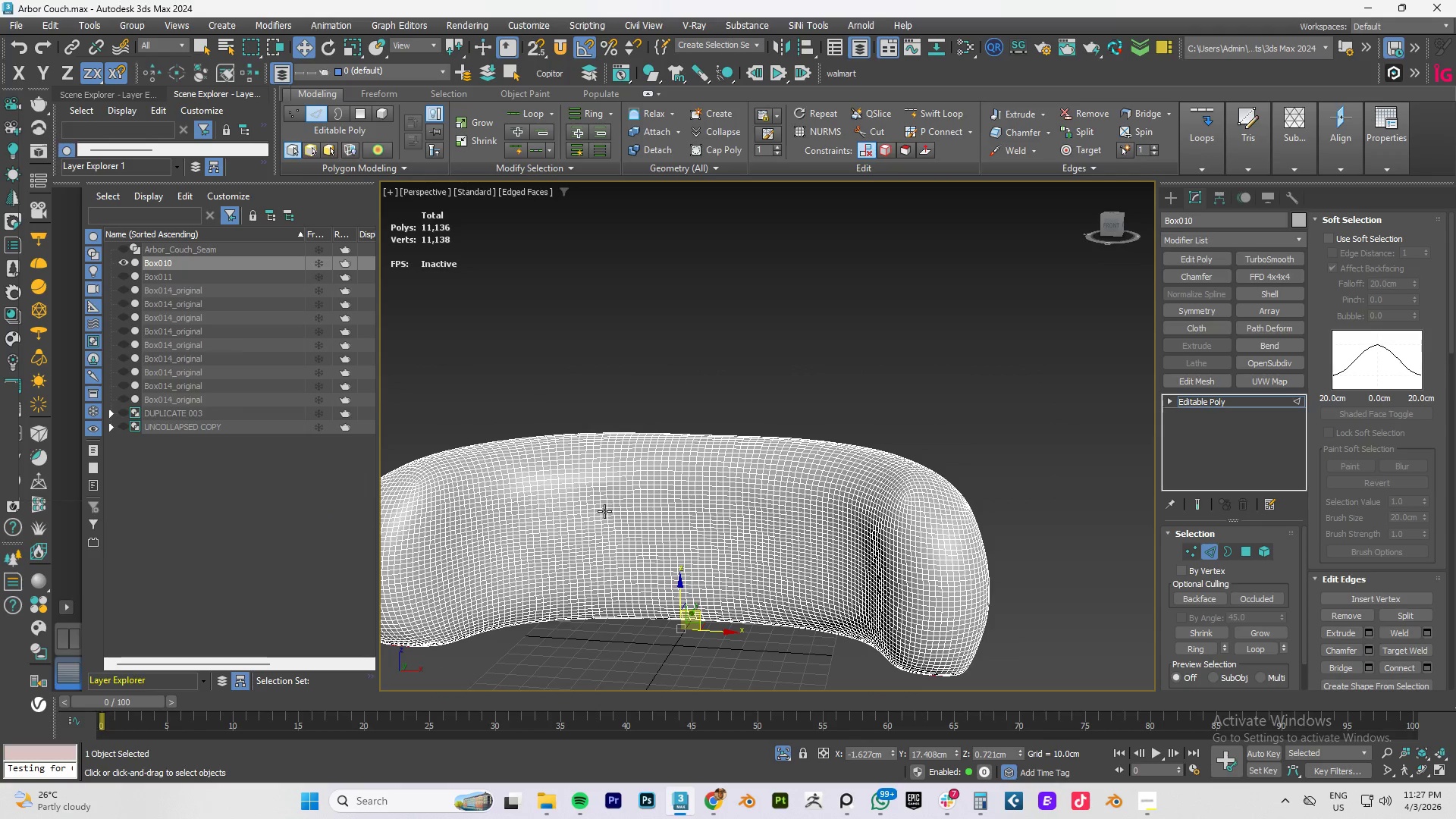 
hold_key(key=AltLeft, duration=1.52)
 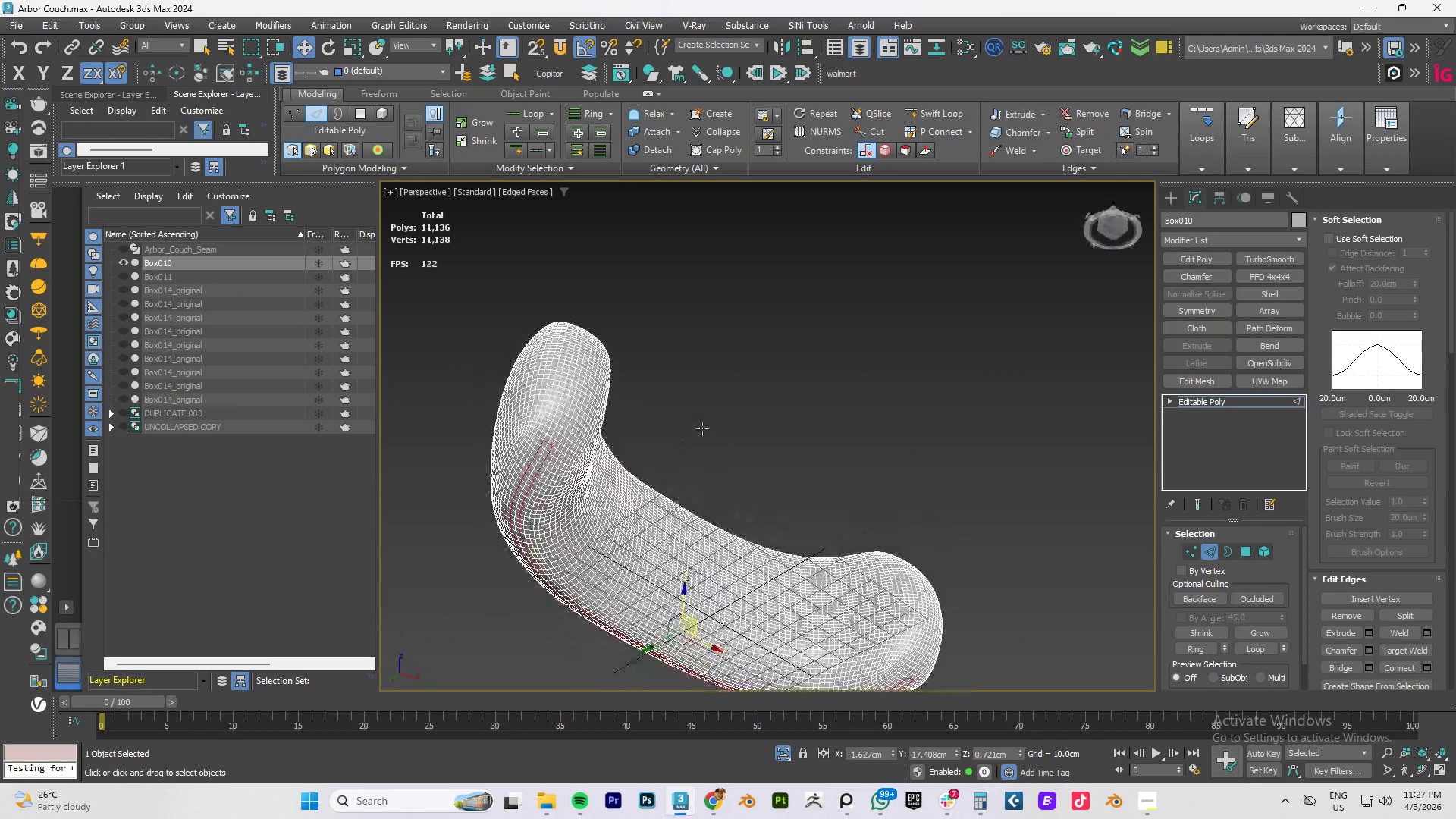 
hold_key(key=AltLeft, duration=1.52)
 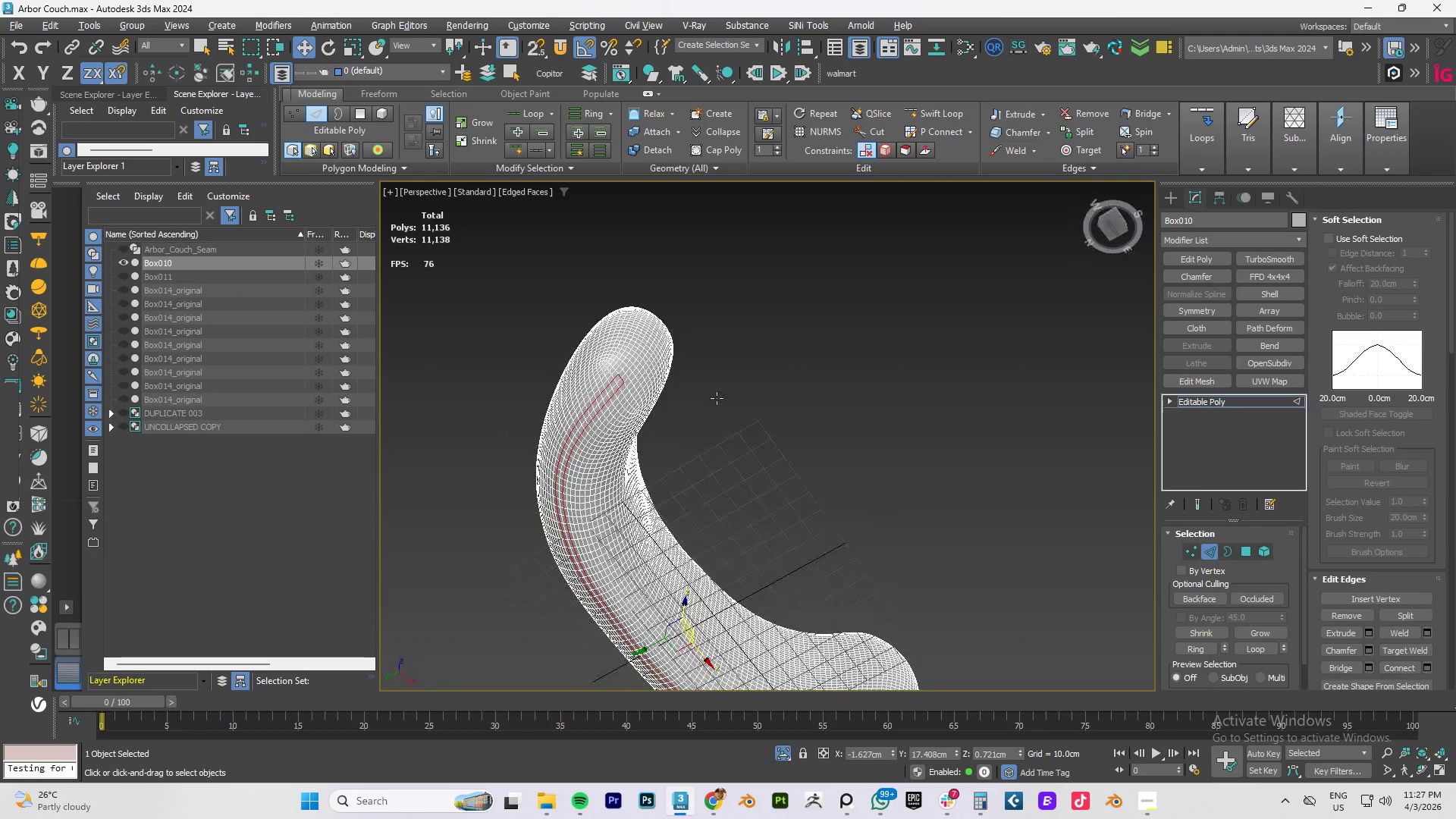 
key(Alt+AltLeft)
 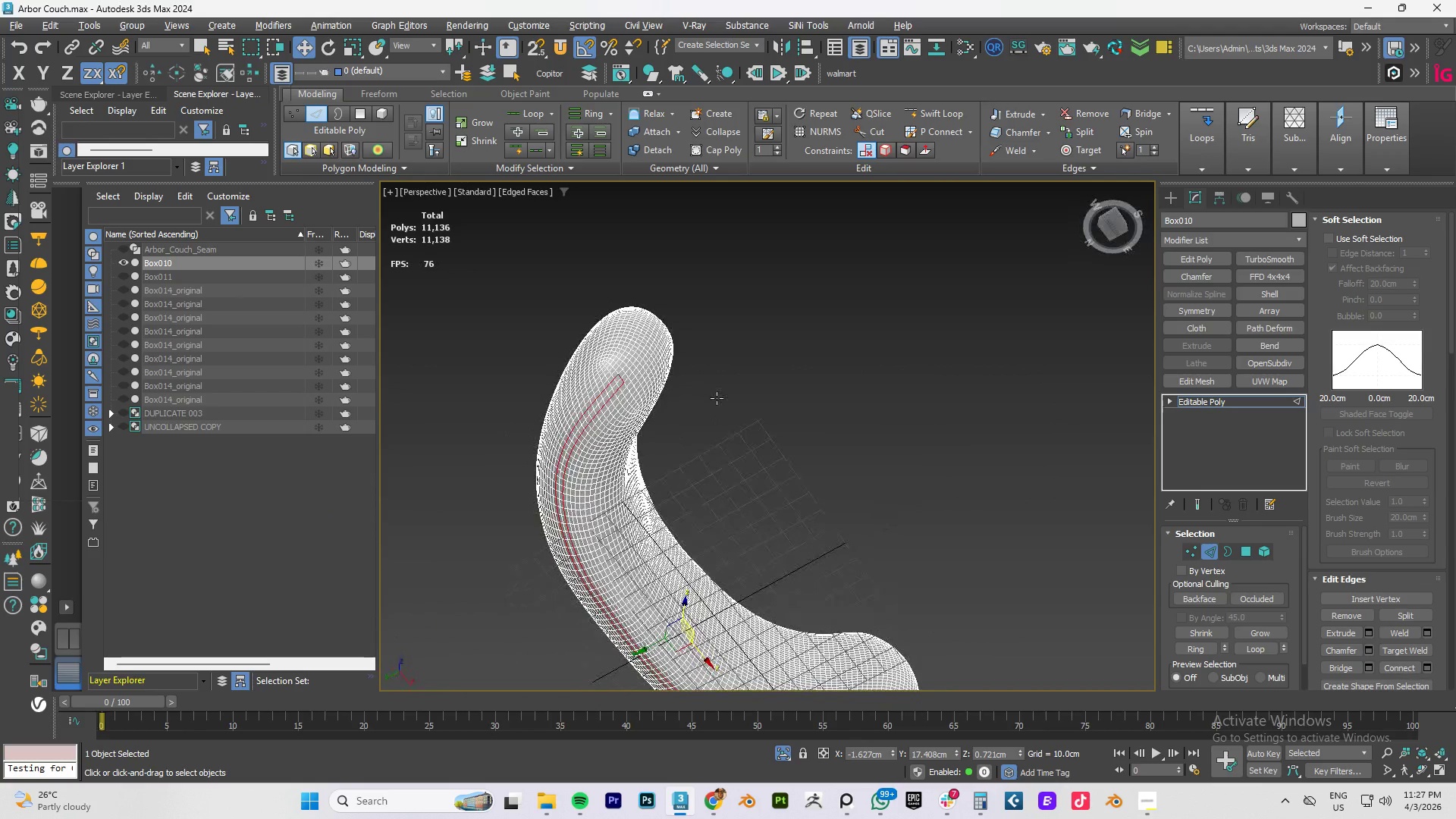 
key(Alt+AltLeft)
 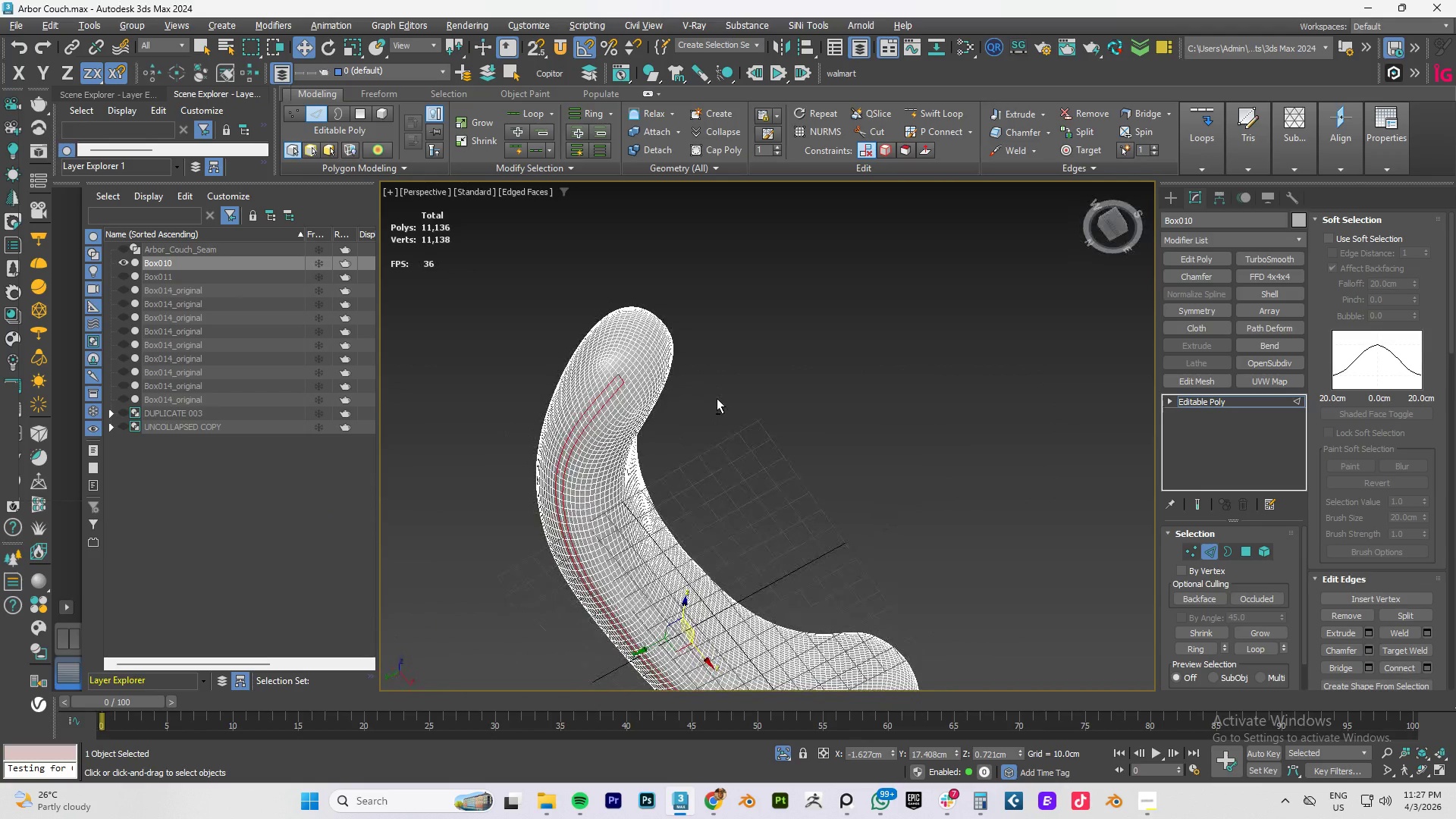 
key(Alt+AltLeft)
 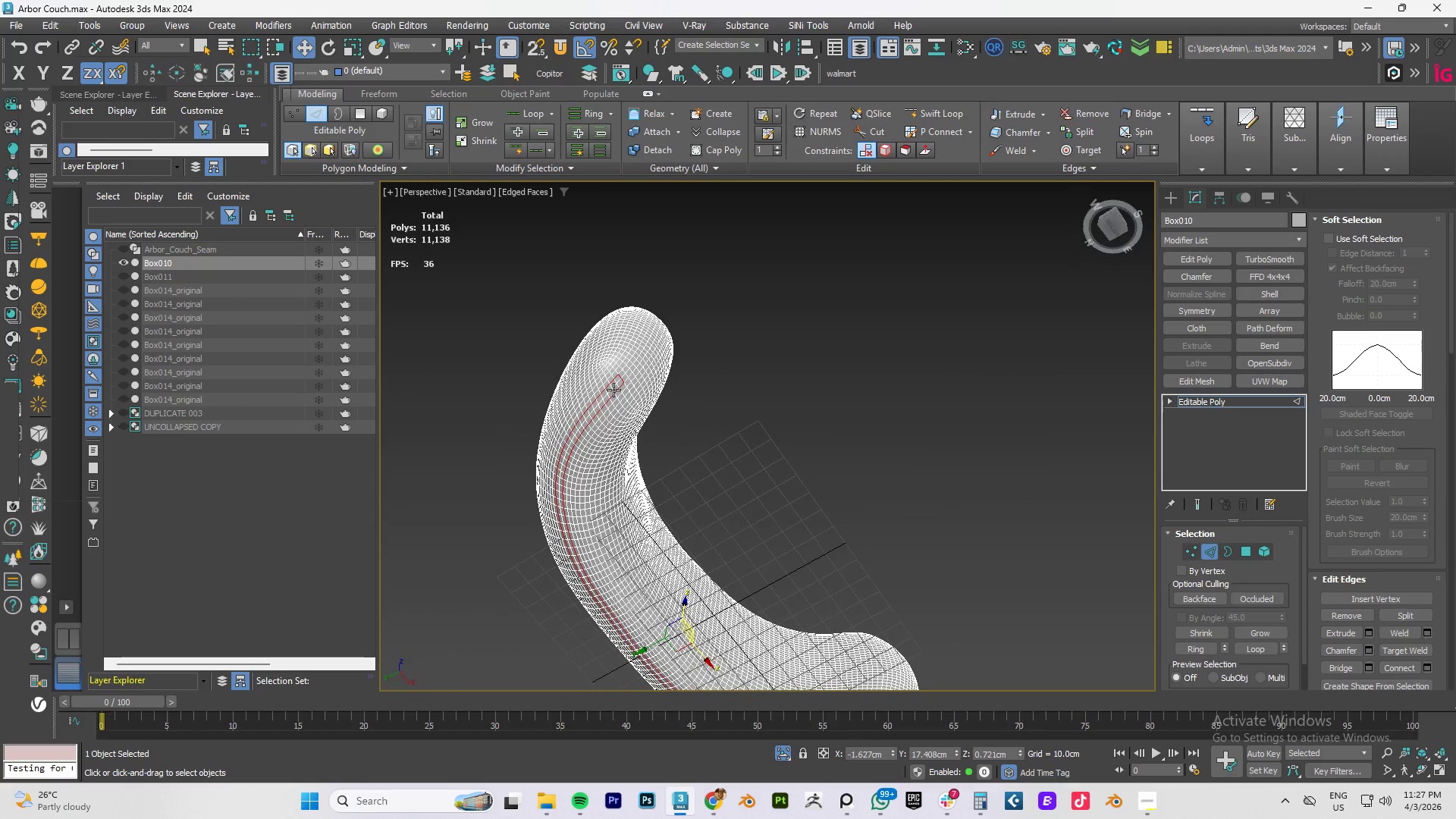 
scroll: coordinate [554, 403], scroll_direction: up, amount: 2.0
 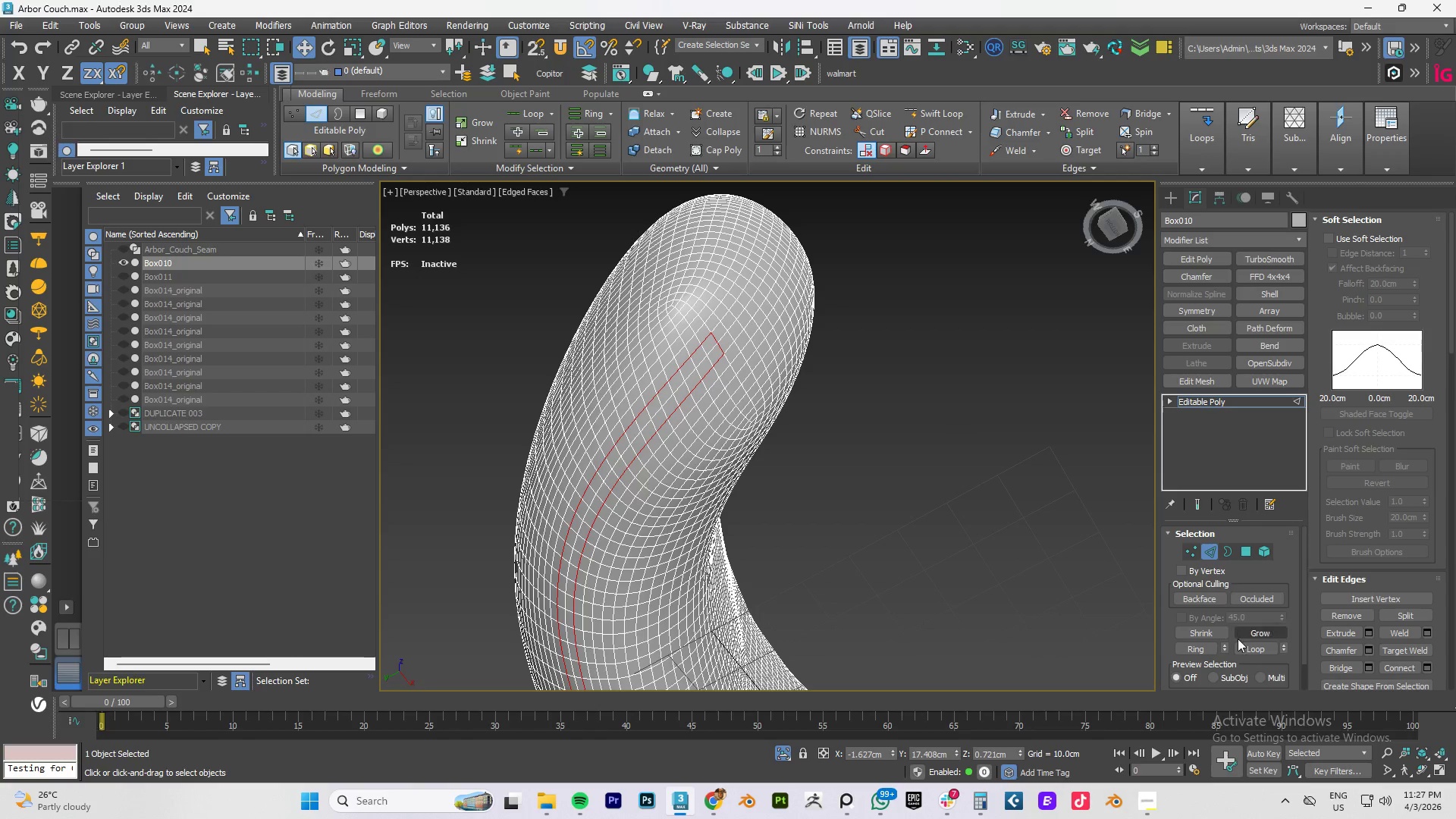 
left_click([1266, 635])
 